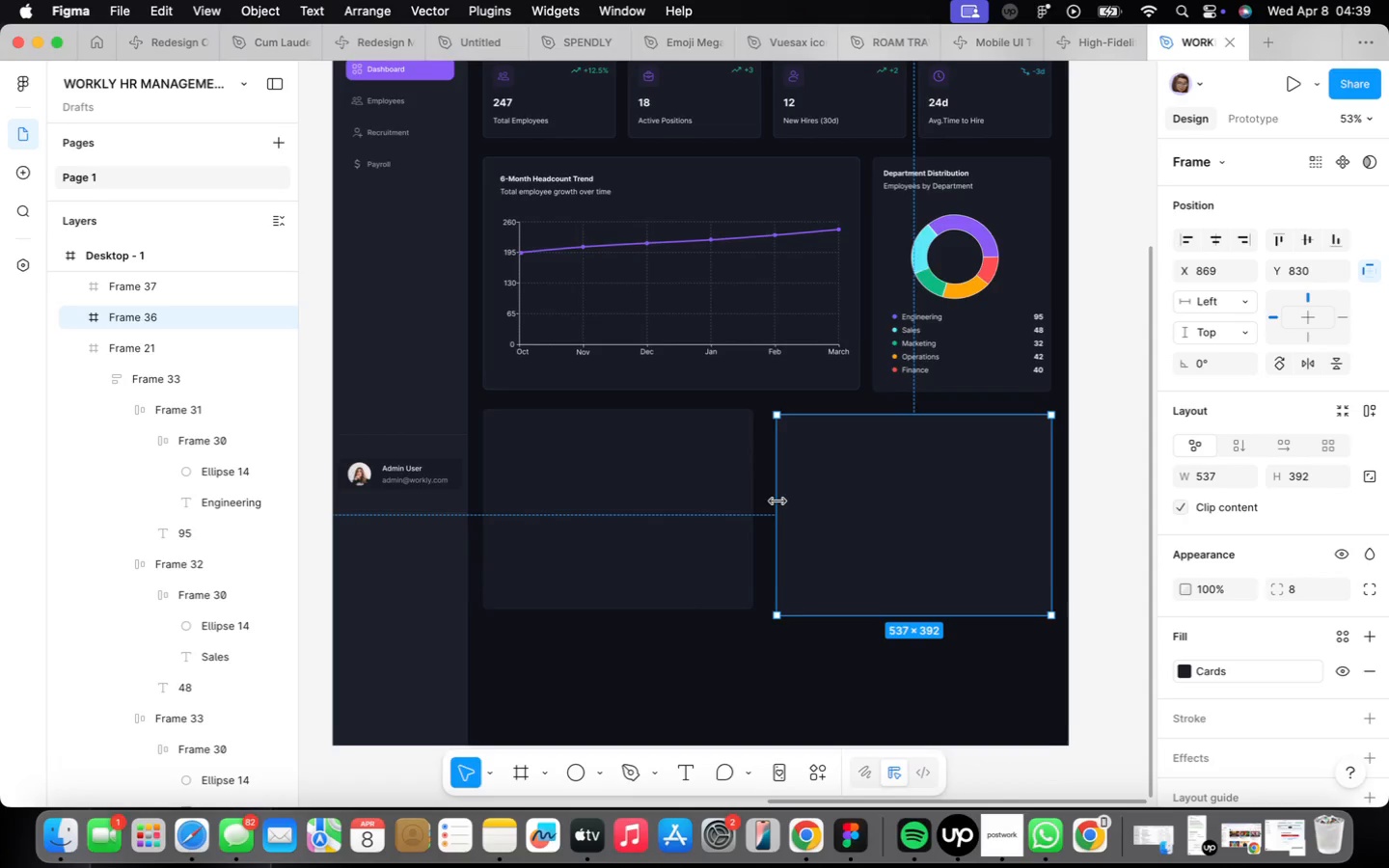 
scroll: coordinate [779, 502], scroll_direction: up, amount: 7.0
 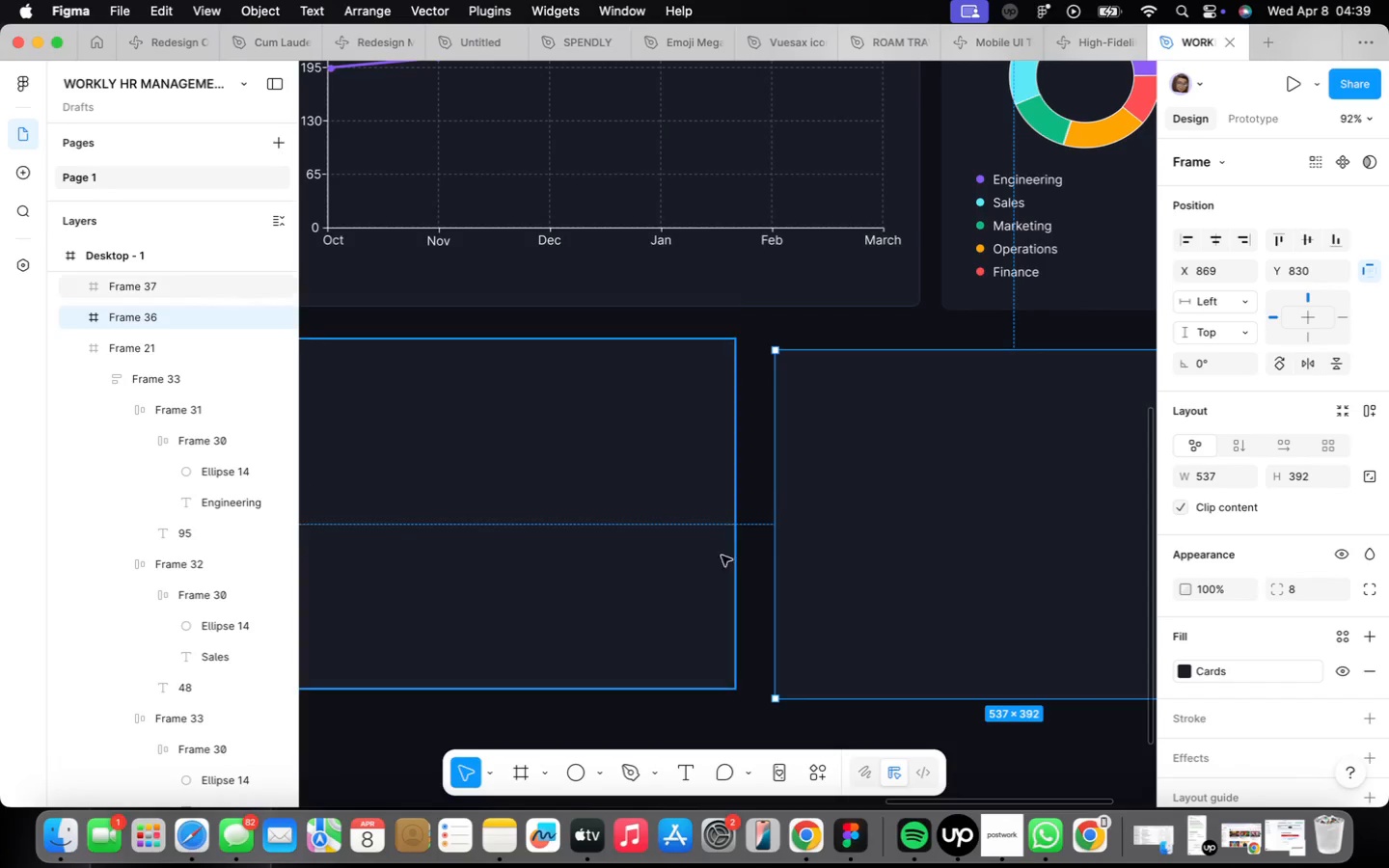 
left_click([601, 568])
 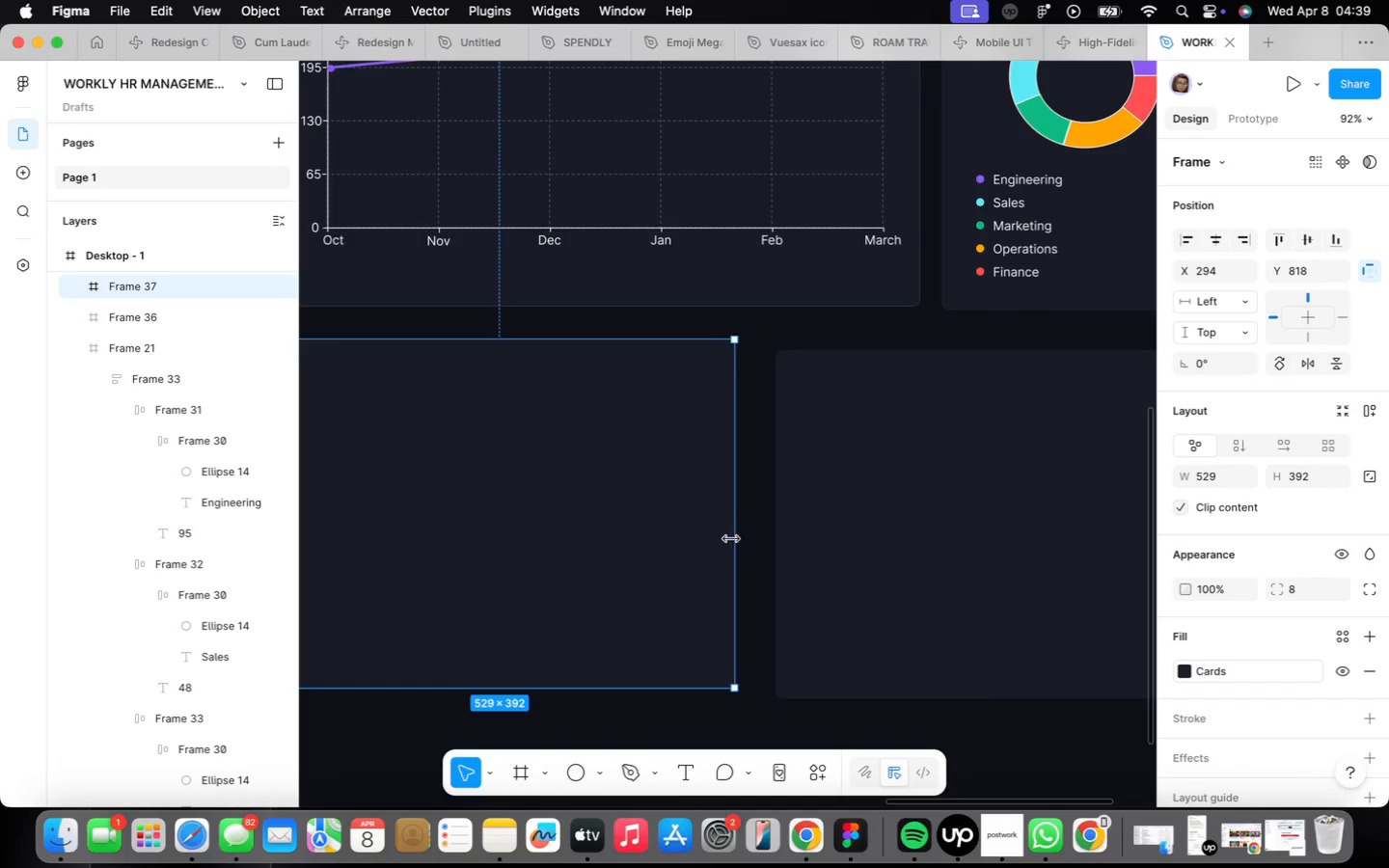 
left_click_drag(start_coordinate=[730, 542], to_coordinate=[746, 545])
 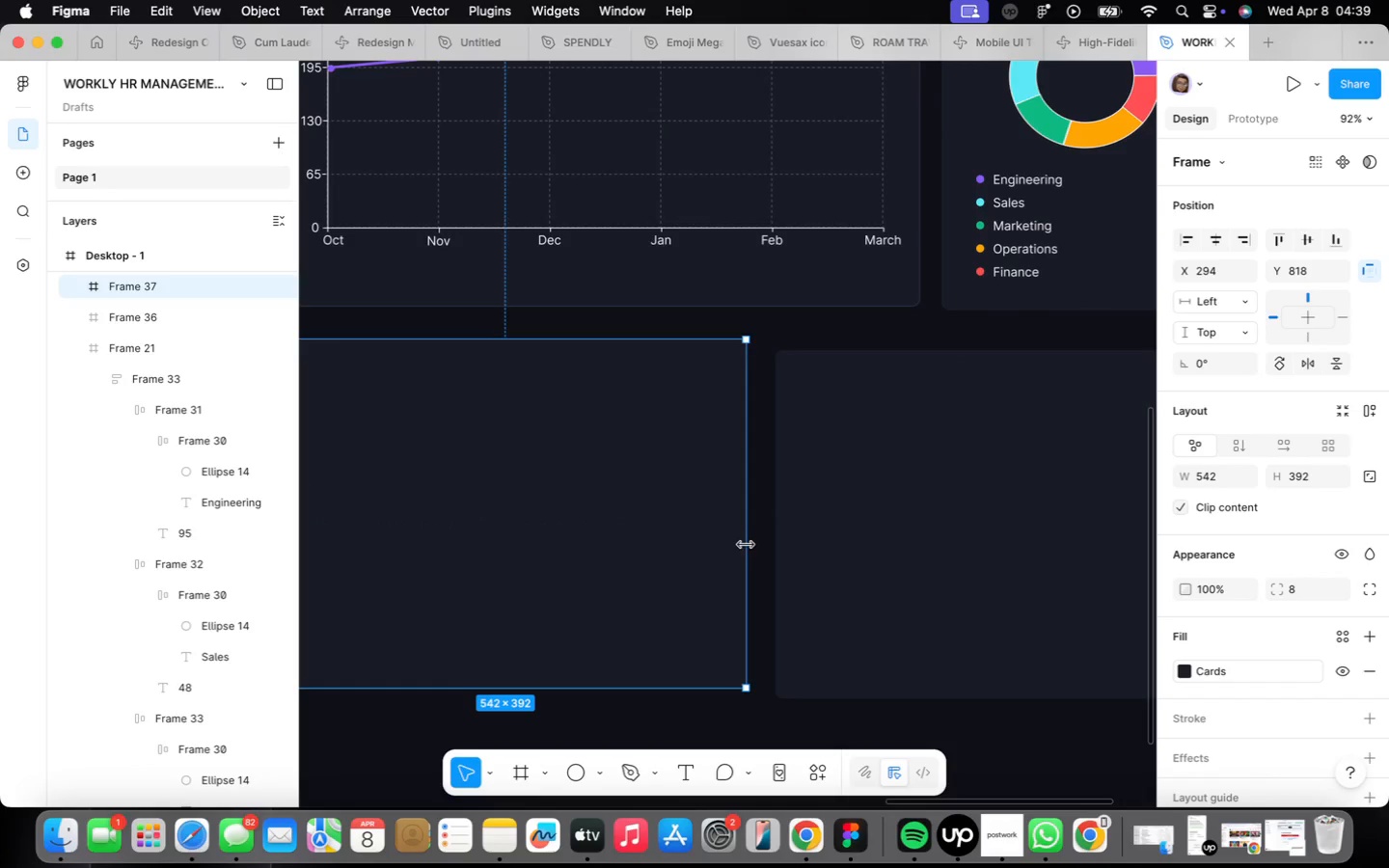 
left_click_drag(start_coordinate=[746, 545], to_coordinate=[741, 544])
 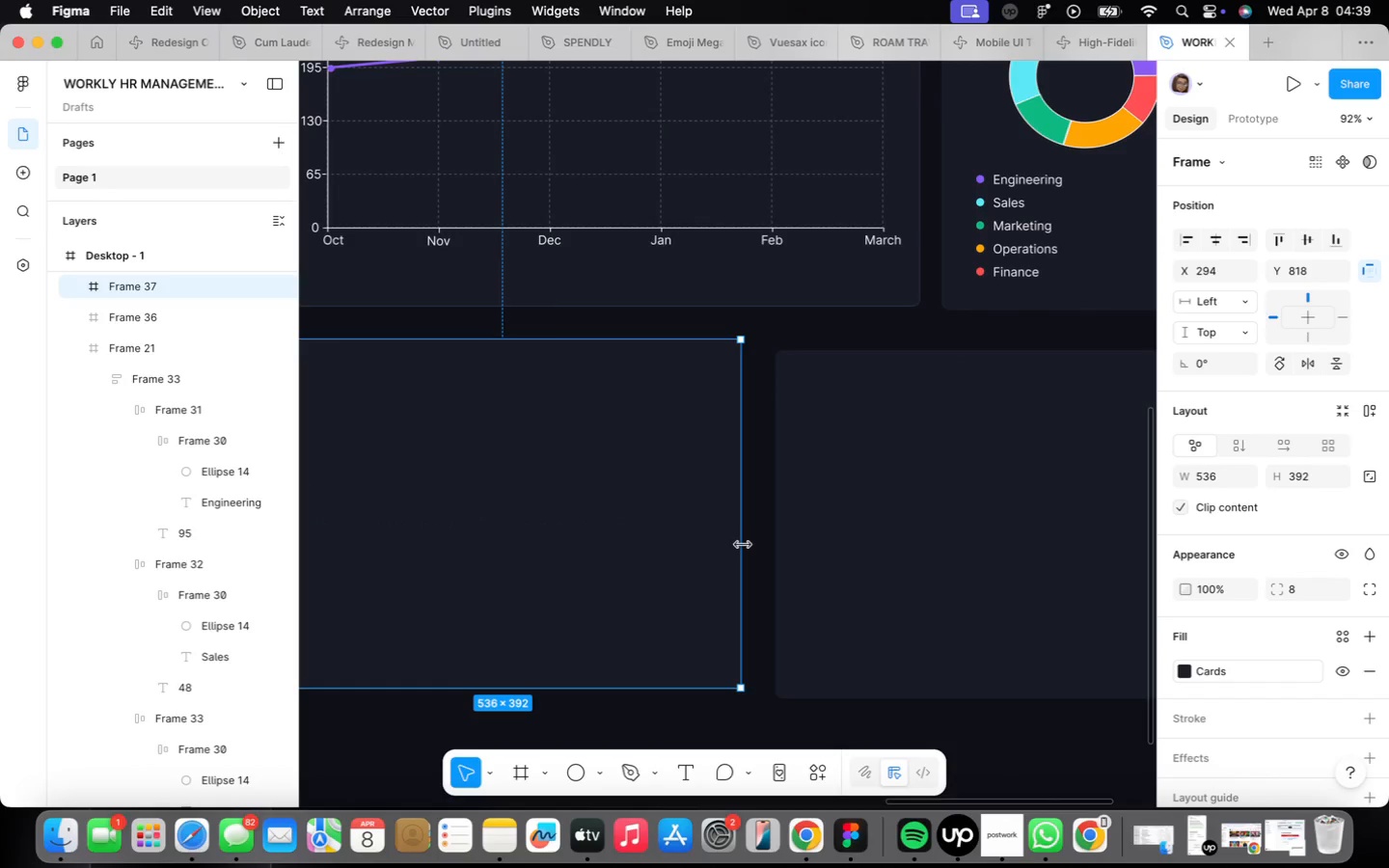 
hold_key(key=OptionLeft, duration=1.37)
 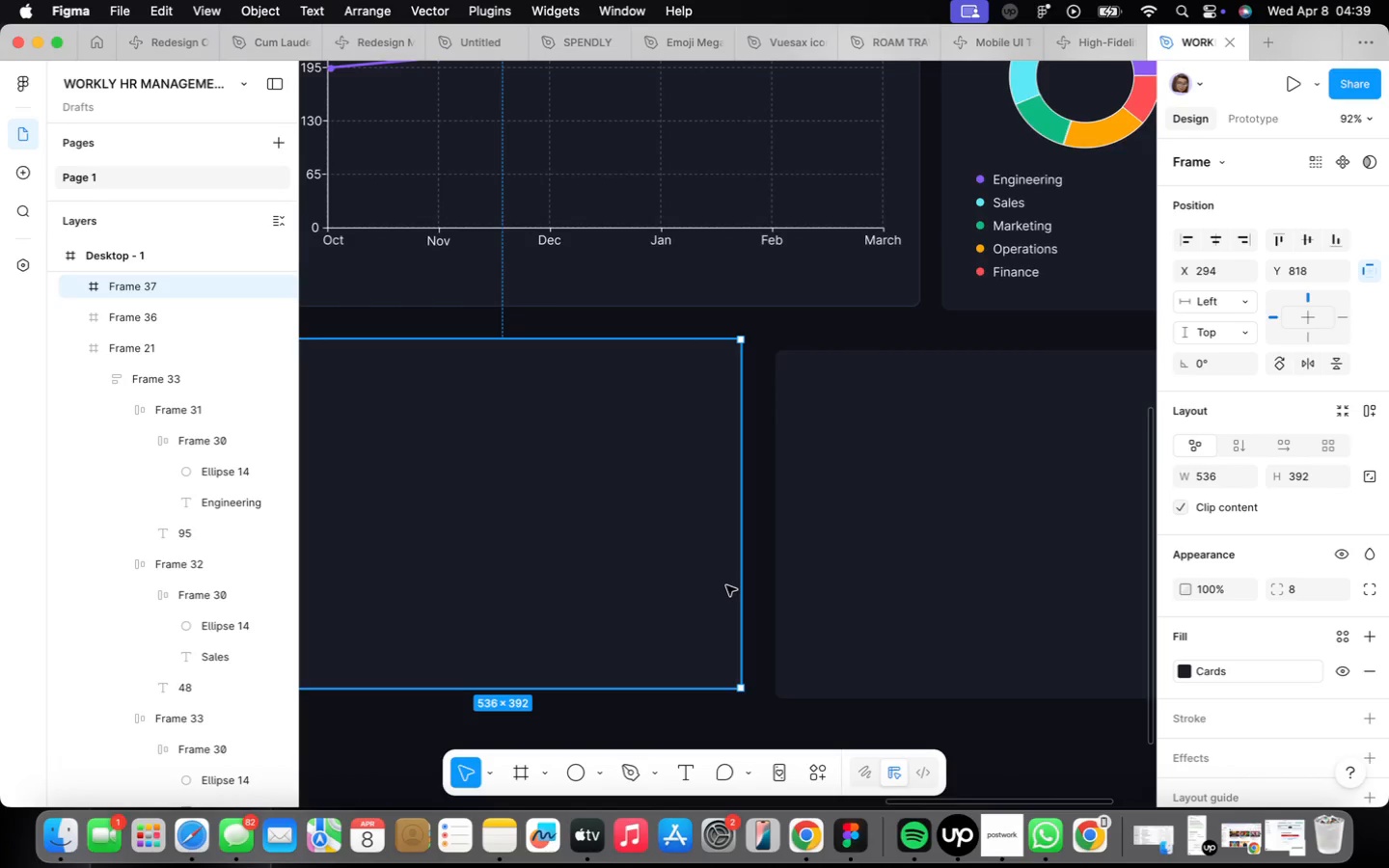 
scroll: coordinate [726, 585], scroll_direction: down, amount: 4.0
 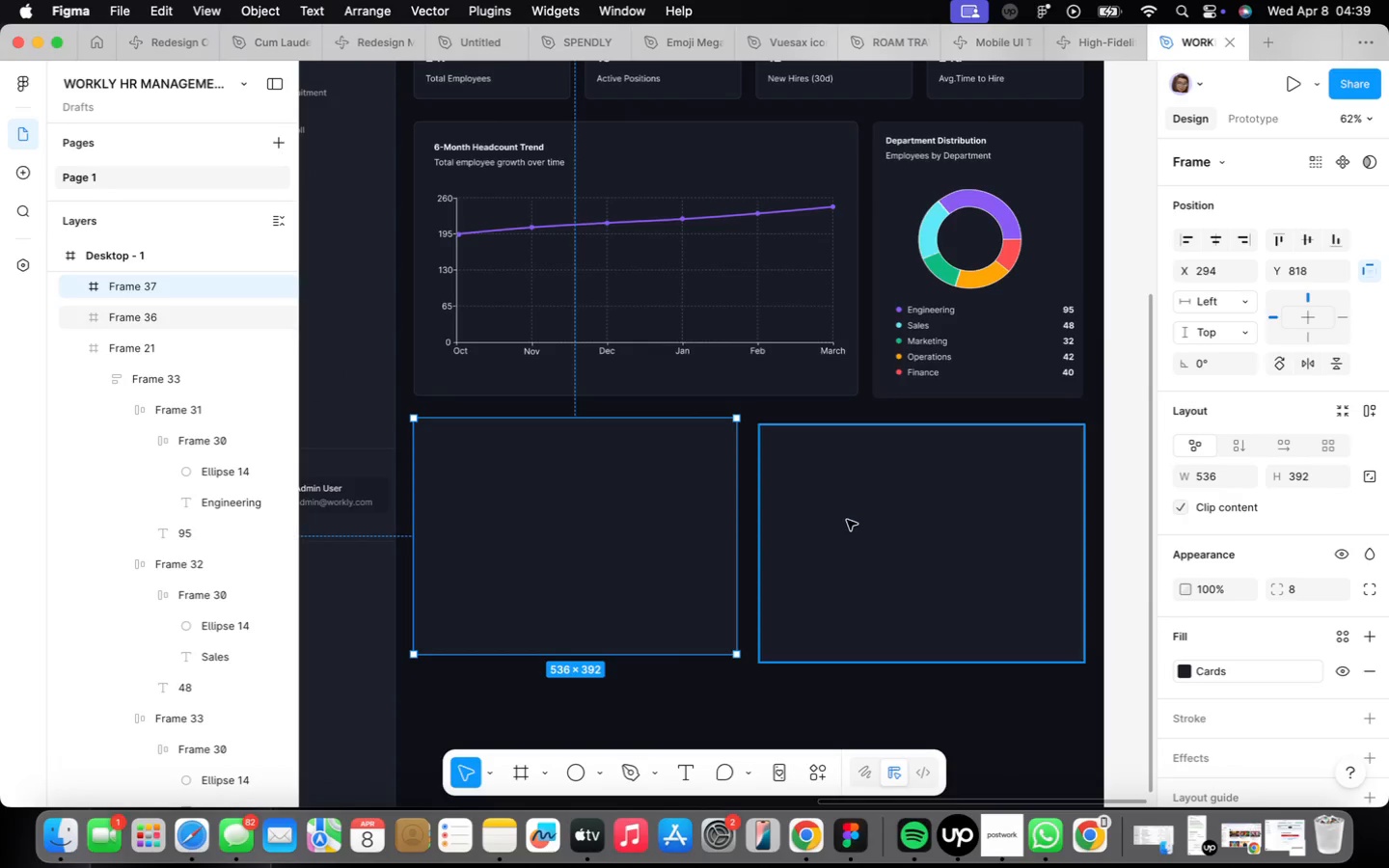 
left_click([851, 520])
 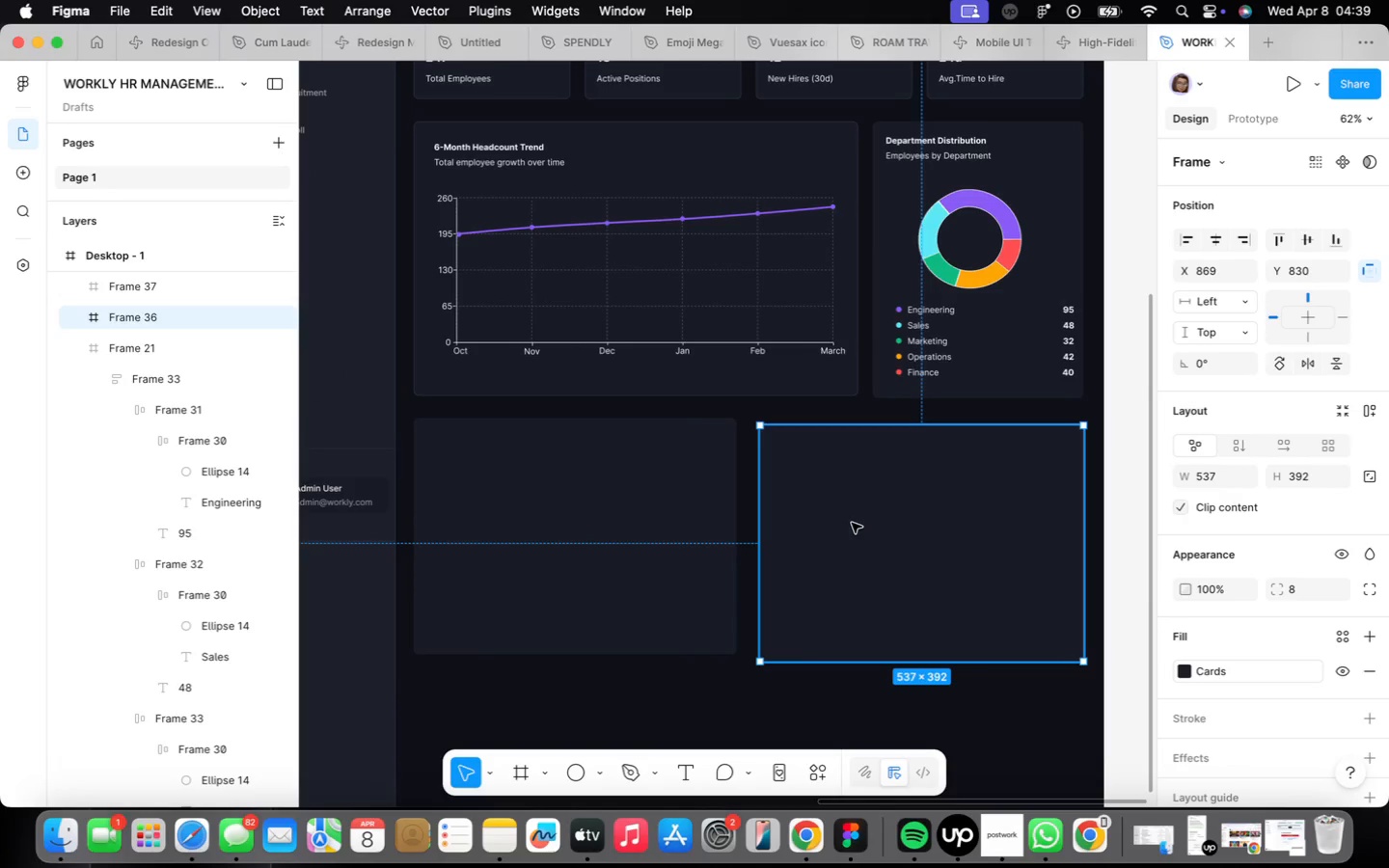 
left_click_drag(start_coordinate=[852, 522], to_coordinate=[854, 514])
 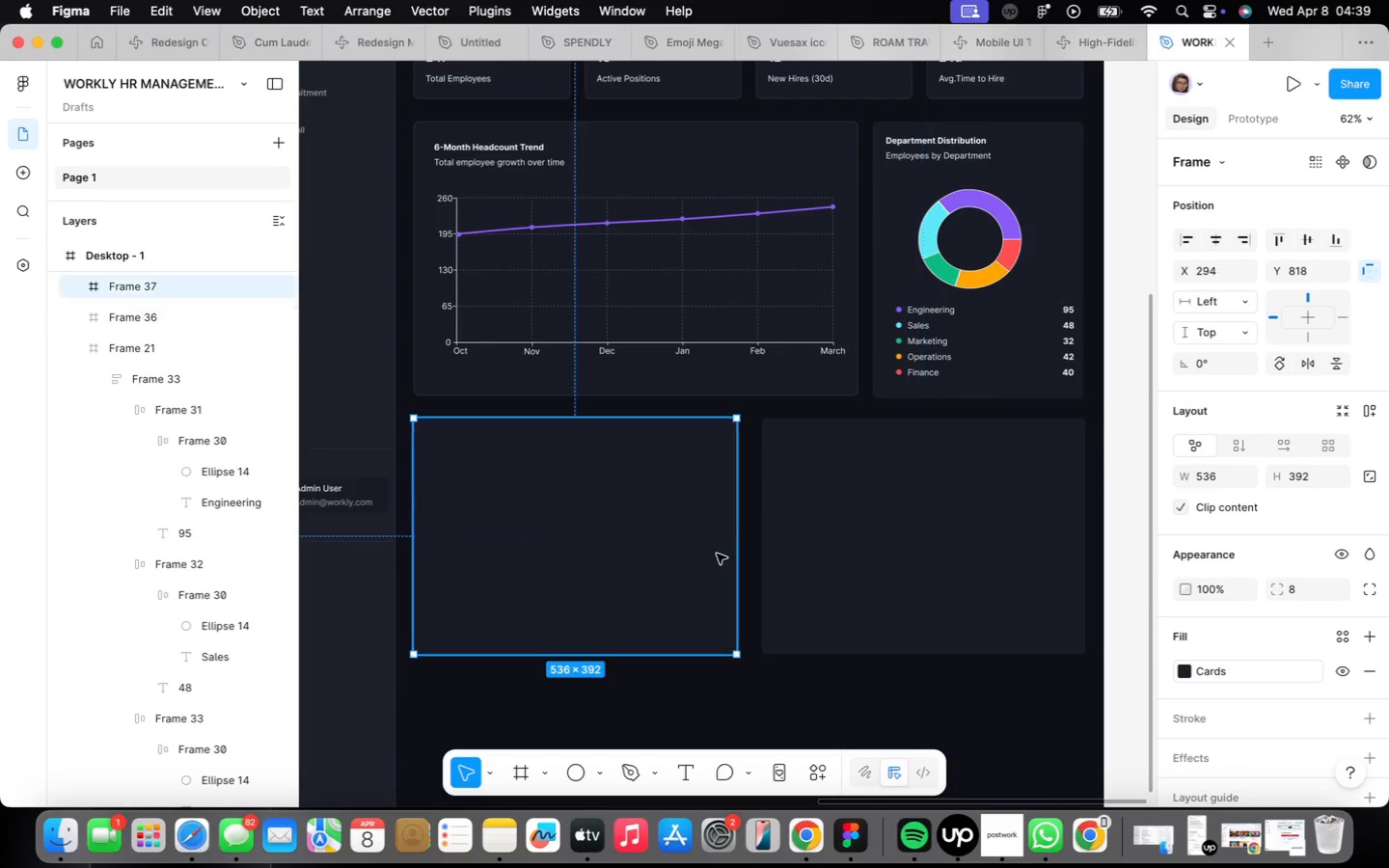 
scroll: coordinate [717, 554], scroll_direction: up, amount: 5.0
 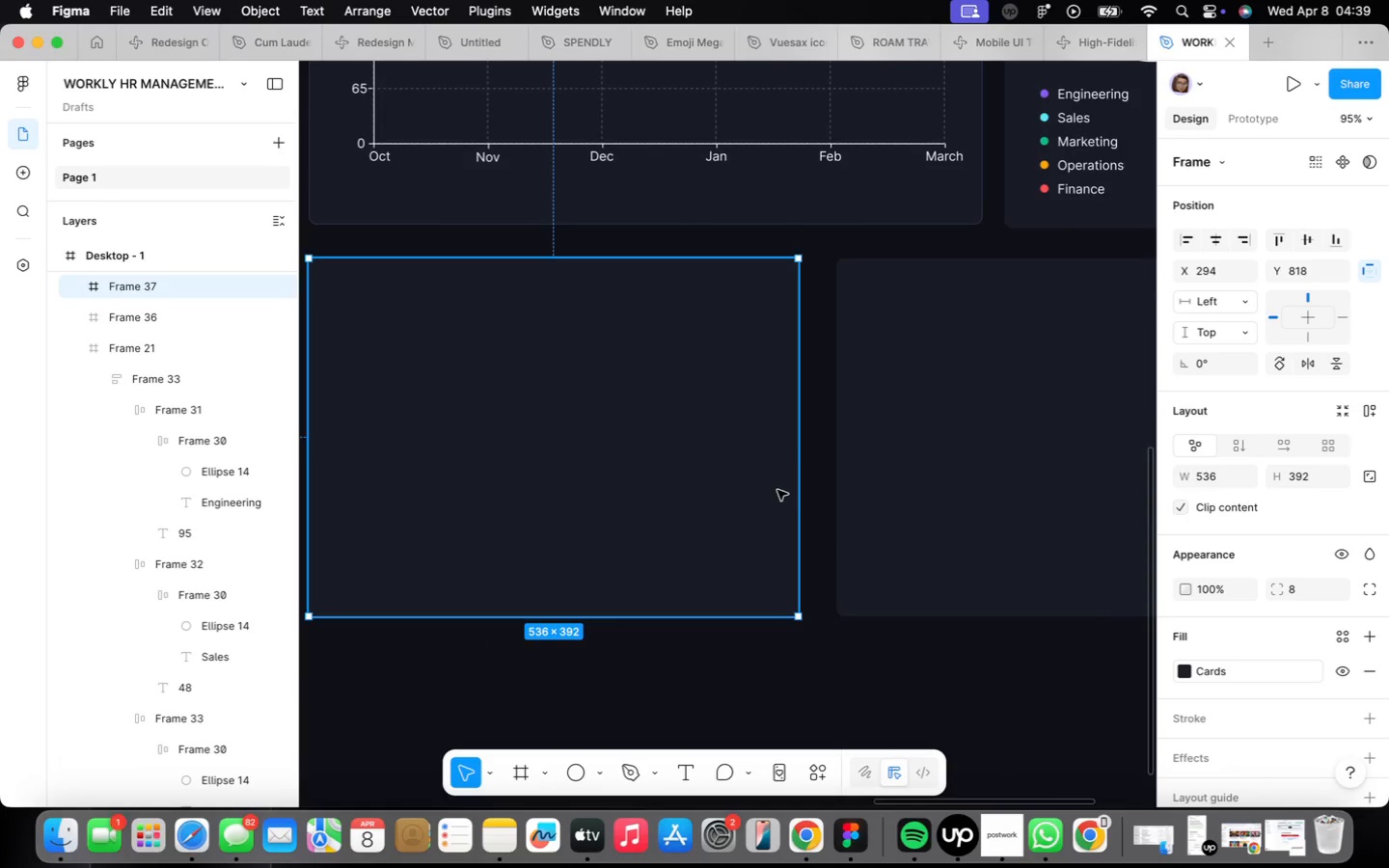 
left_click([878, 514])
 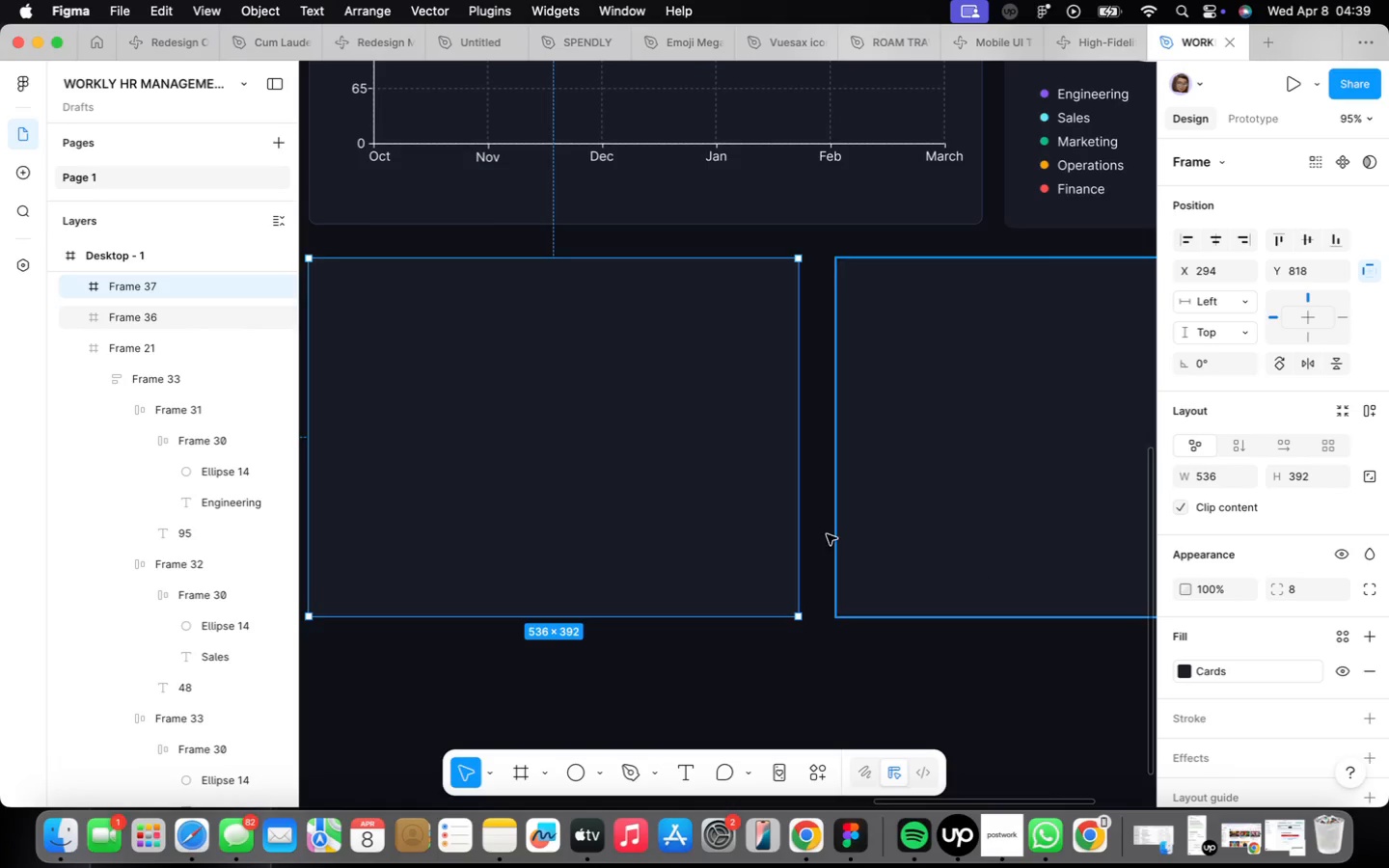 
left_click_drag(start_coordinate=[799, 529], to_coordinate=[806, 528])
 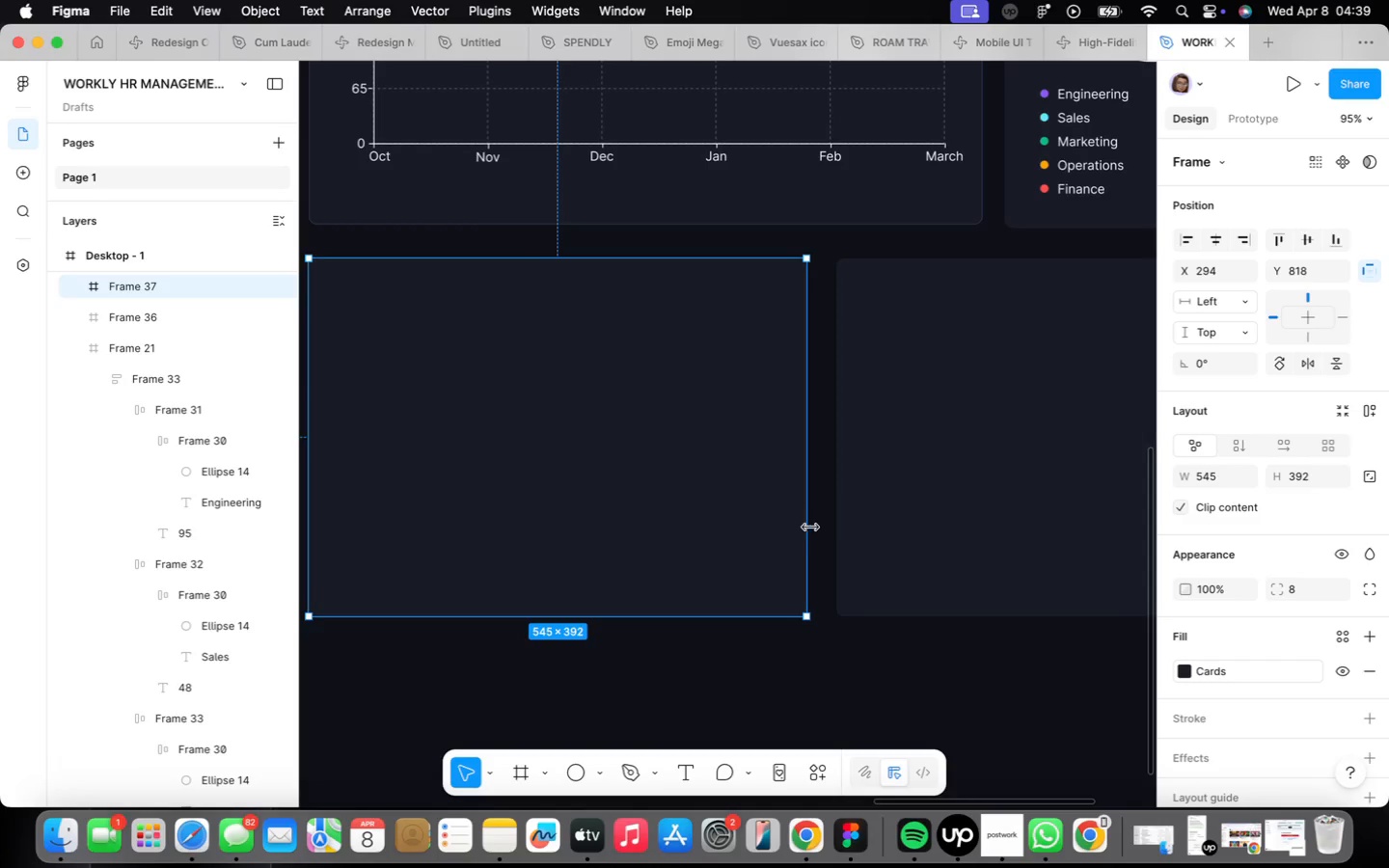 
hold_key(key=OptionLeft, duration=0.9)
scroll: coordinate [866, 523], scroll_direction: up, amount: 7.0
 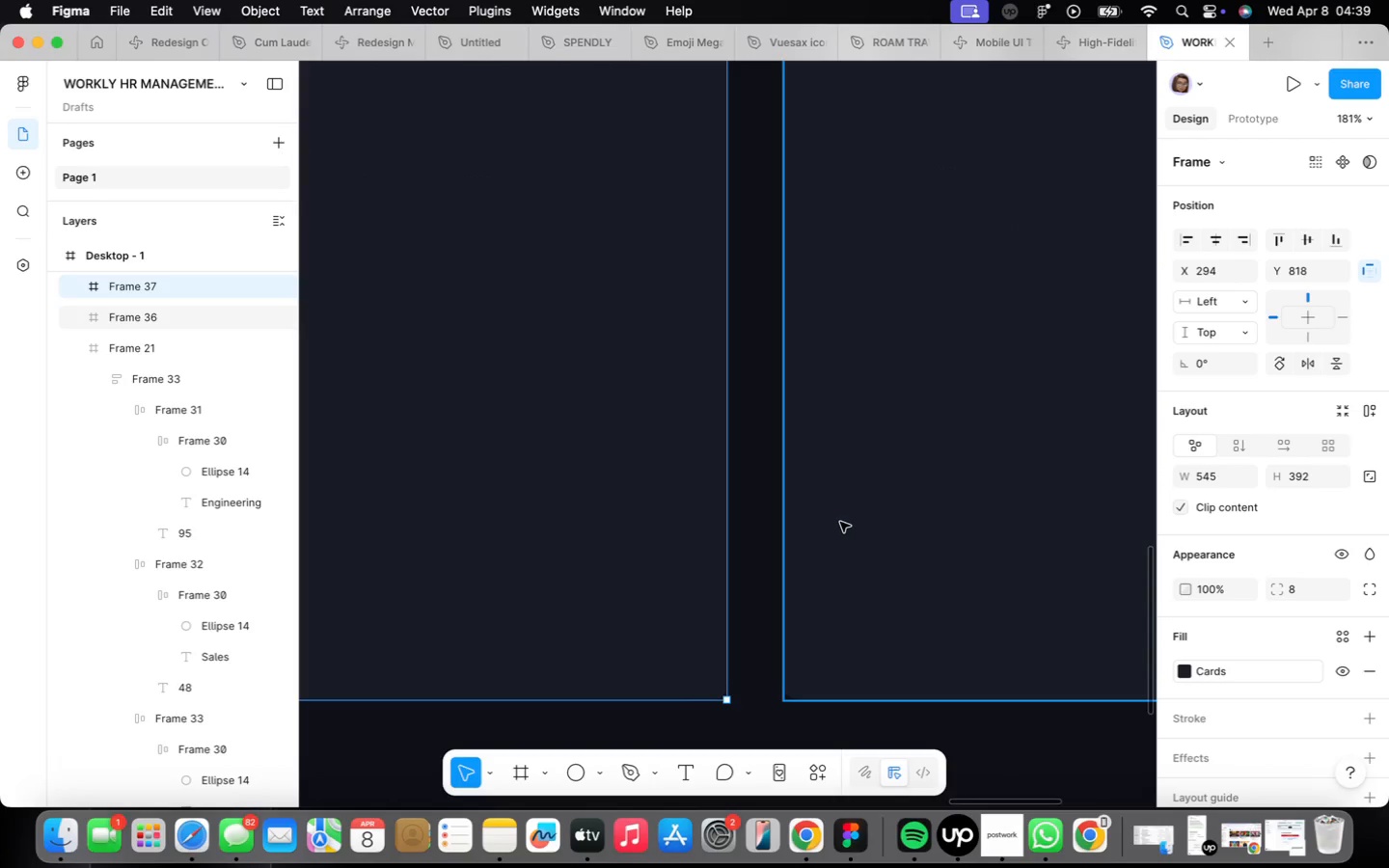 
left_click([840, 523])
 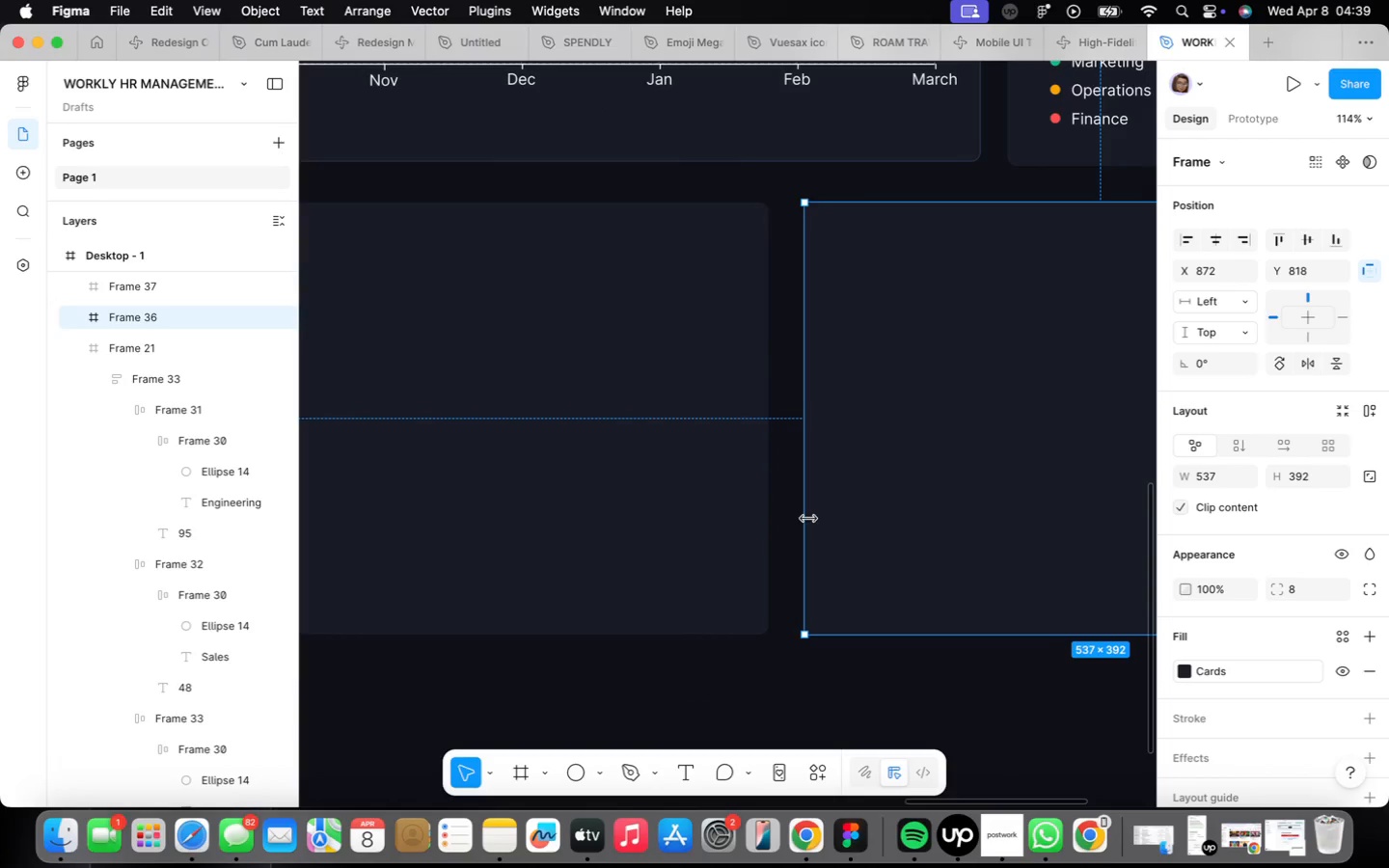 
scroll: coordinate [840, 523], scroll_direction: down, amount: 6.0
 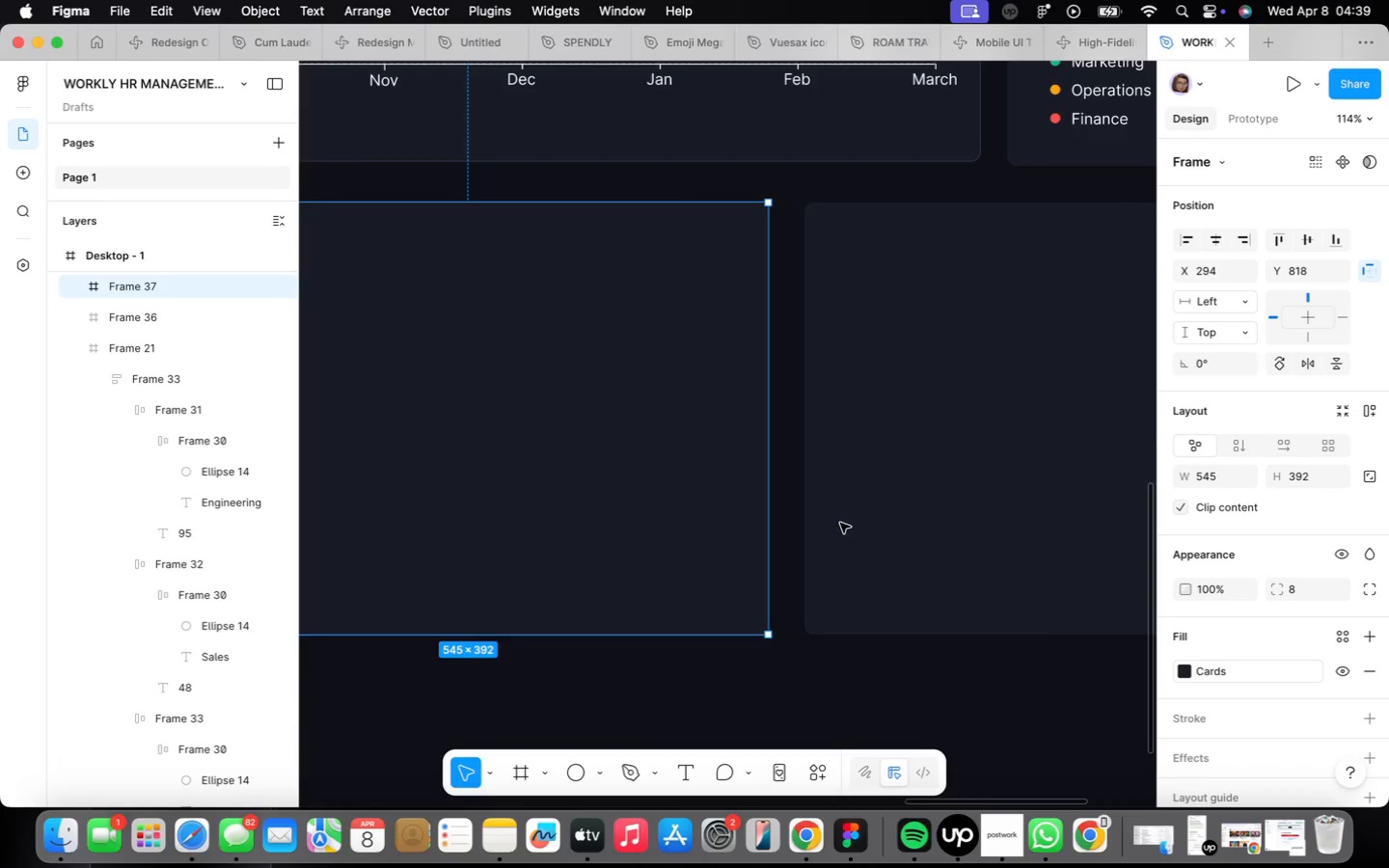 
left_click_drag(start_coordinate=[808, 518], to_coordinate=[797, 511])
 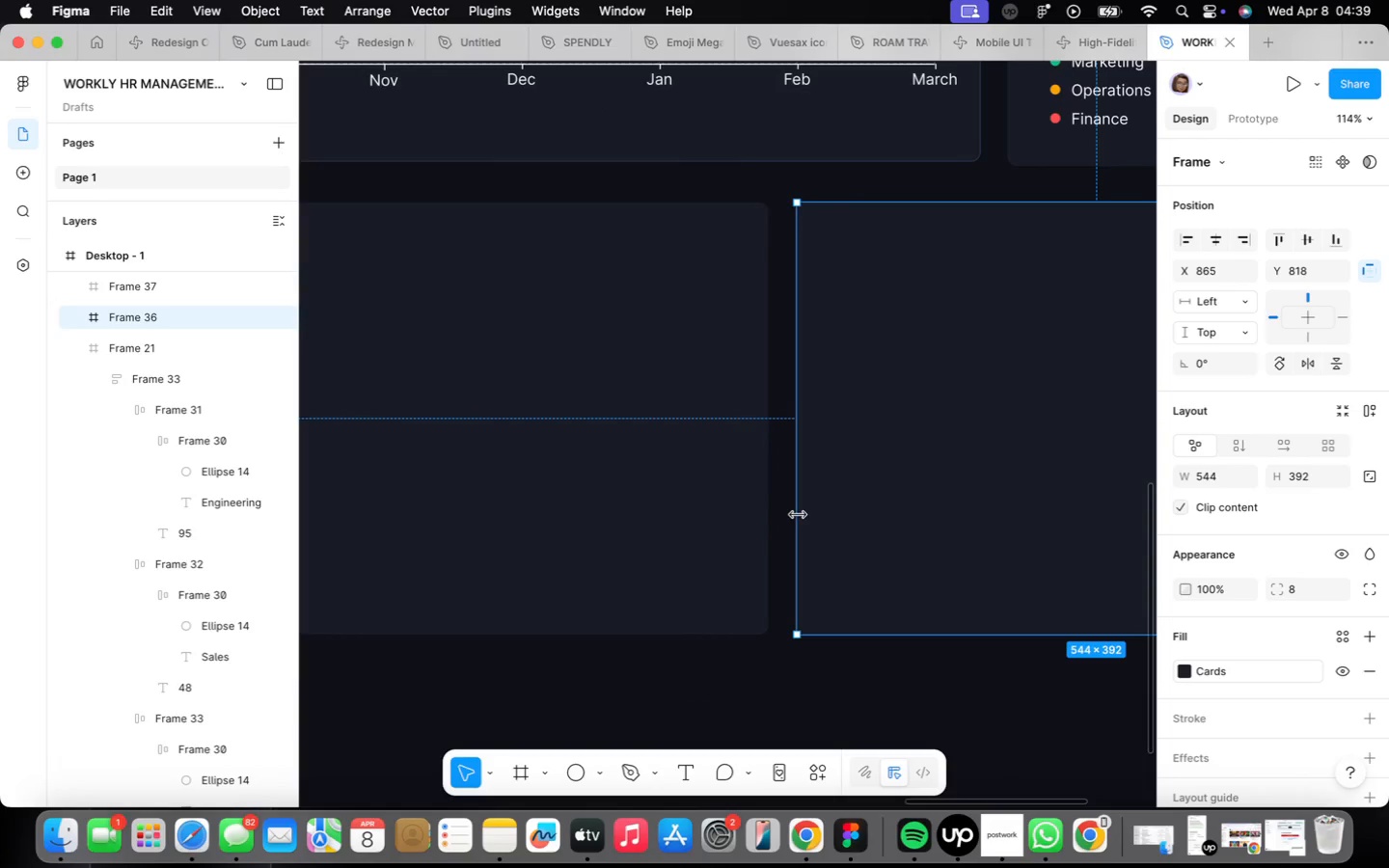 
hold_key(key=OptionLeft, duration=1.13)
 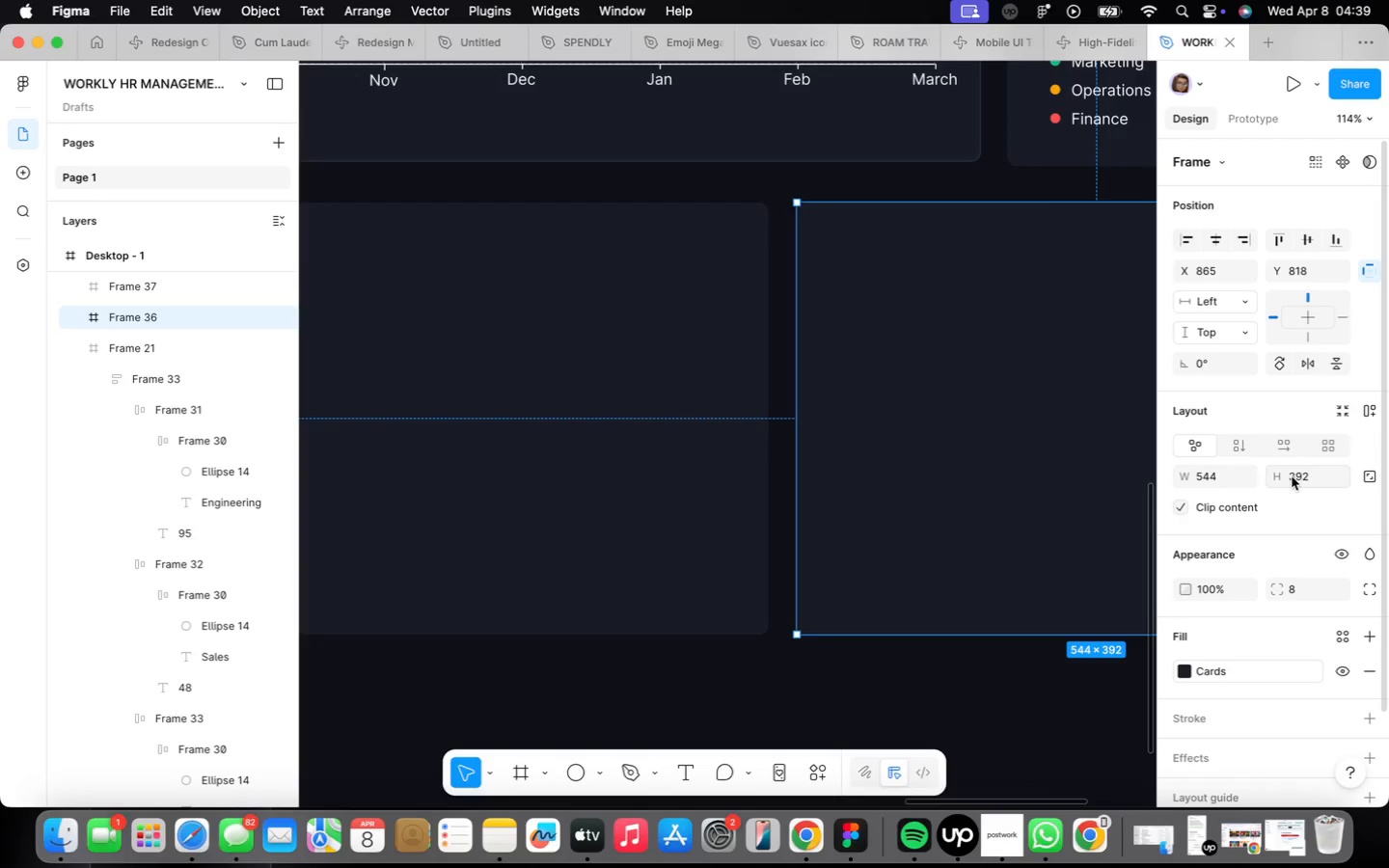 
left_click([1219, 472])
 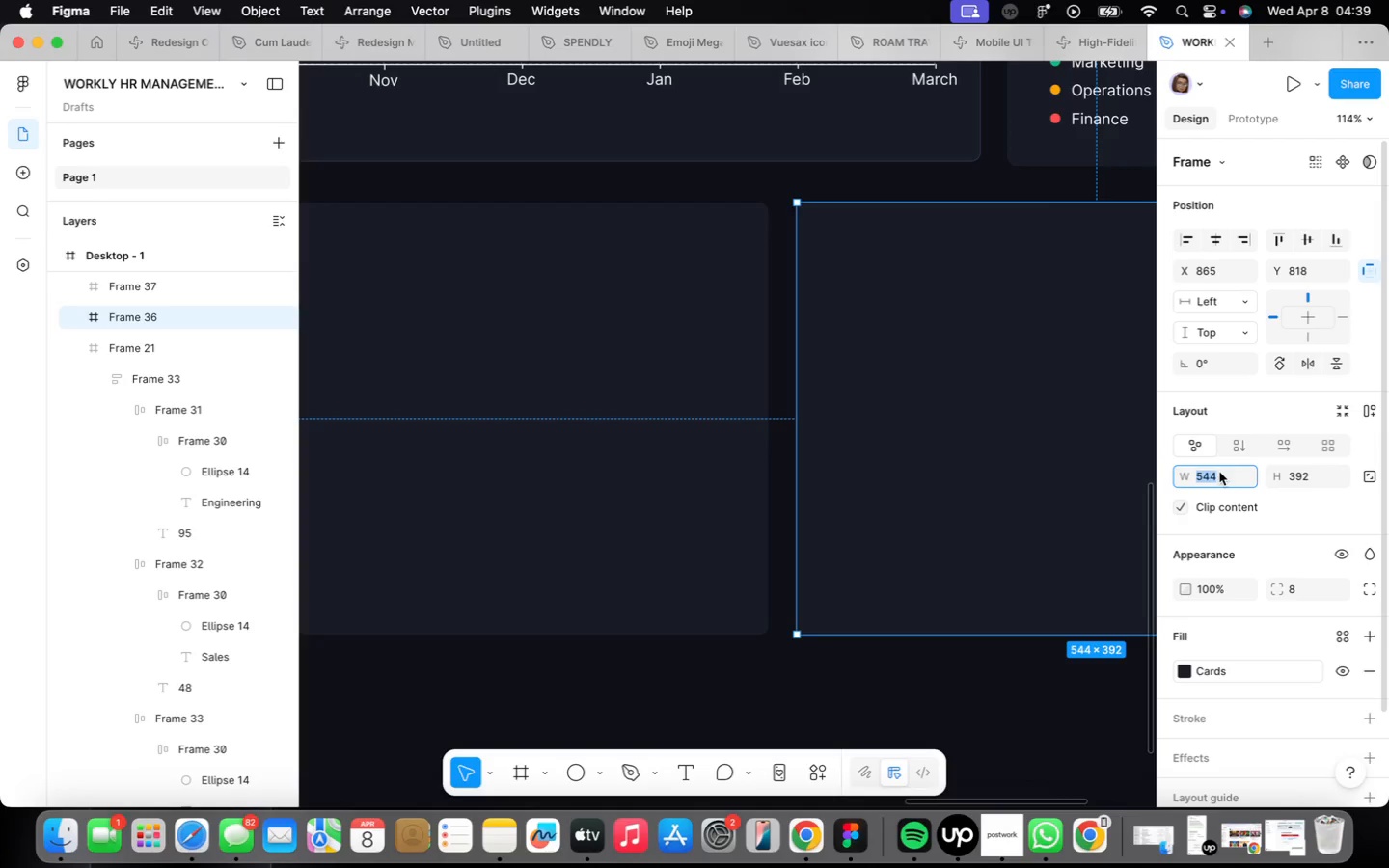 
type(545)
 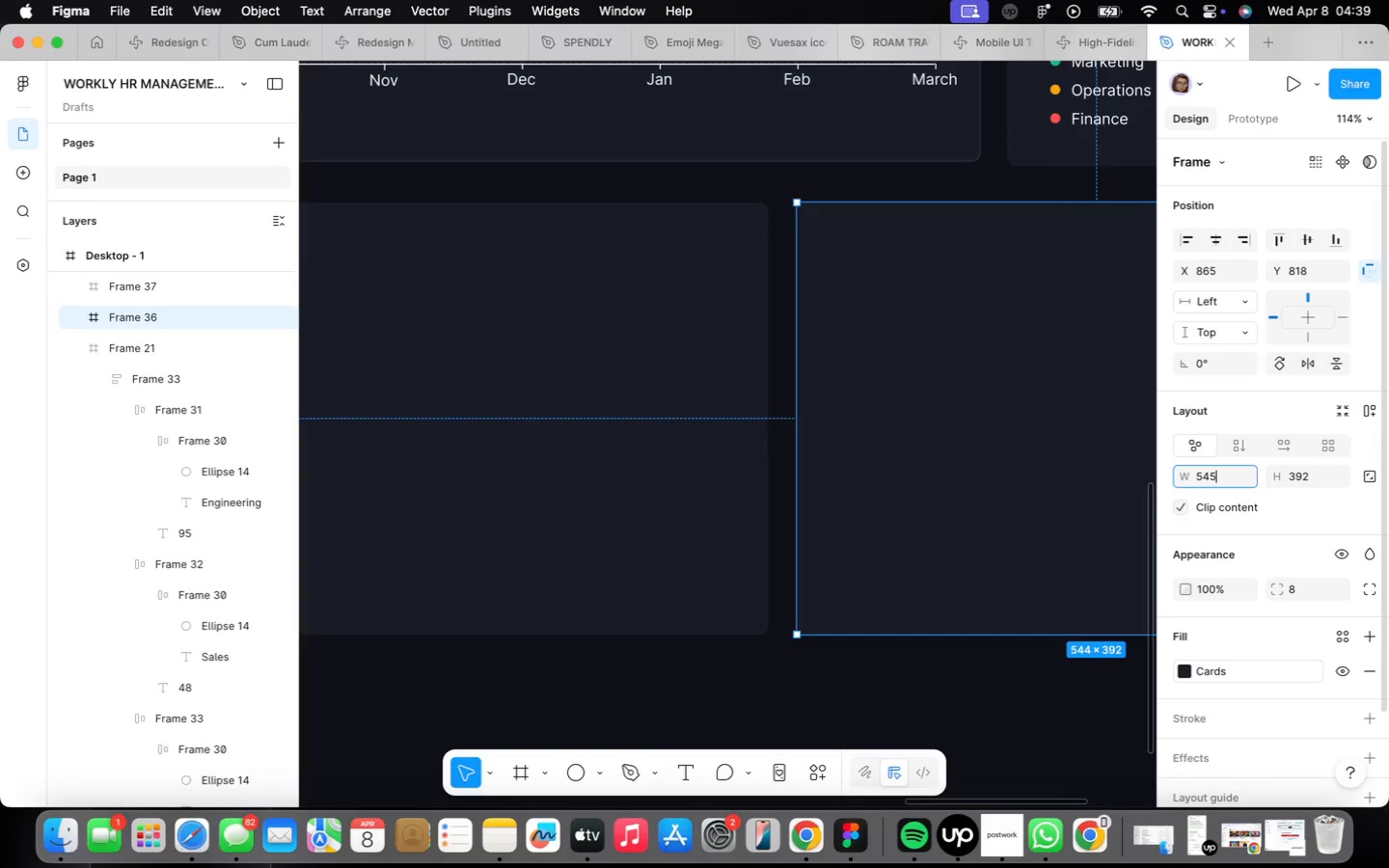 
key(Enter)
 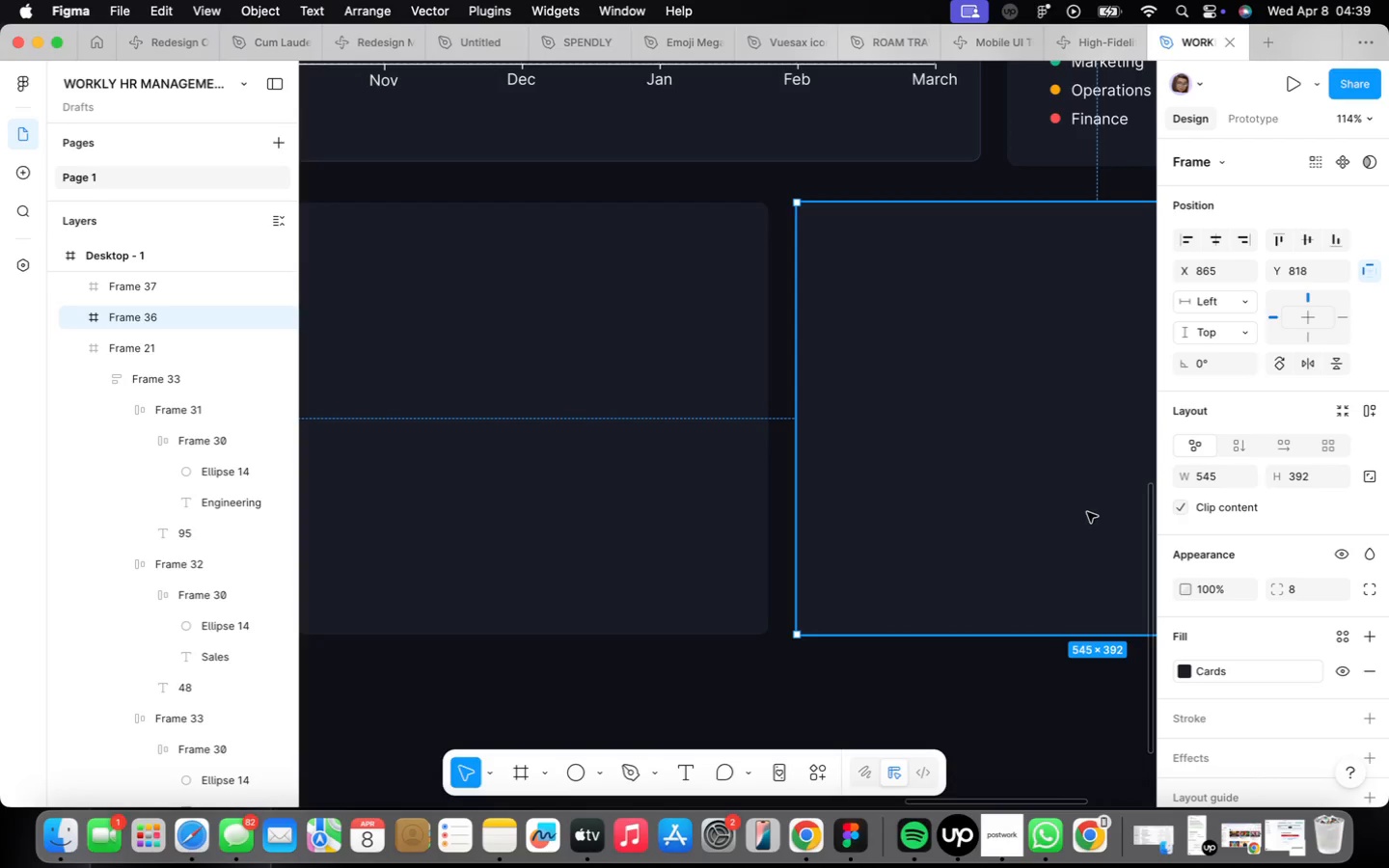 
hold_key(key=OptionLeft, duration=1.64)
 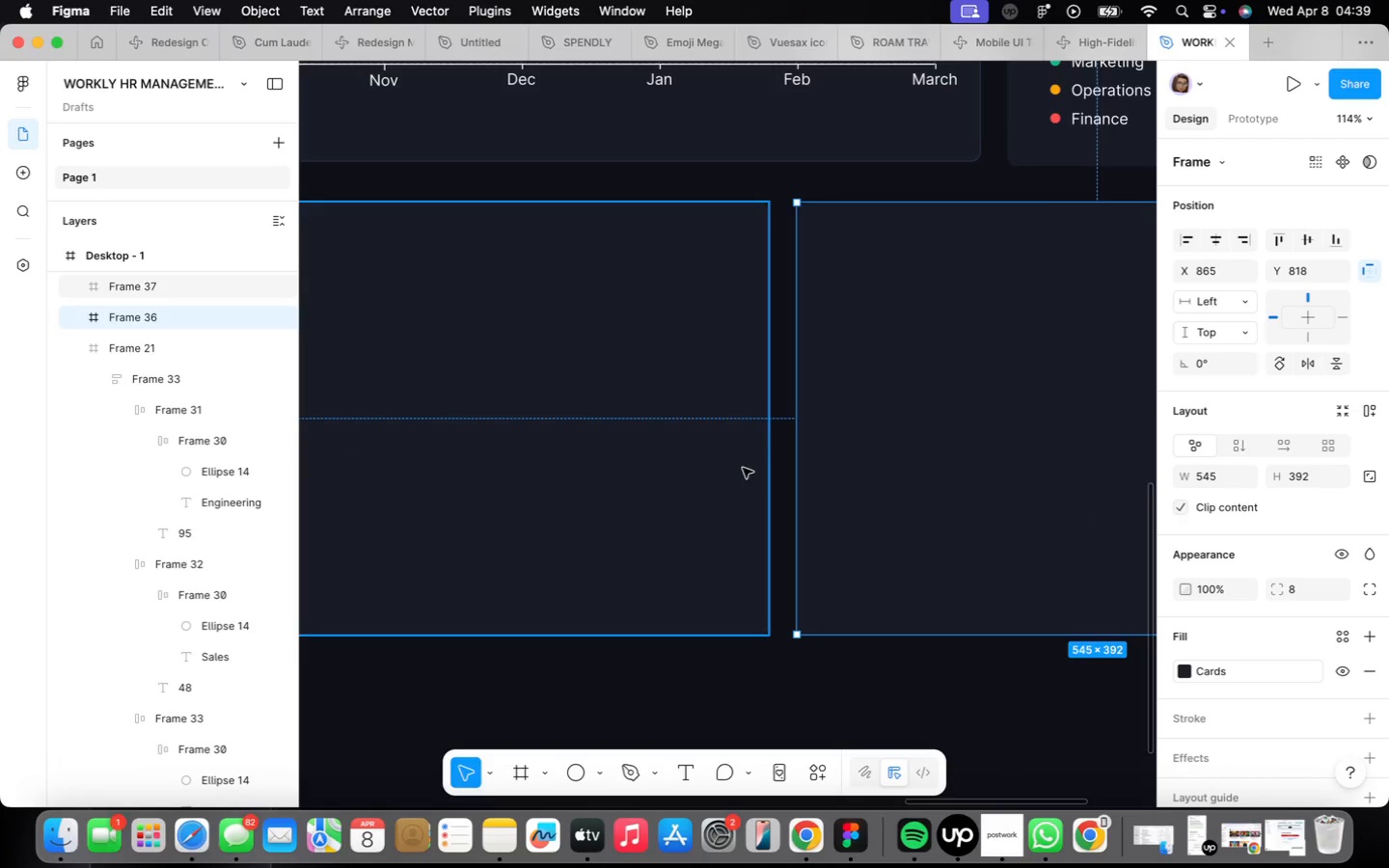 
hold_key(key=OptionLeft, duration=2.43)
 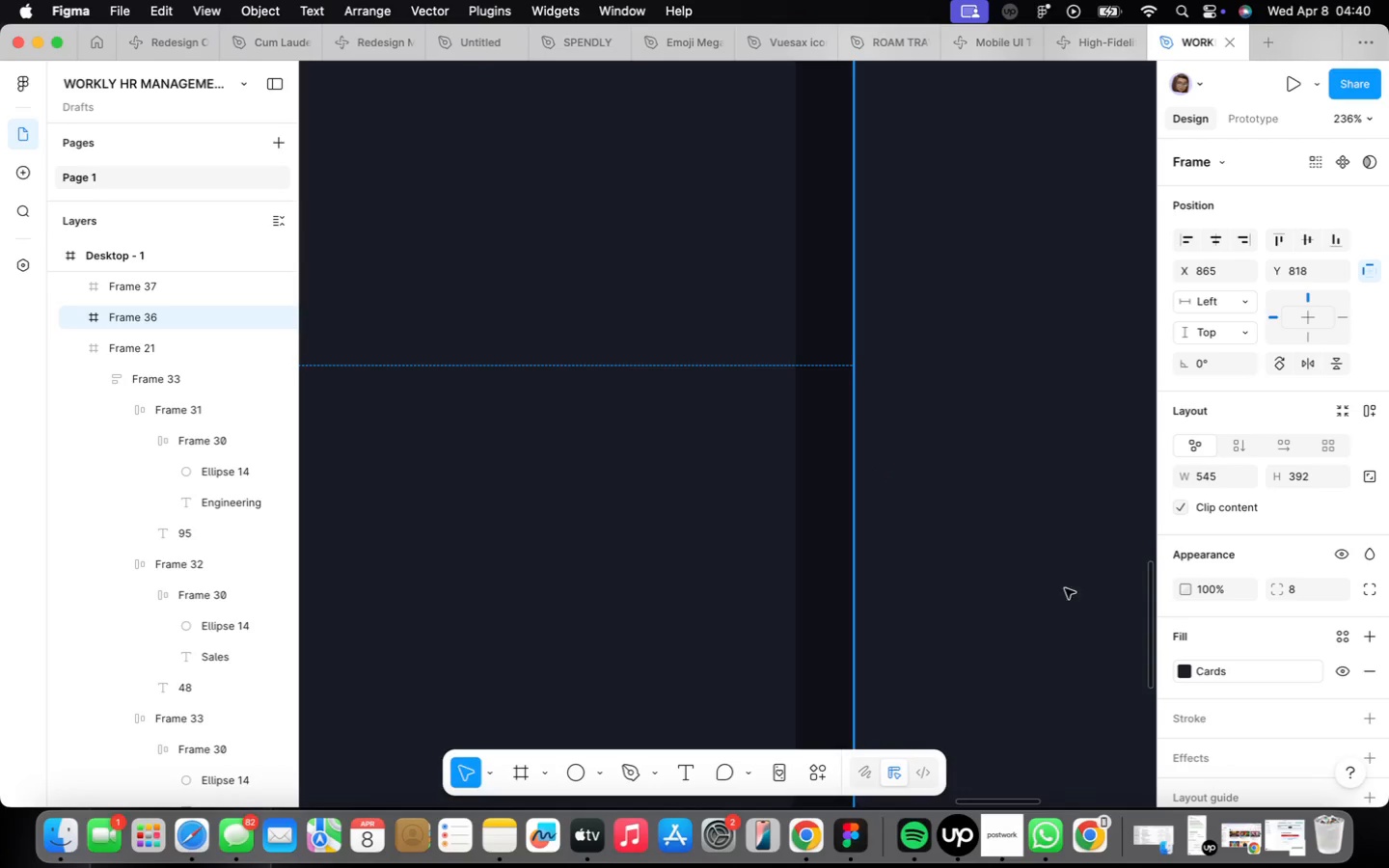 
scroll: coordinate [743, 469], scroll_direction: up, amount: 10.0
 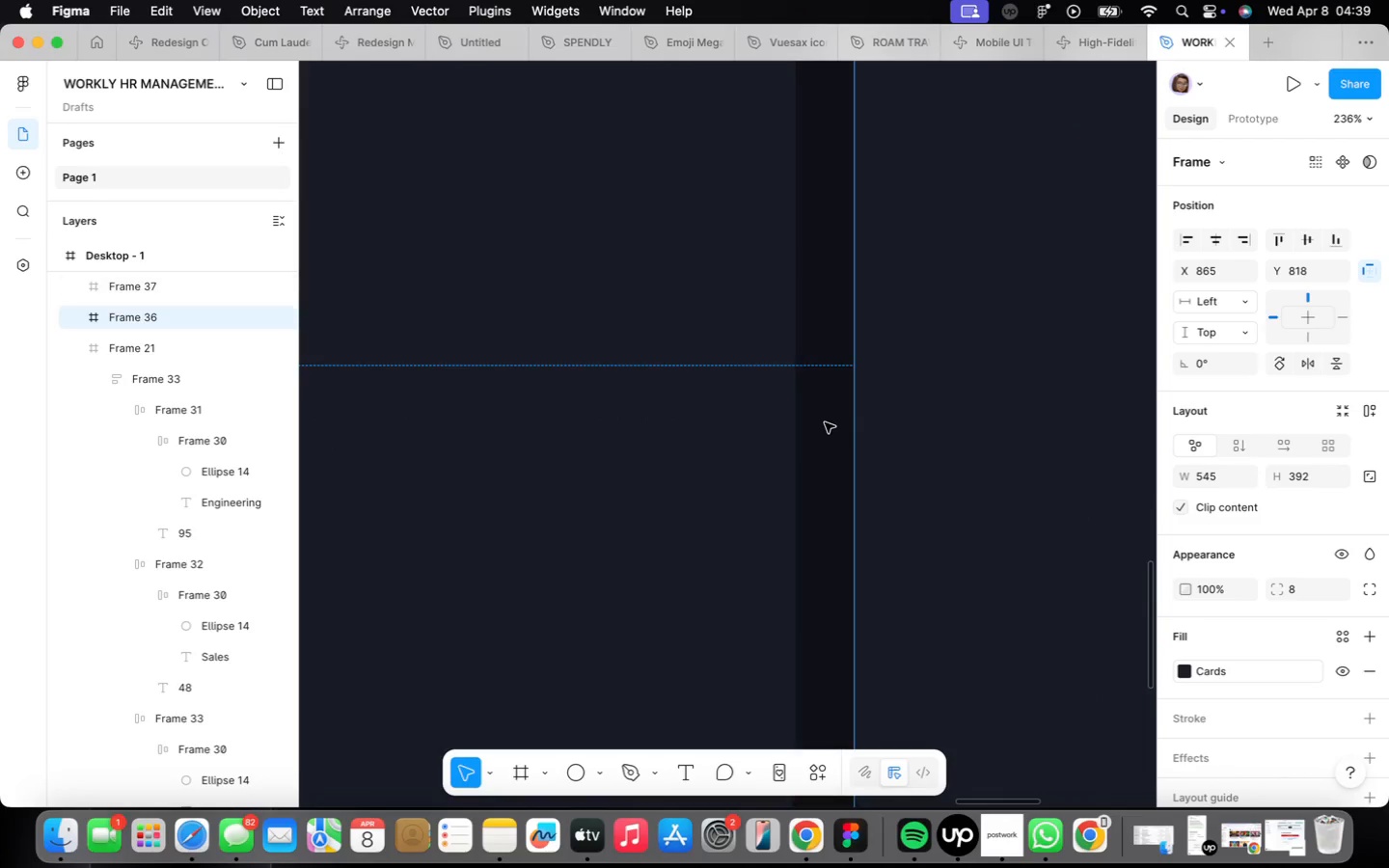 
left_click([1244, 477])
 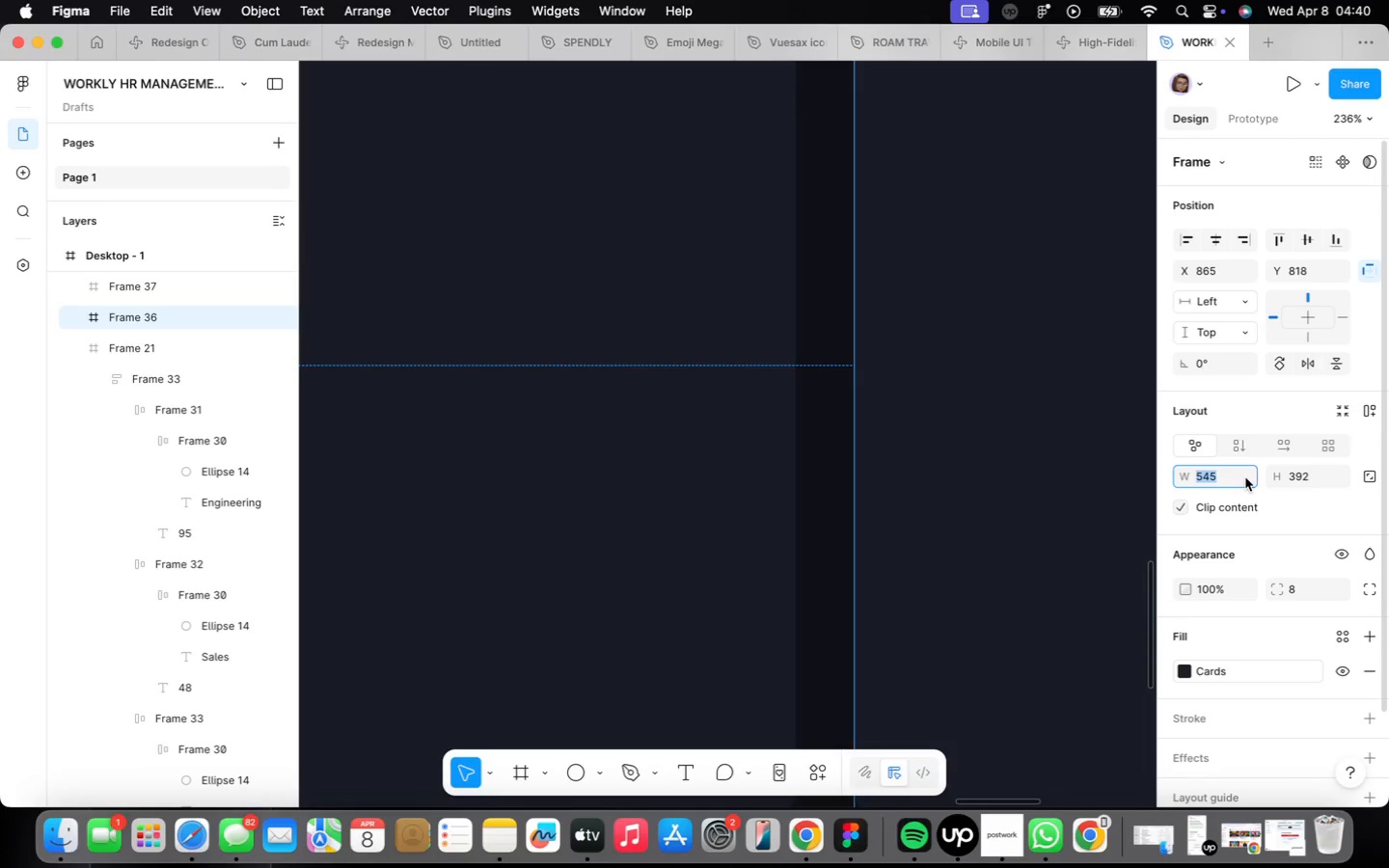 
type(546)
 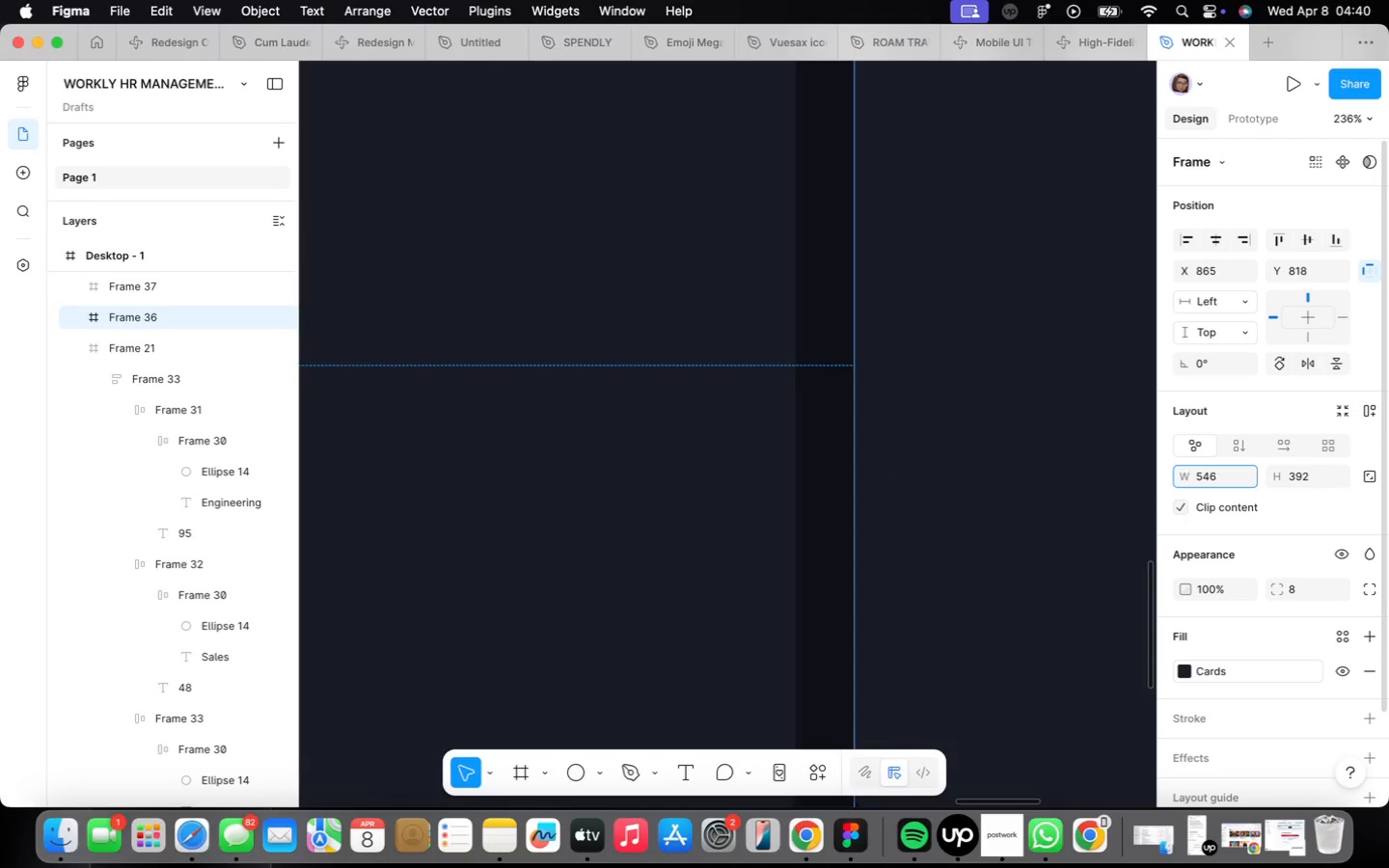 
key(Enter)
 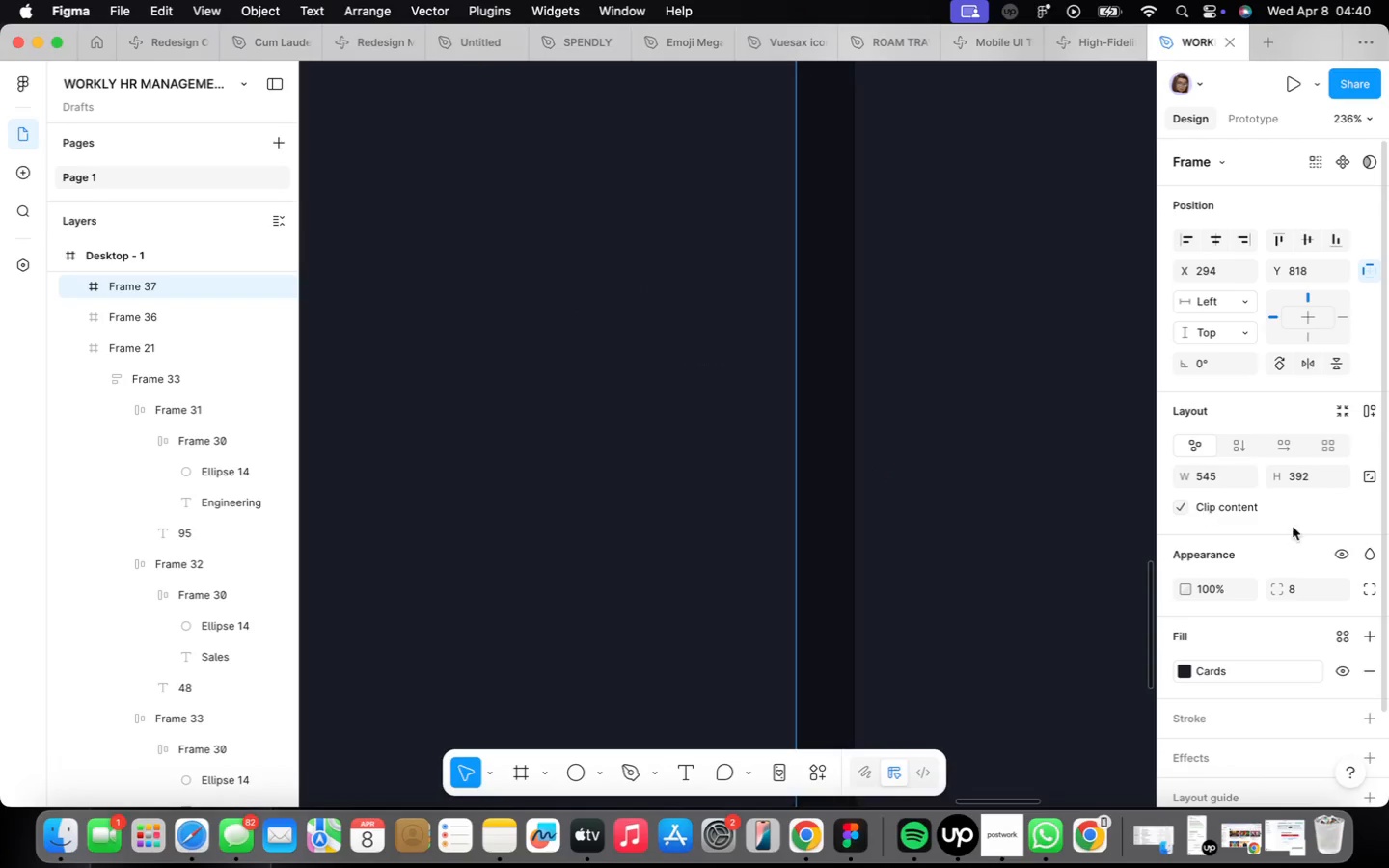 
left_click([1223, 475])
 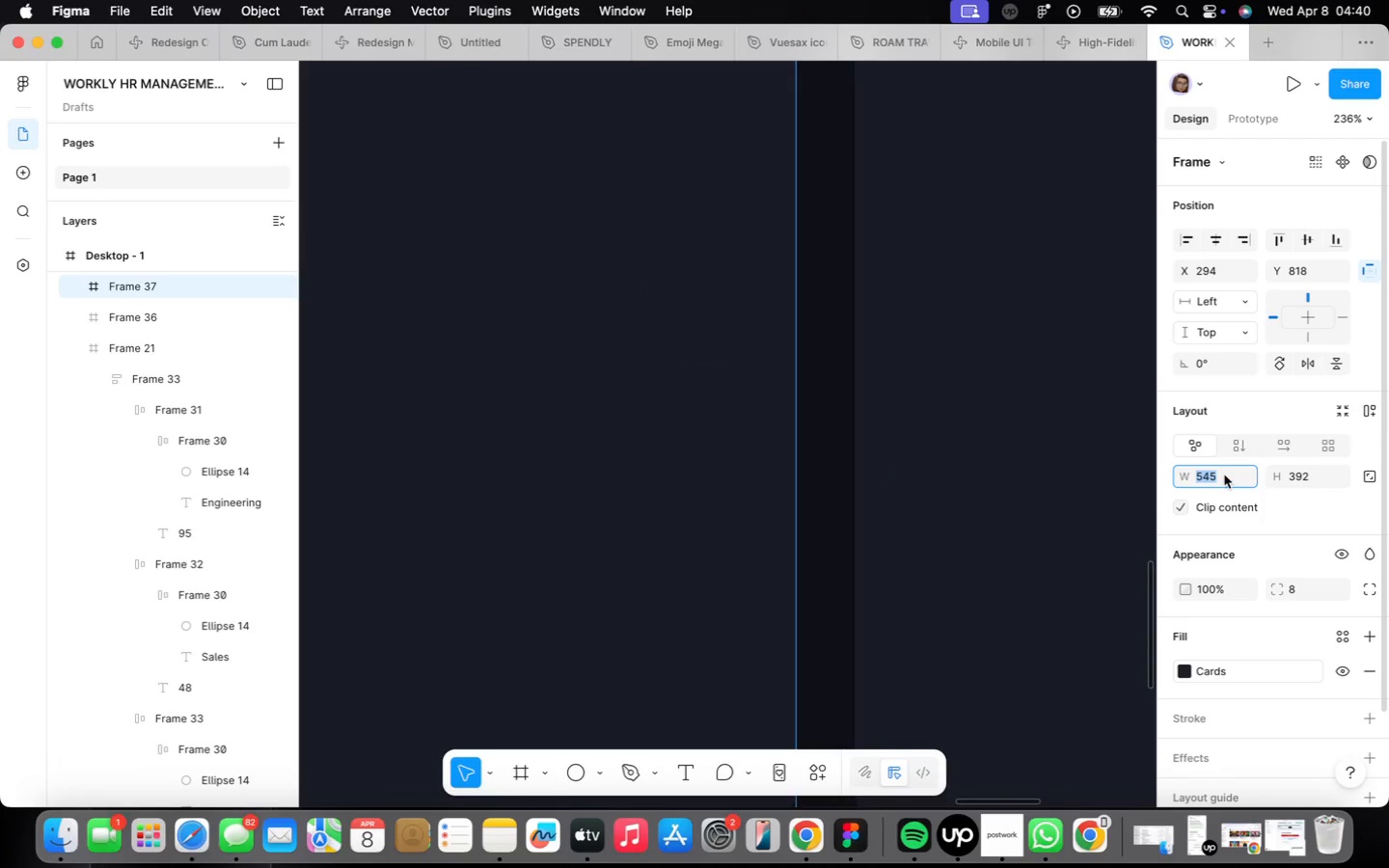 
type(546)
 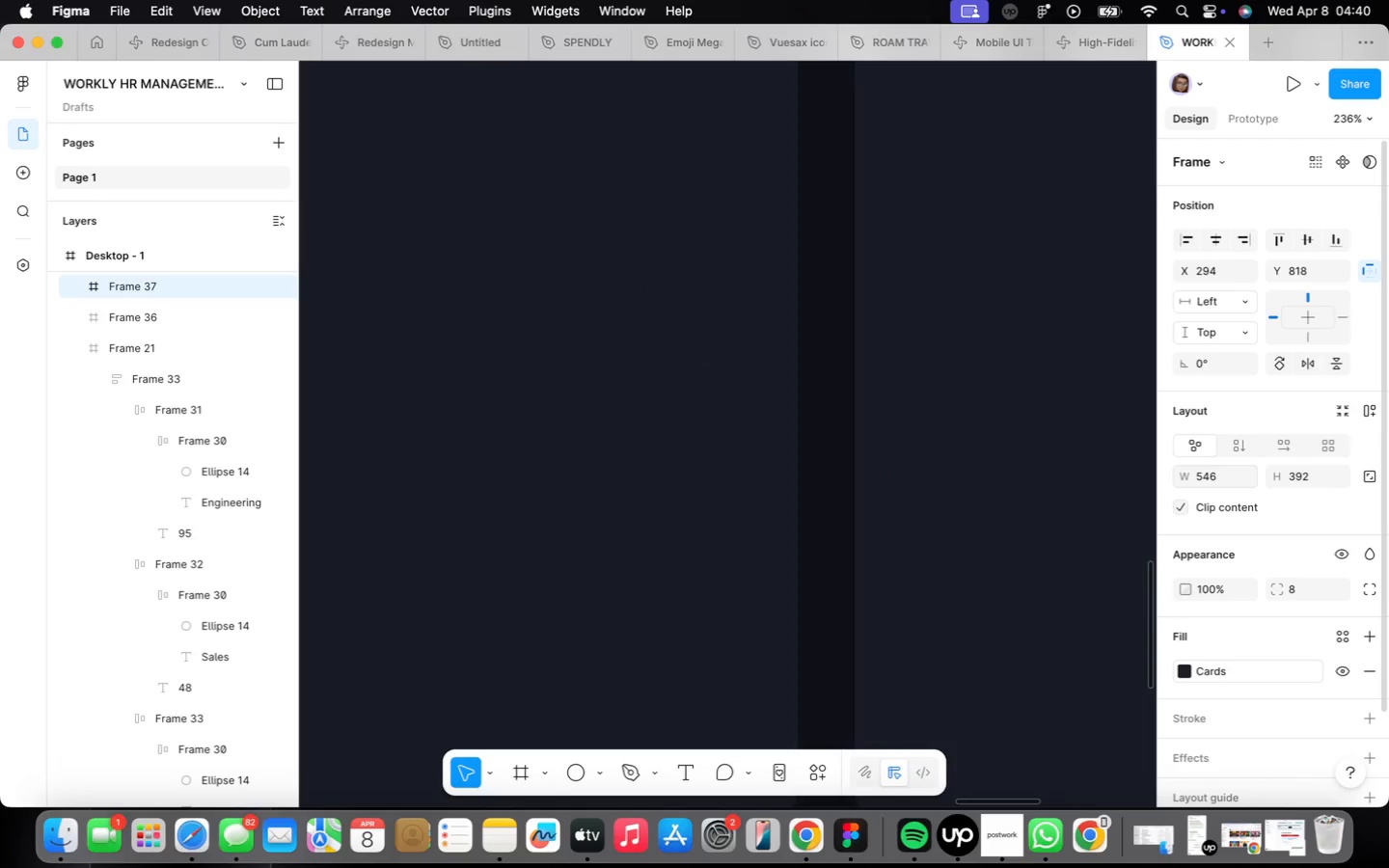 
key(Enter)
 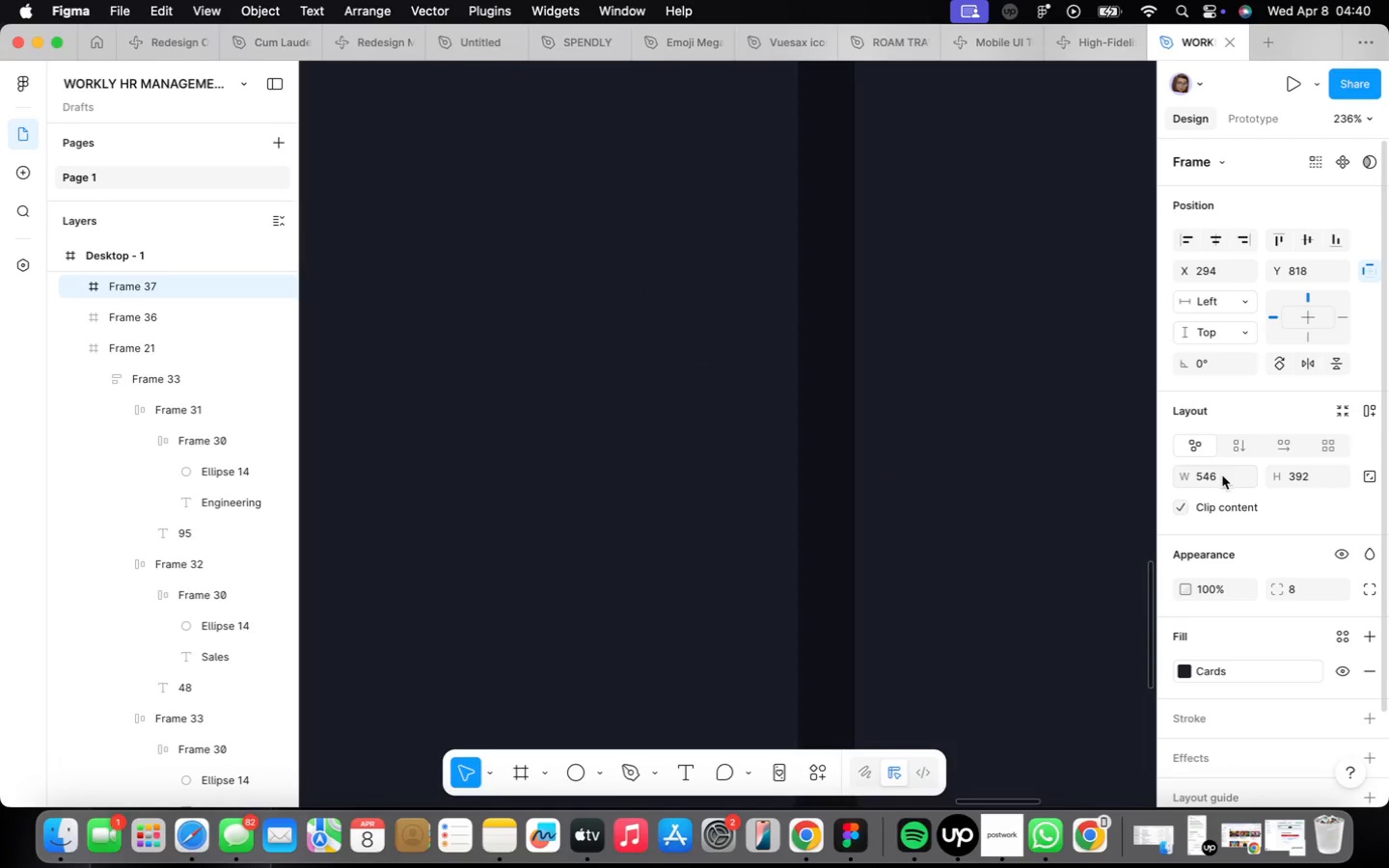 
scroll: coordinate [855, 379], scroll_direction: down, amount: 16.0
 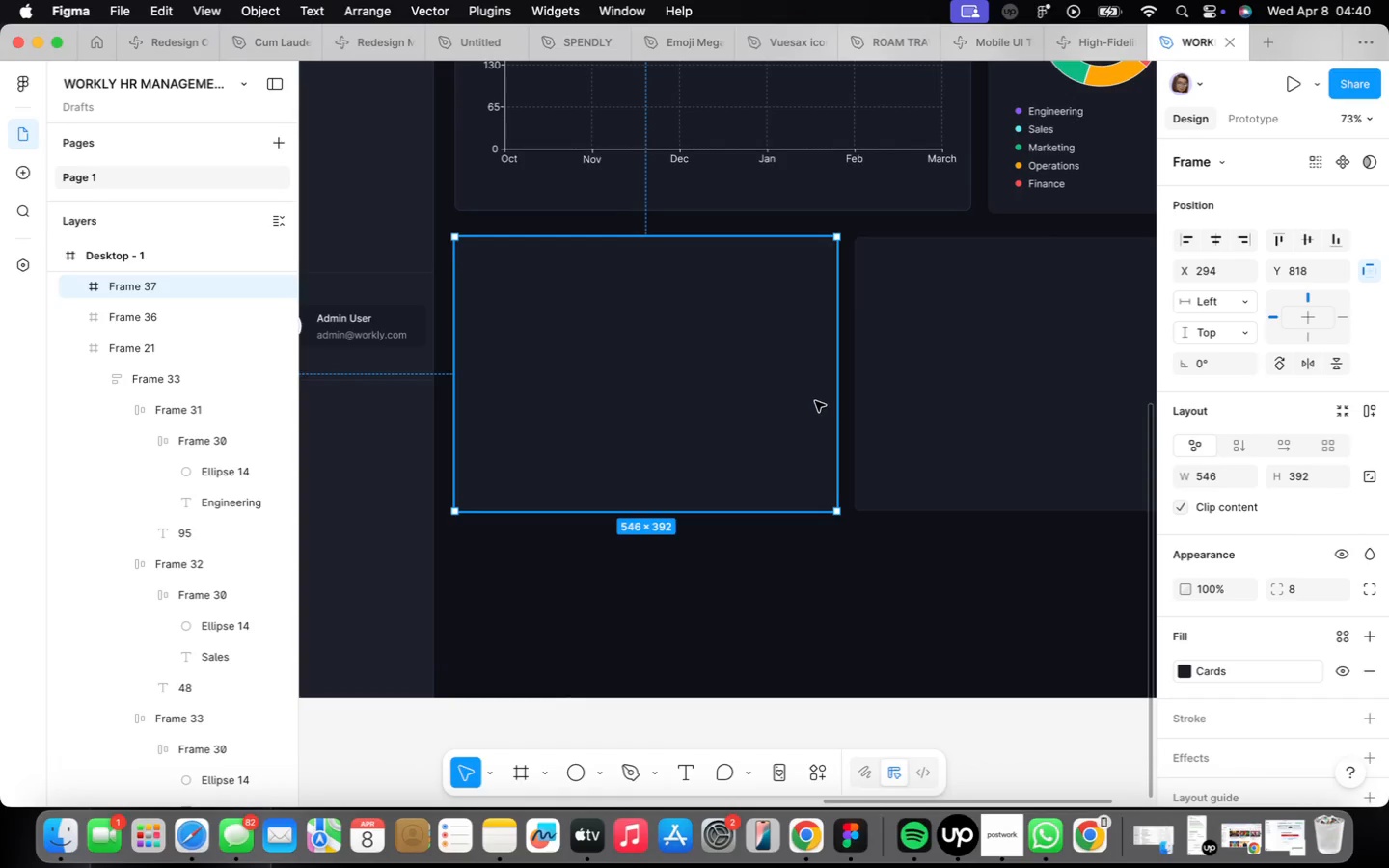 
hold_key(key=OptionLeft, duration=0.93)
 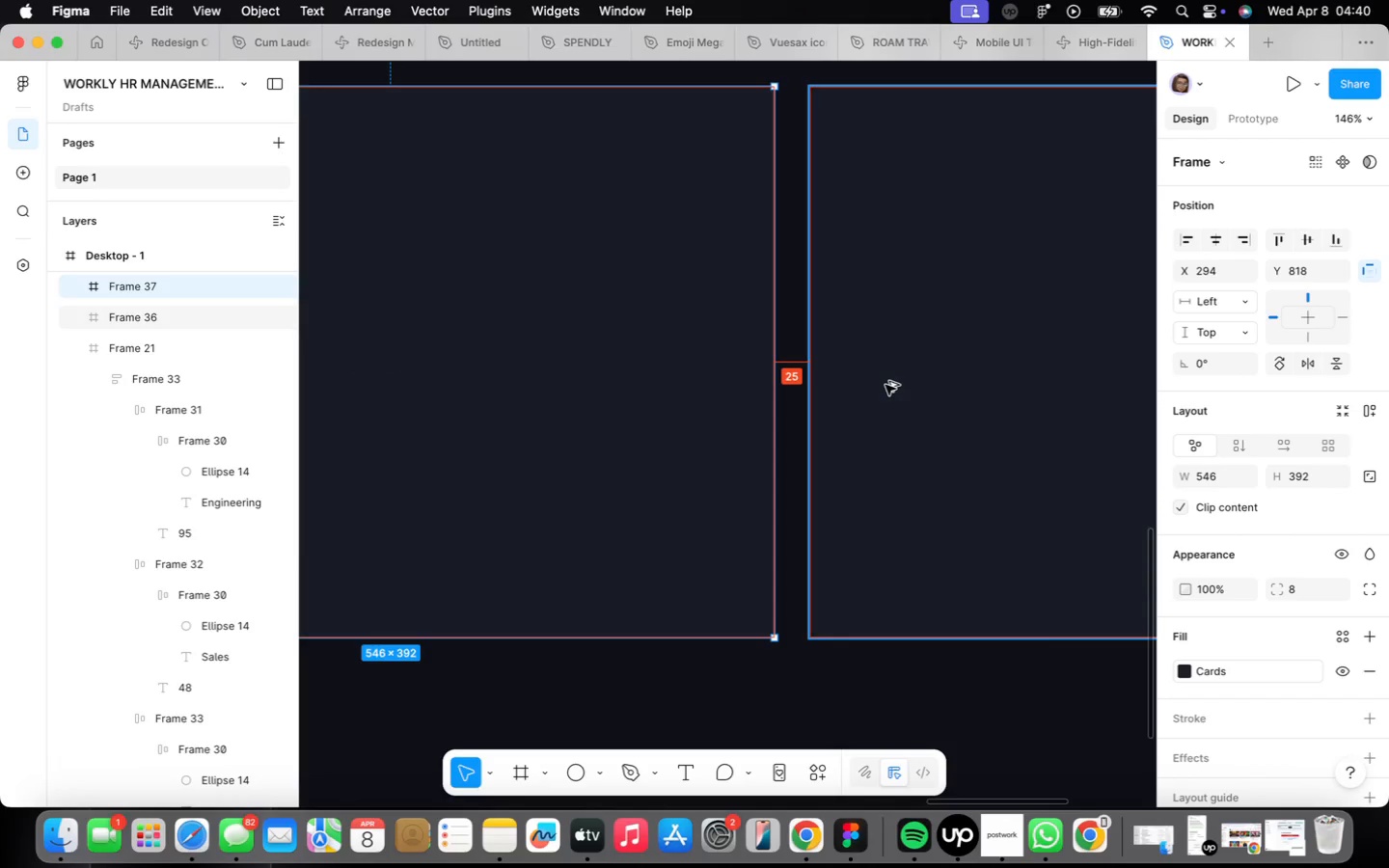 
hold_key(key=OptionLeft, duration=0.43)
 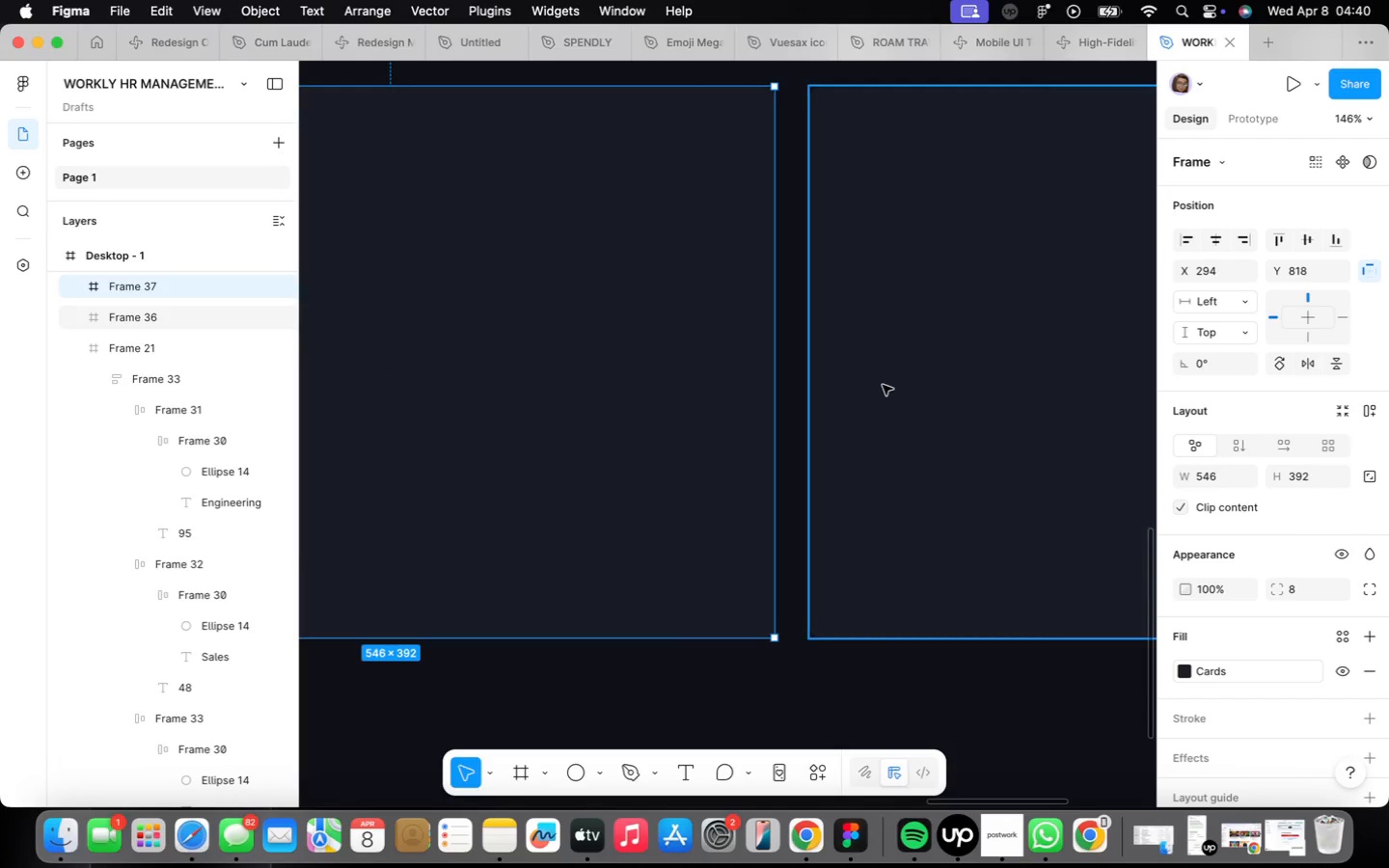 
scroll: coordinate [899, 386], scroll_direction: up, amount: 9.0
 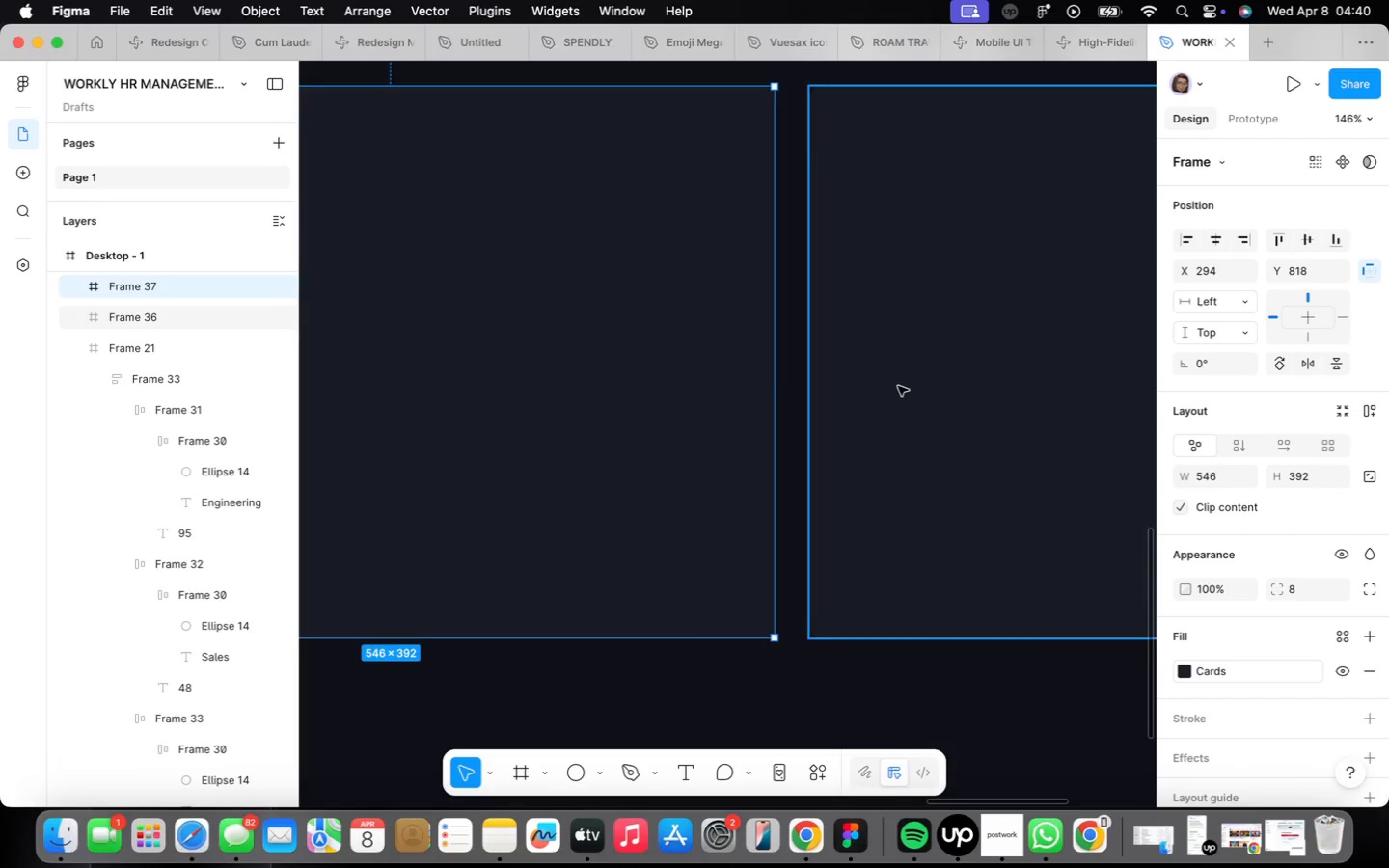 
left_click([883, 385])
 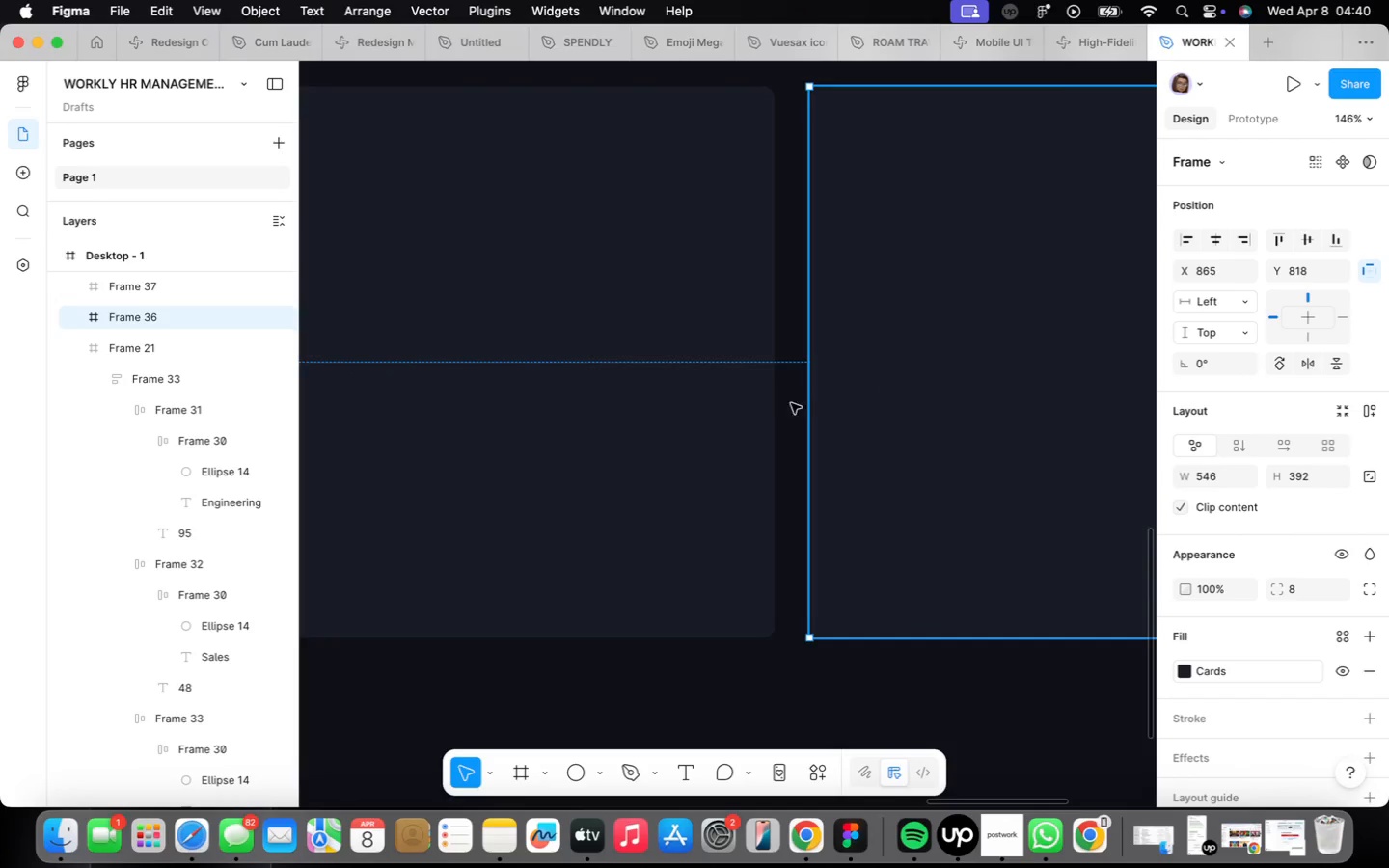 
hold_key(key=OptionLeft, duration=0.6)
 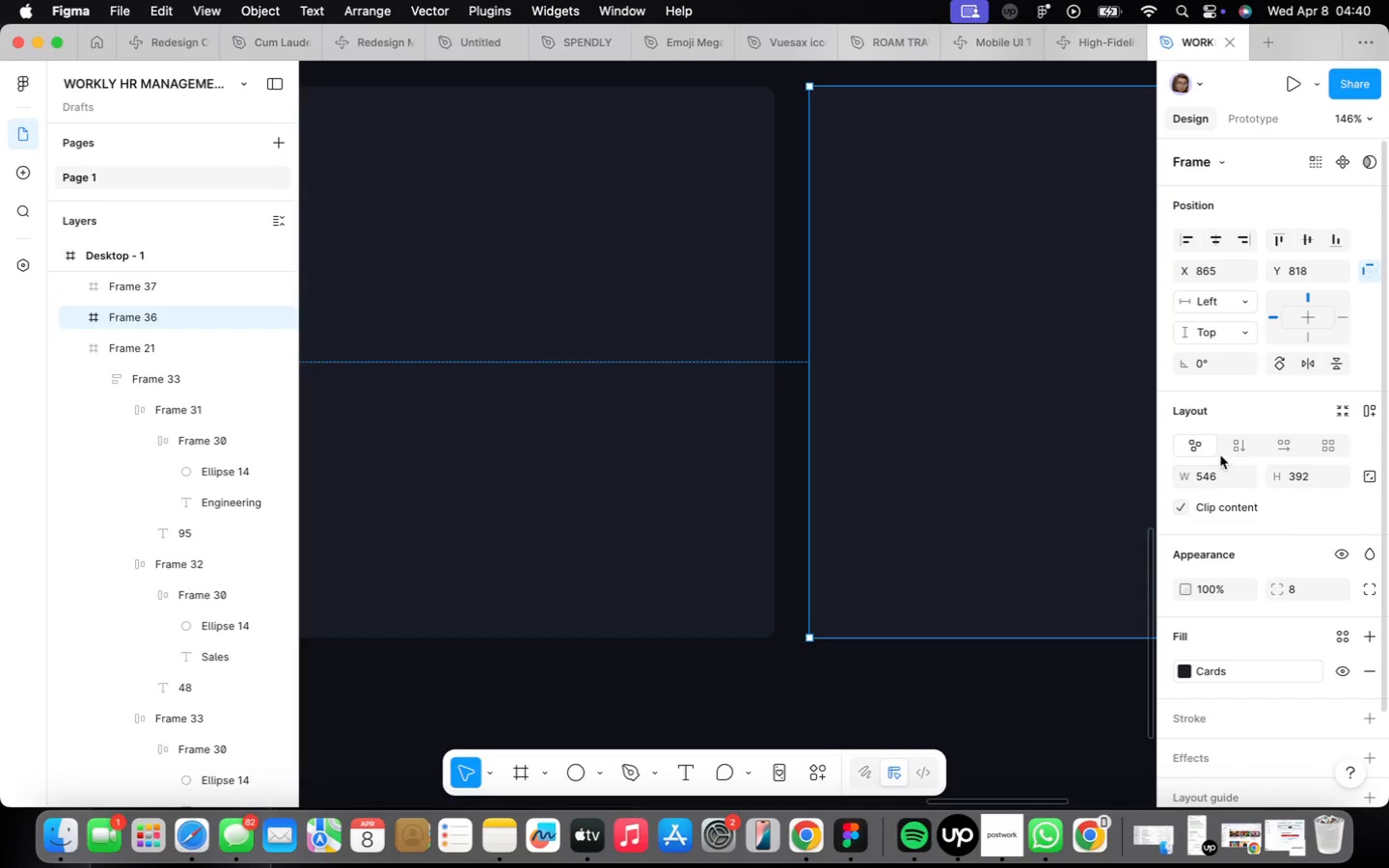 
left_click([1232, 475])
 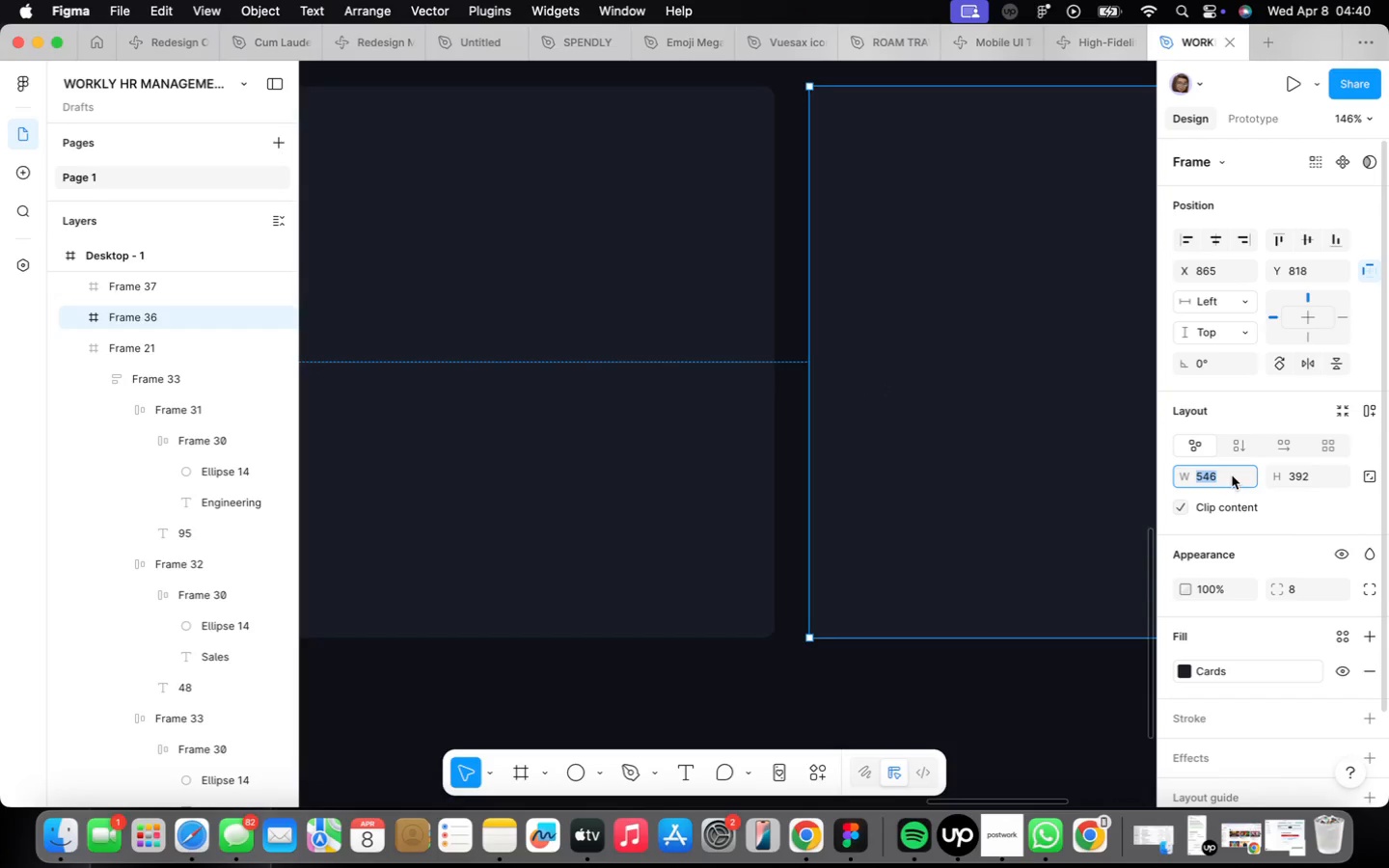 
type(547)
 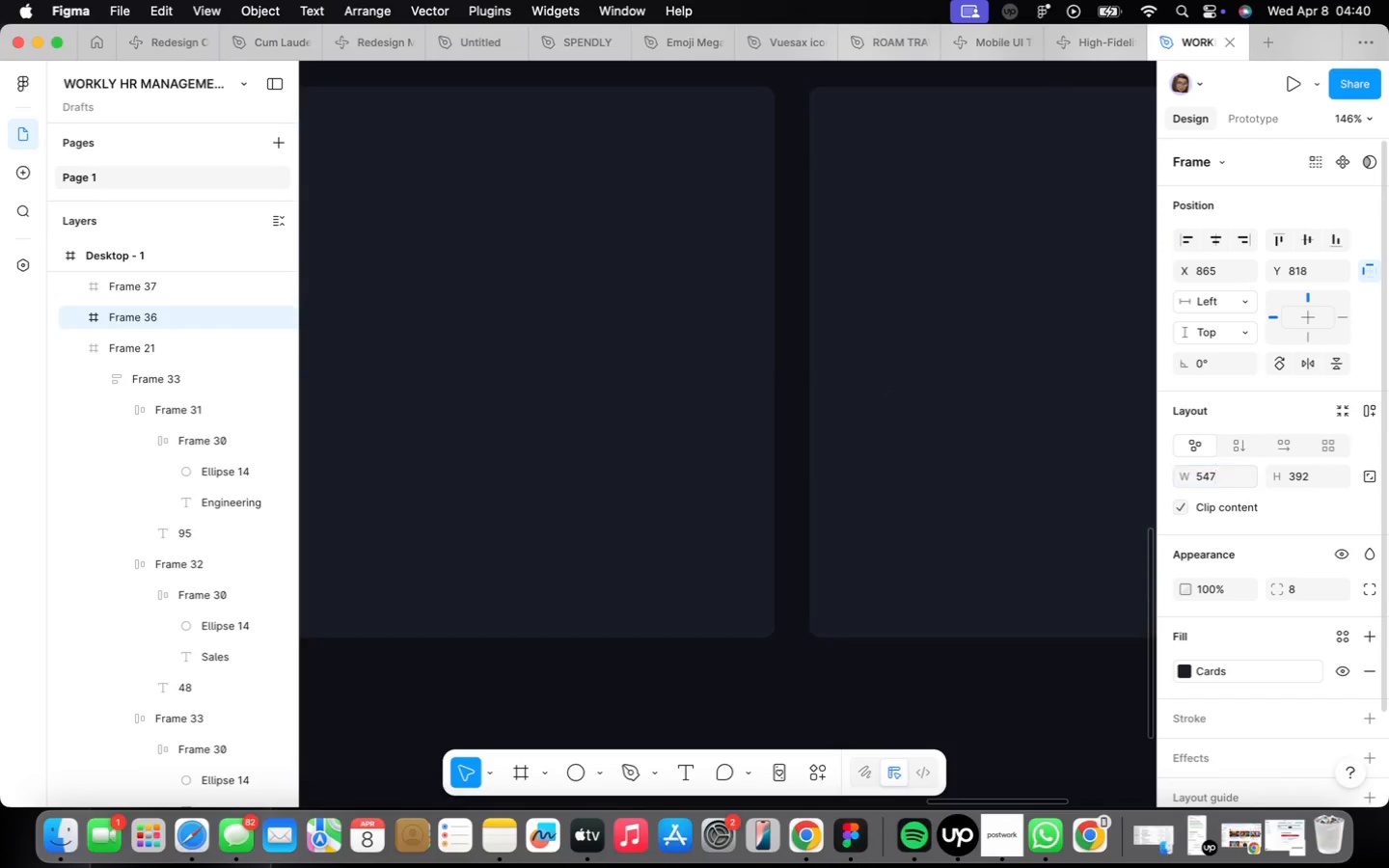 
key(Enter)
 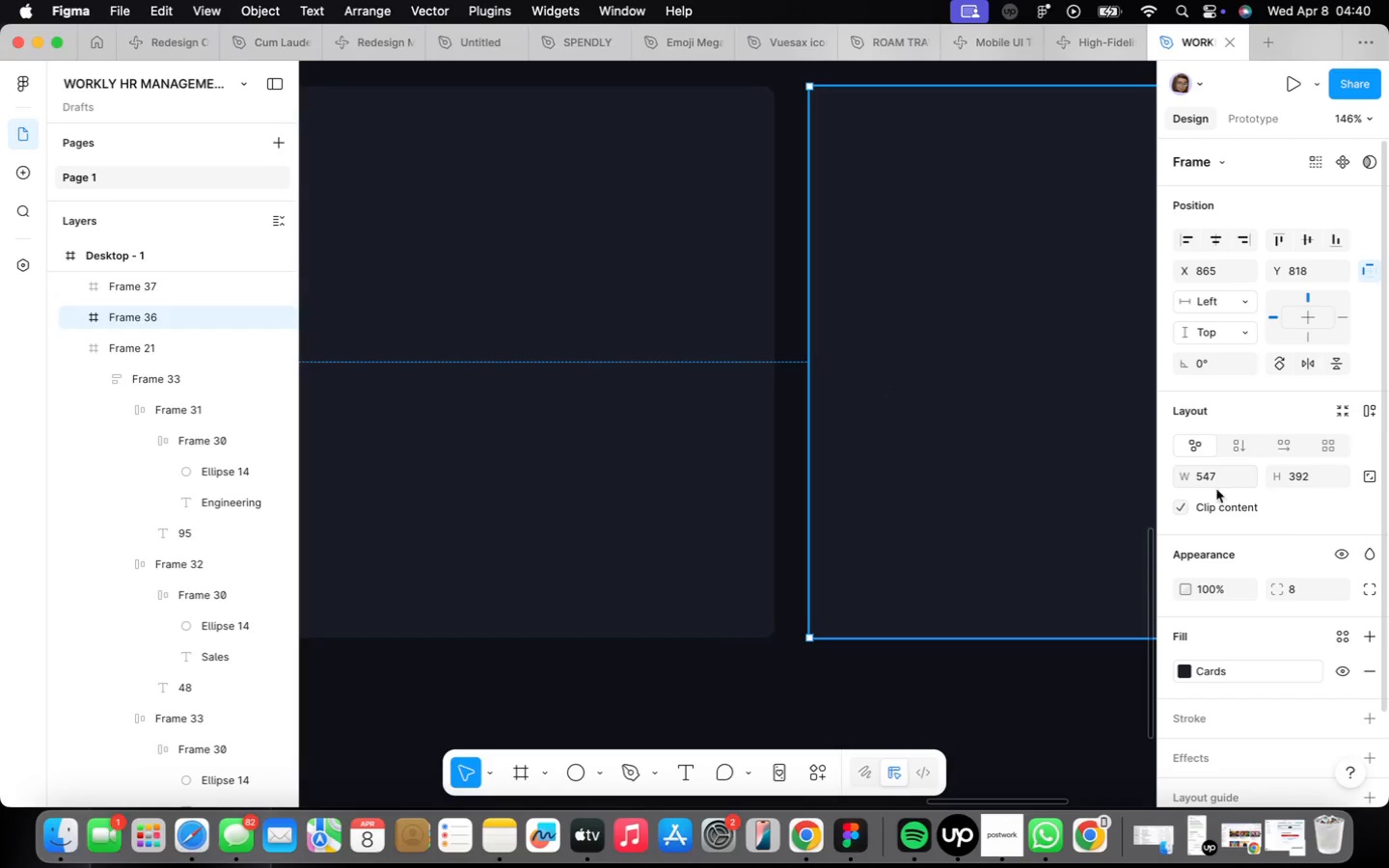 
hold_key(key=OptionLeft, duration=0.84)
 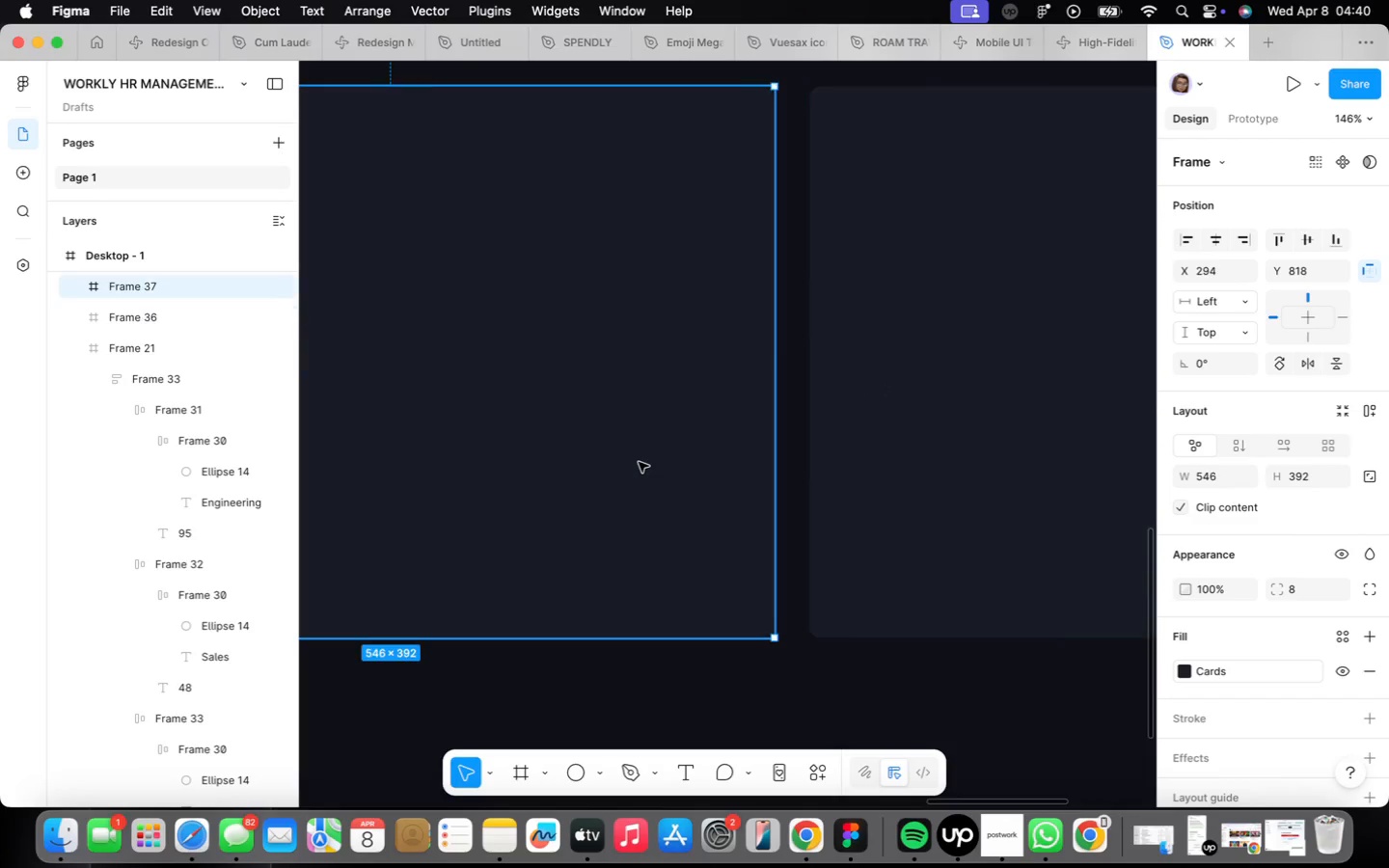 
left_click([639, 462])
 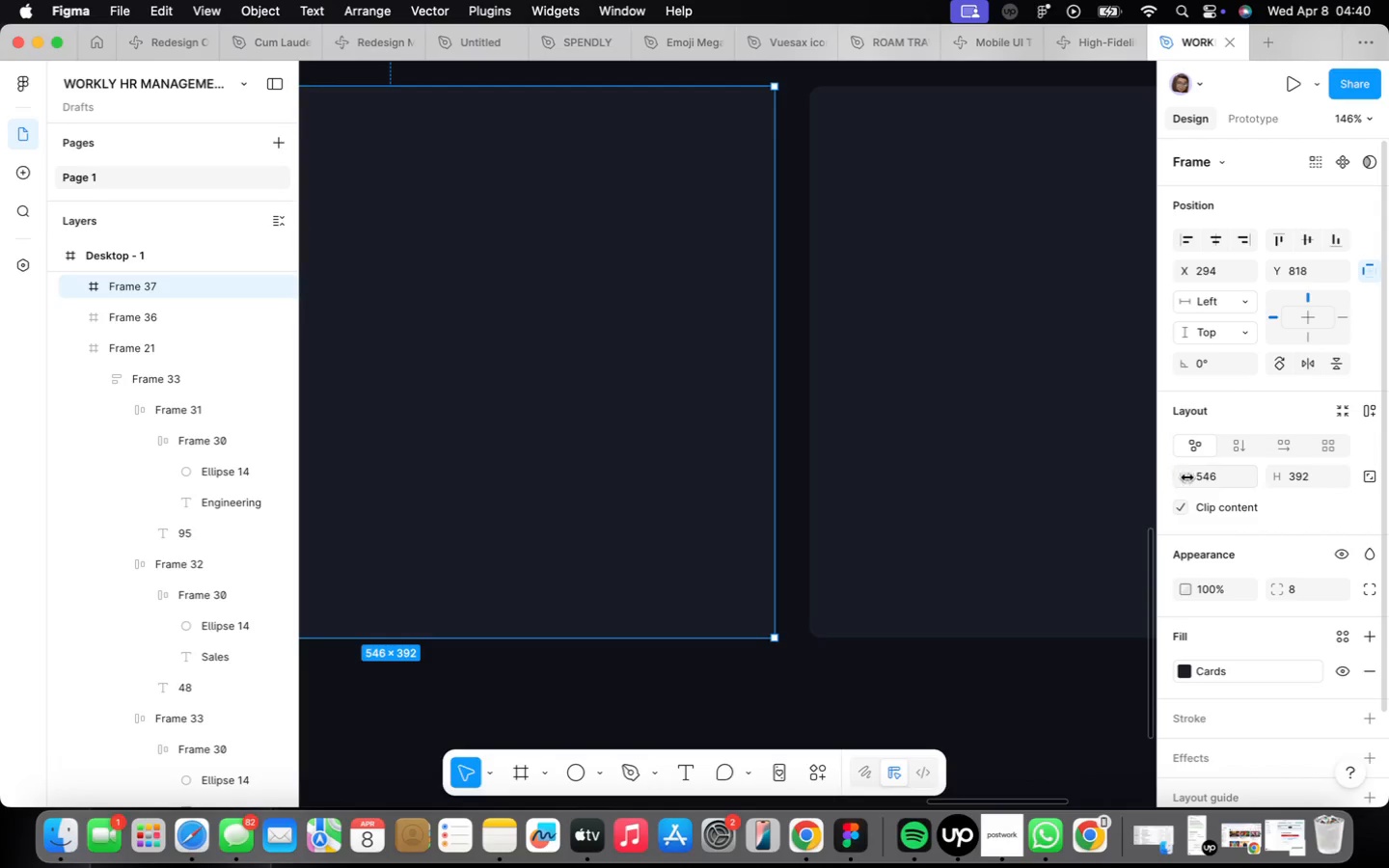 
left_click([1213, 475])
 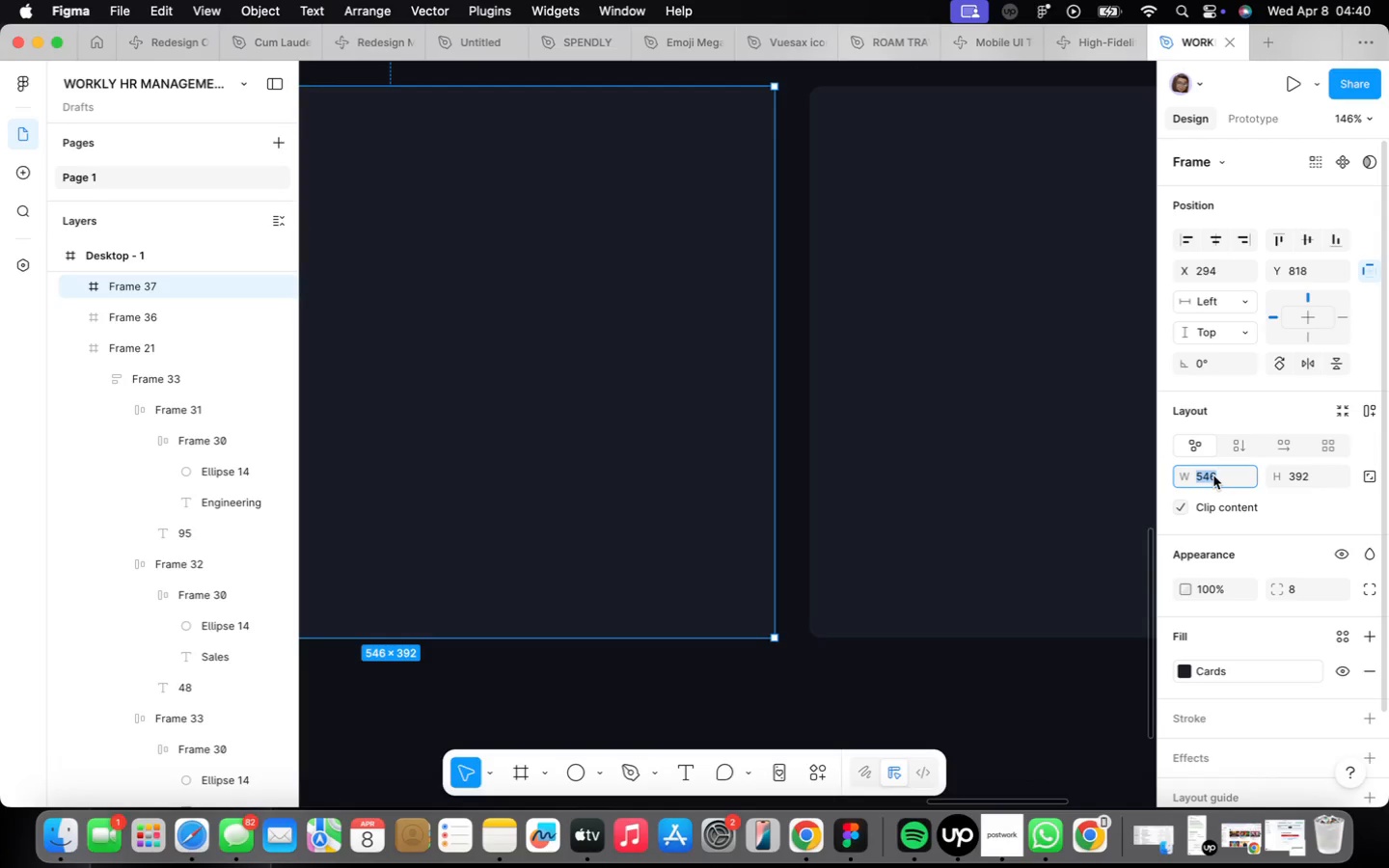 
type(547)
 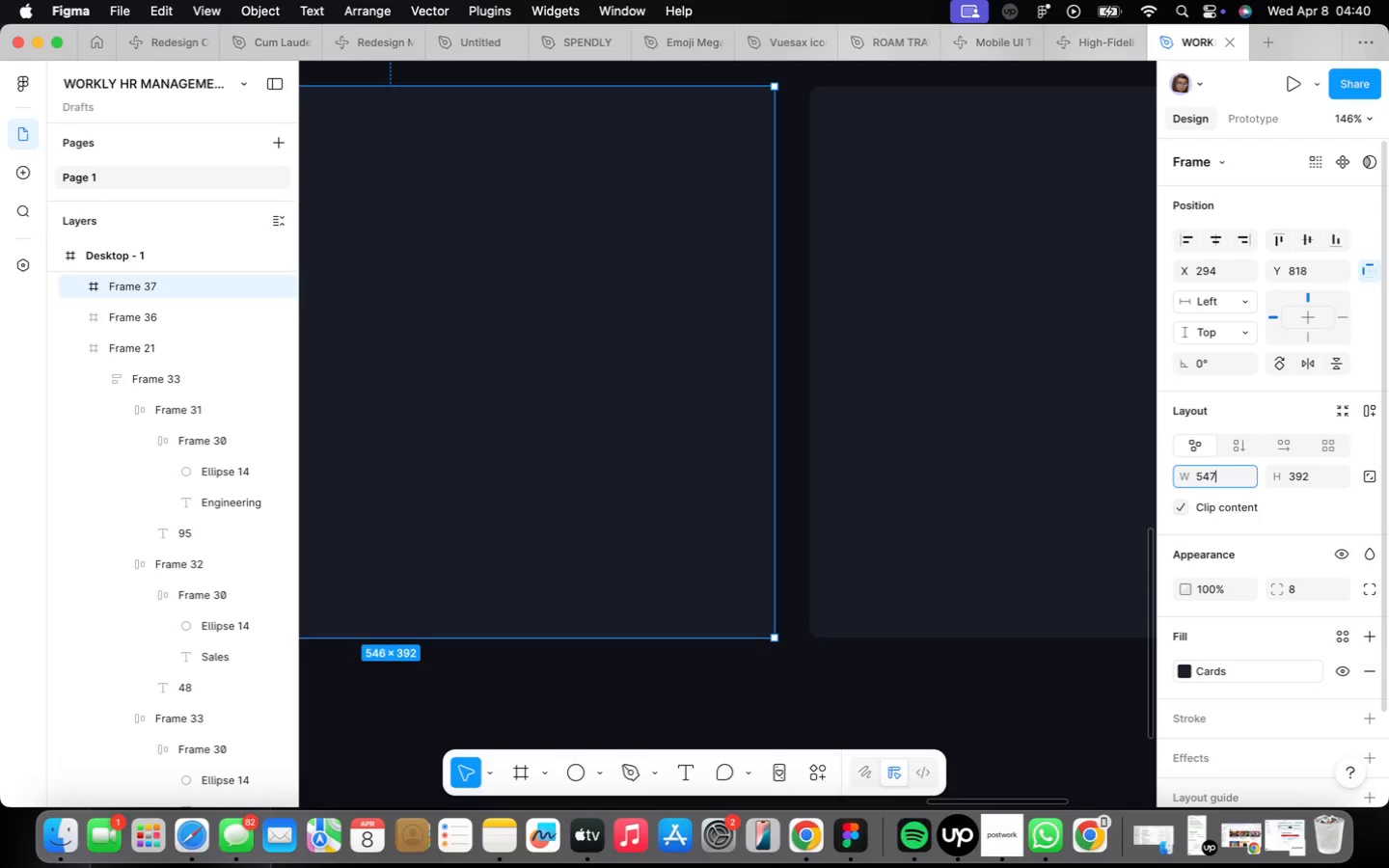 
key(Enter)
 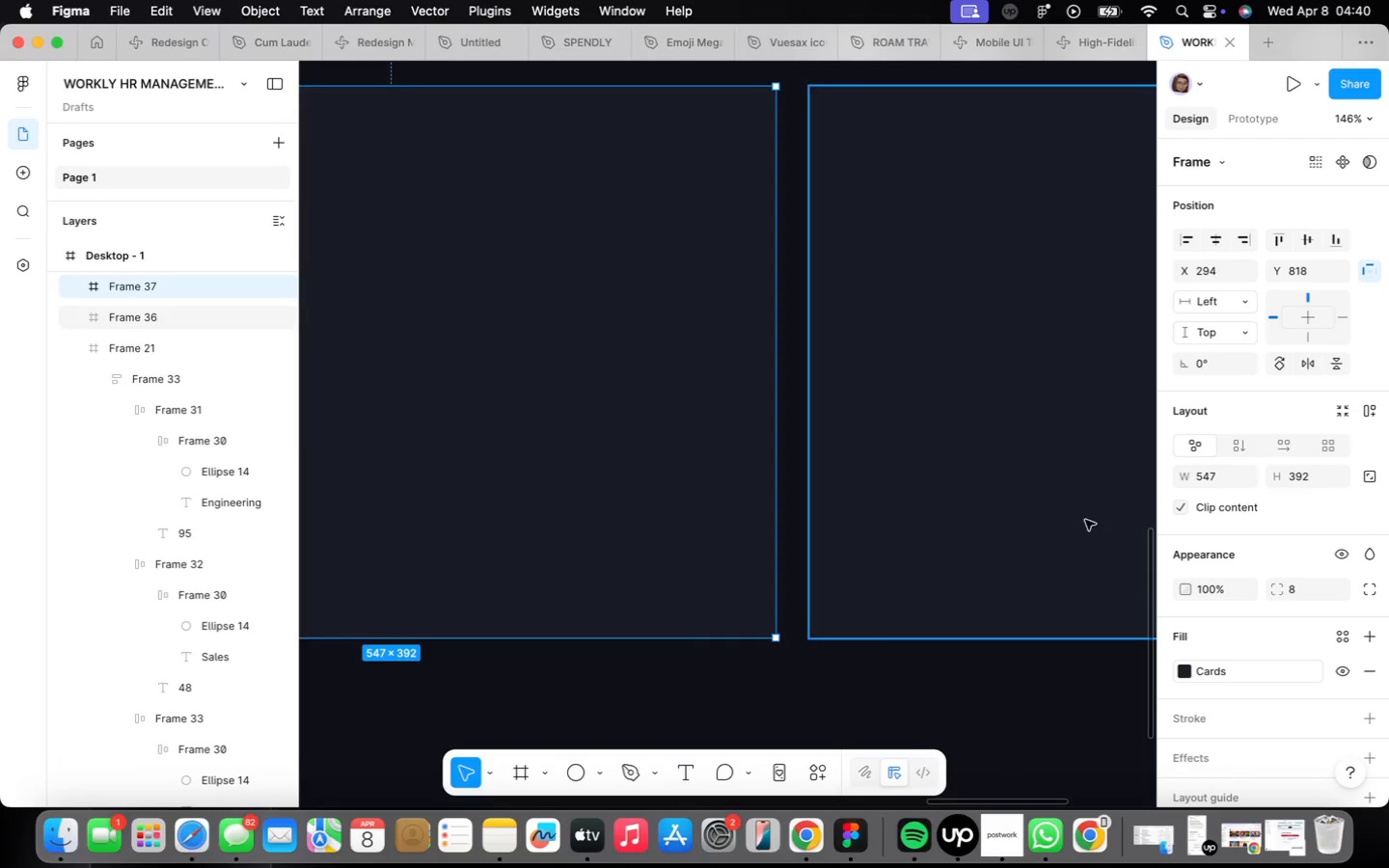 
hold_key(key=OptionLeft, duration=0.95)
 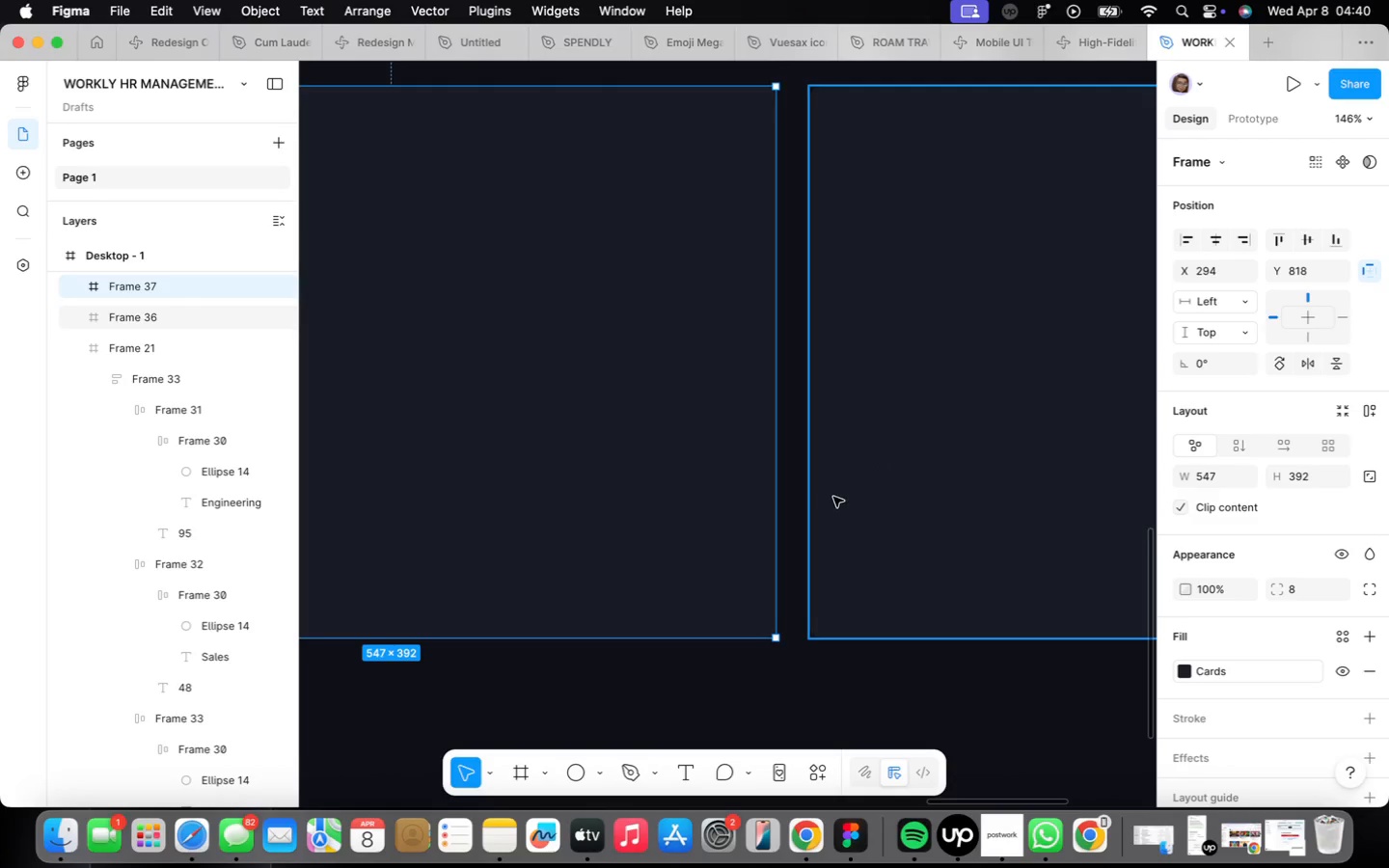 
scroll: coordinate [836, 473], scroll_direction: down, amount: 16.0
 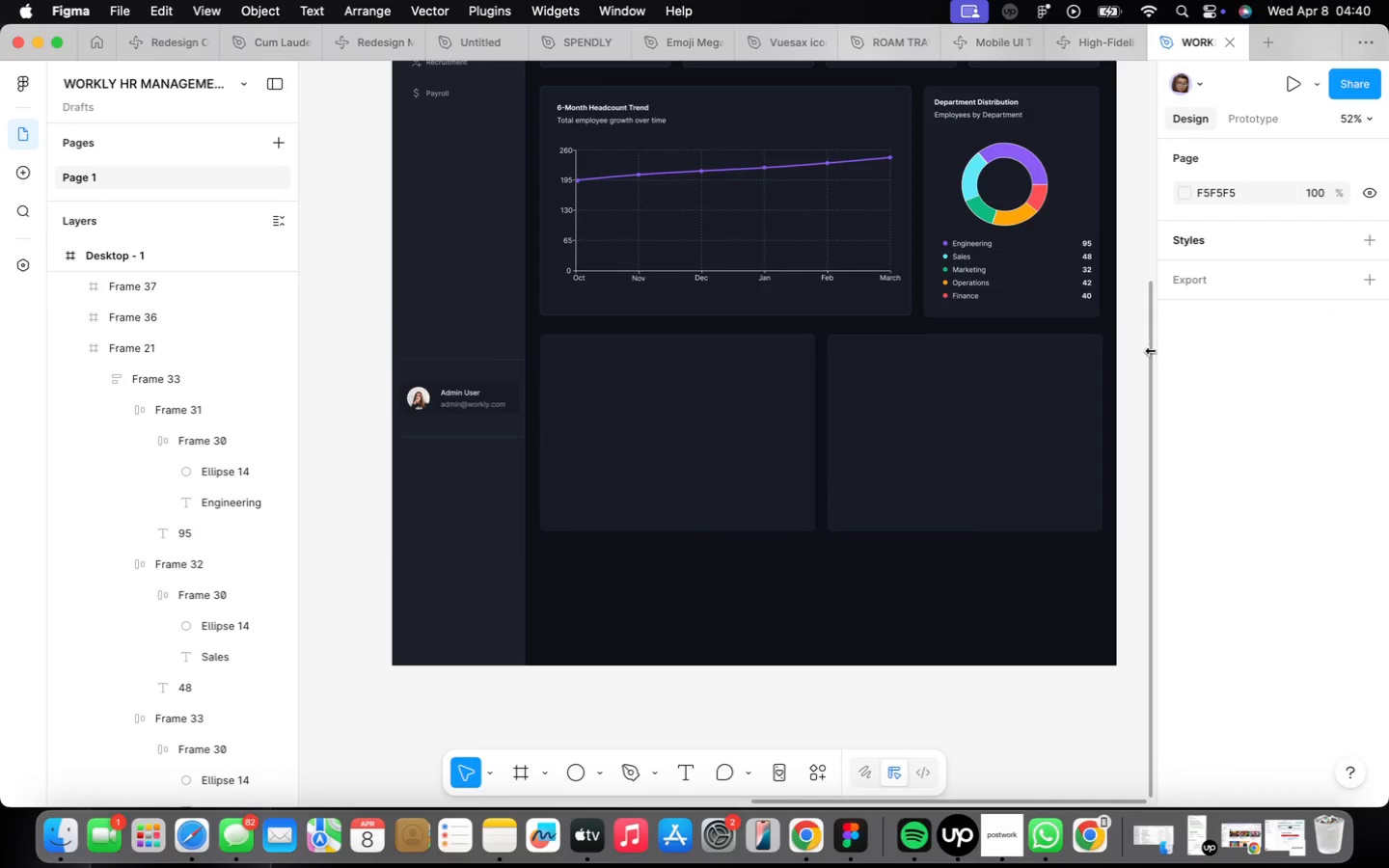 
left_click([1008, 430])
 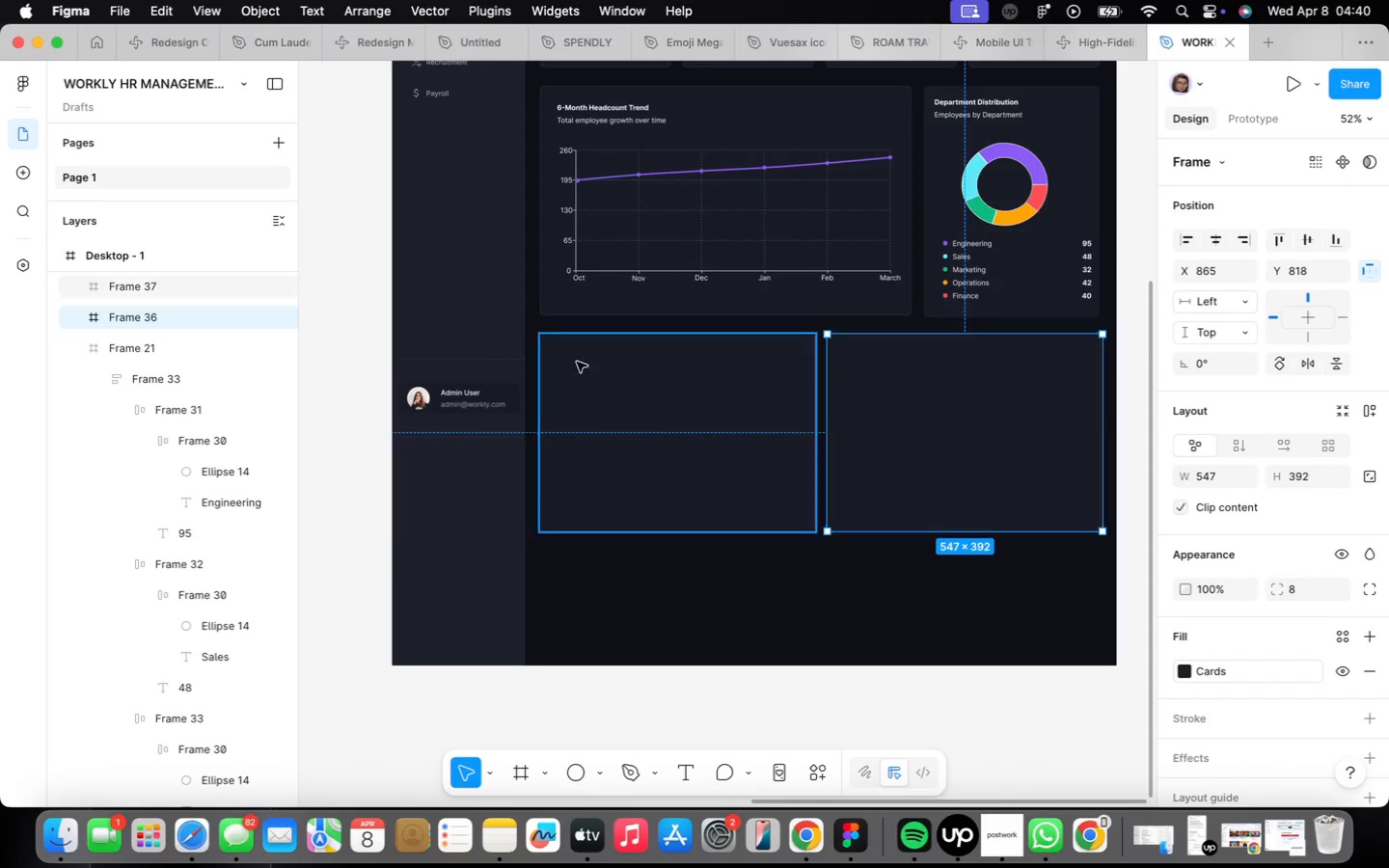 
left_click([525, 365])
 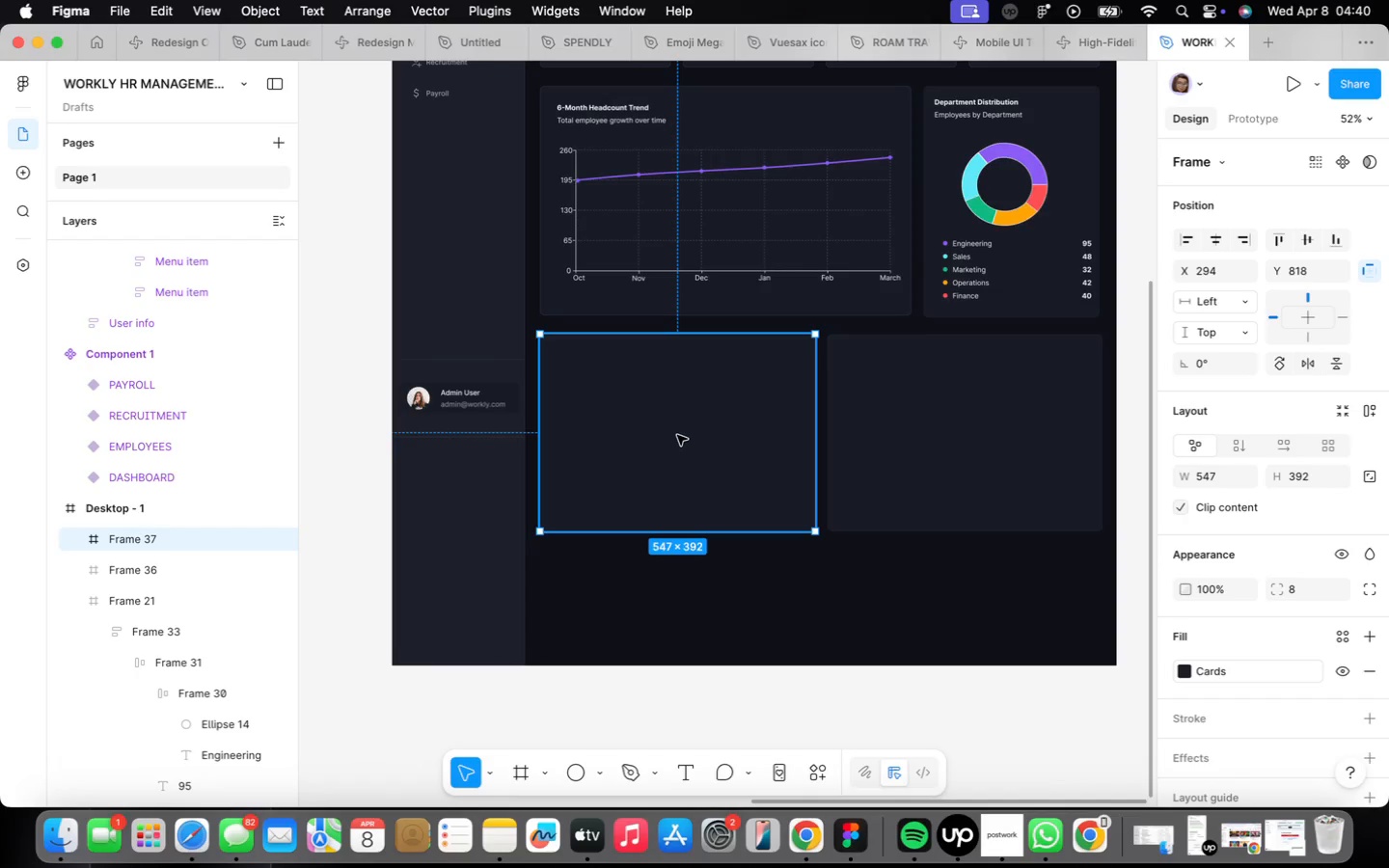 
wait(11.27)
 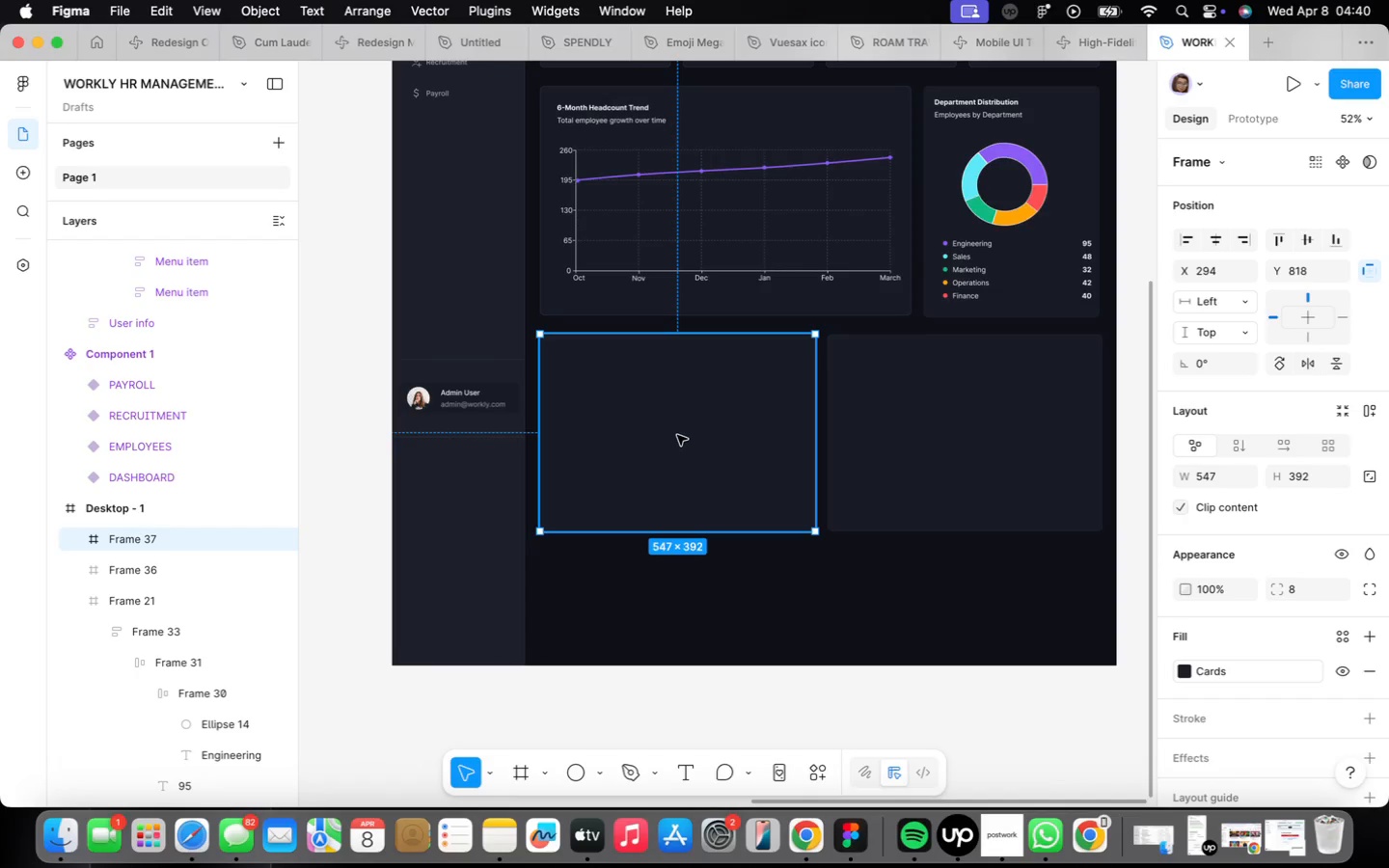 
left_click([606, 105])
 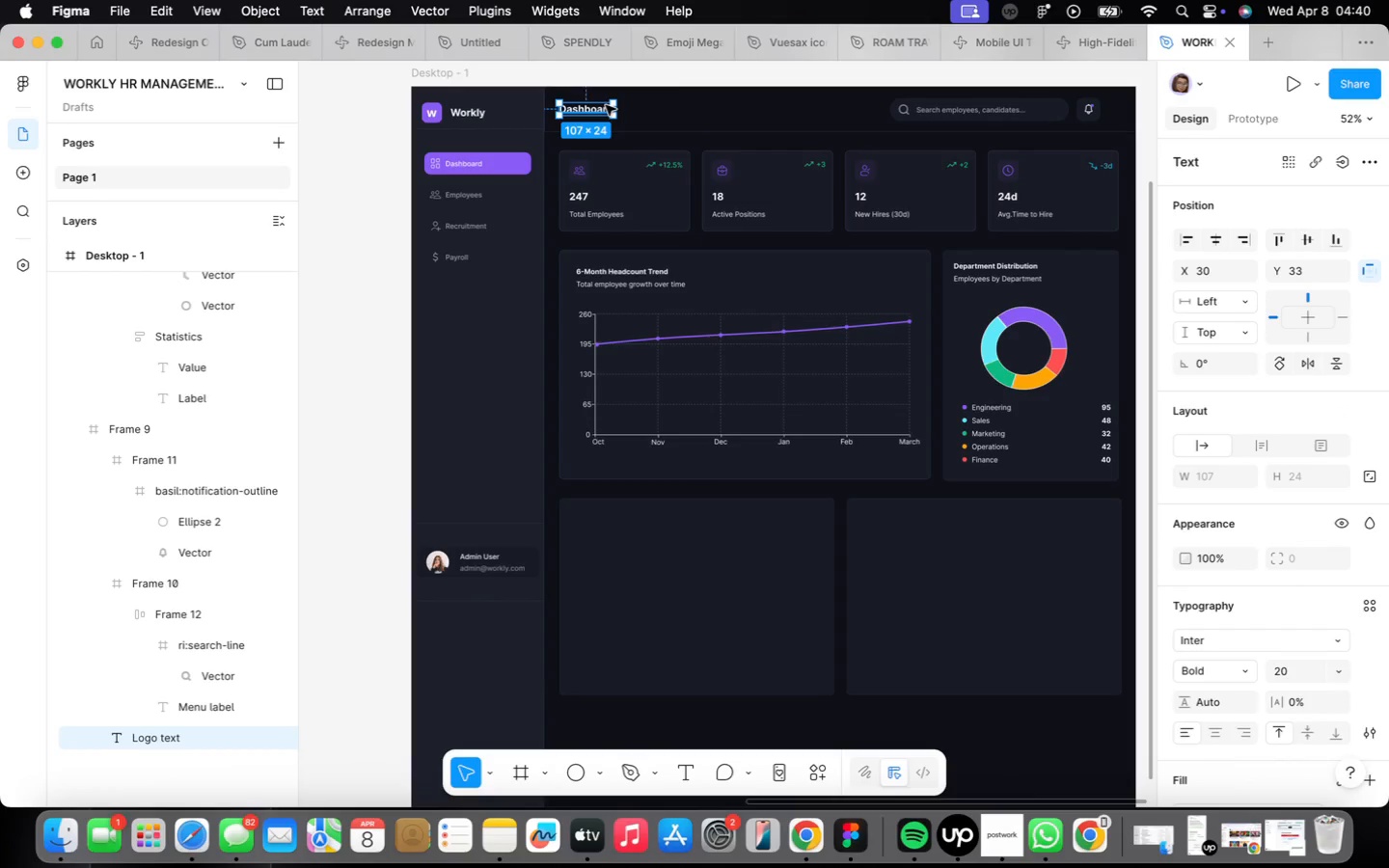 
hold_key(key=OptionLeft, duration=2.14)
left_click_drag(start_coordinate=[607, 105], to_coordinate=[645, 529])
 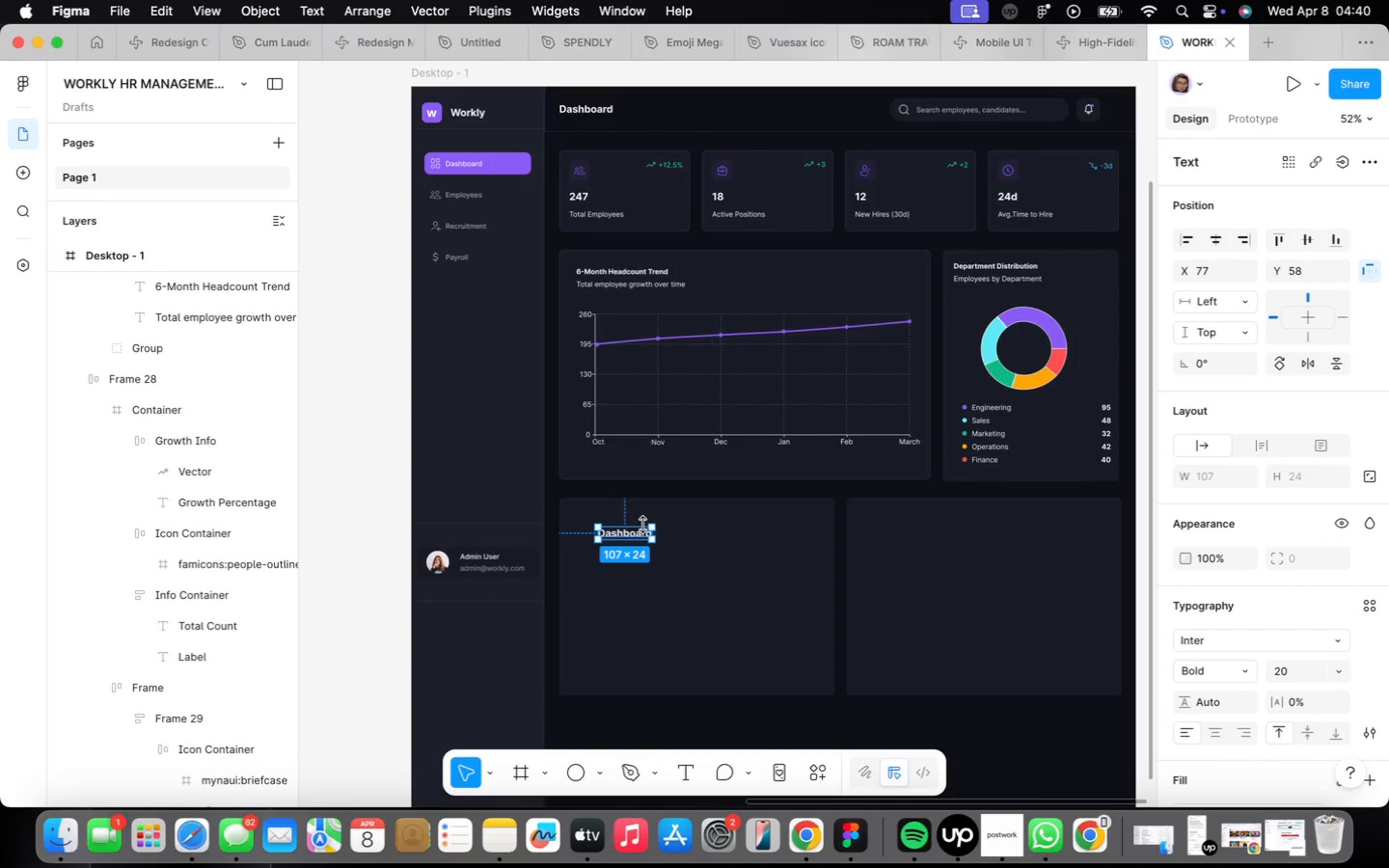 
scroll: coordinate [643, 525], scroll_direction: up, amount: 5.0
 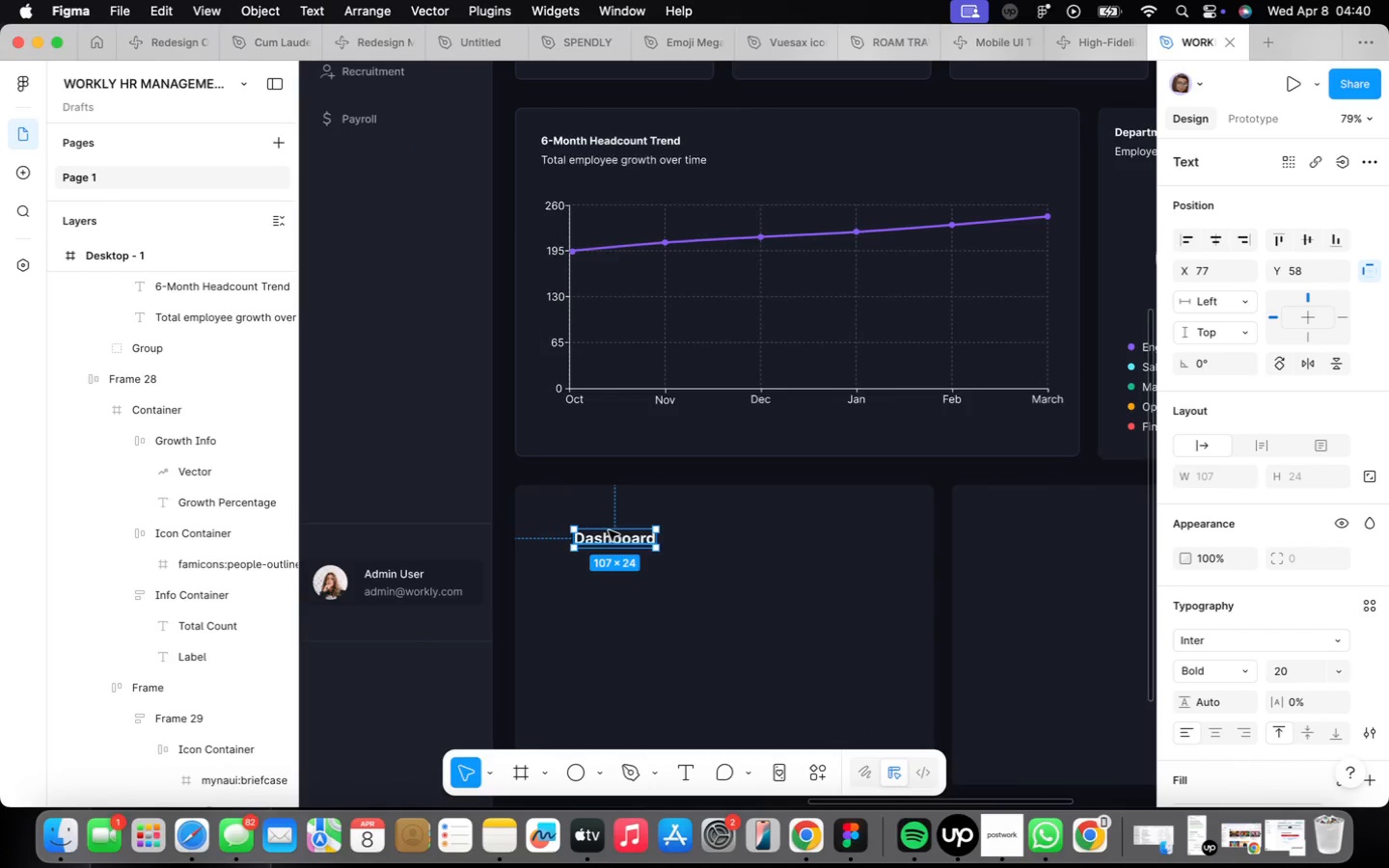 
left_click_drag(start_coordinate=[611, 541], to_coordinate=[581, 525])
 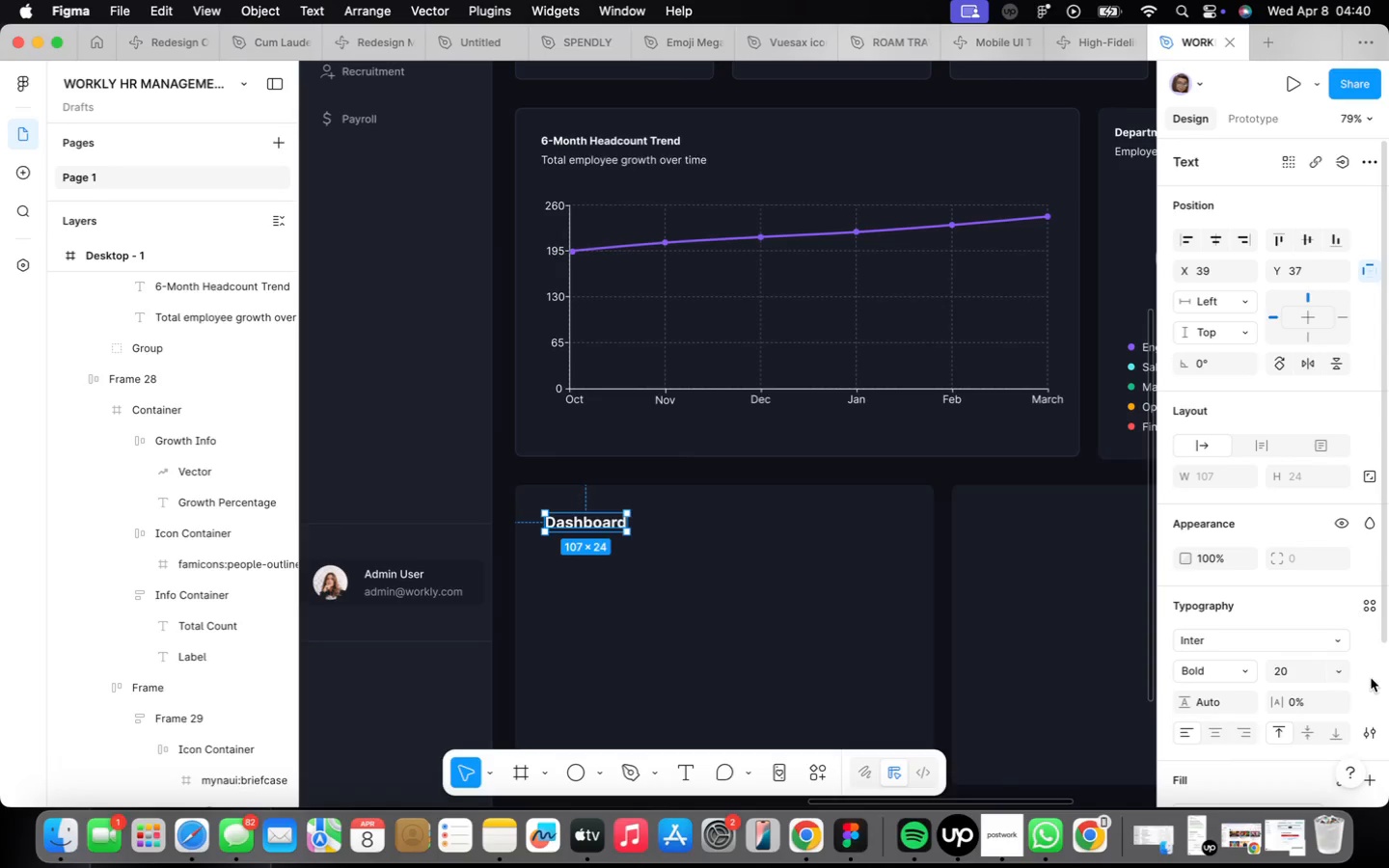 
left_click([1335, 668])
 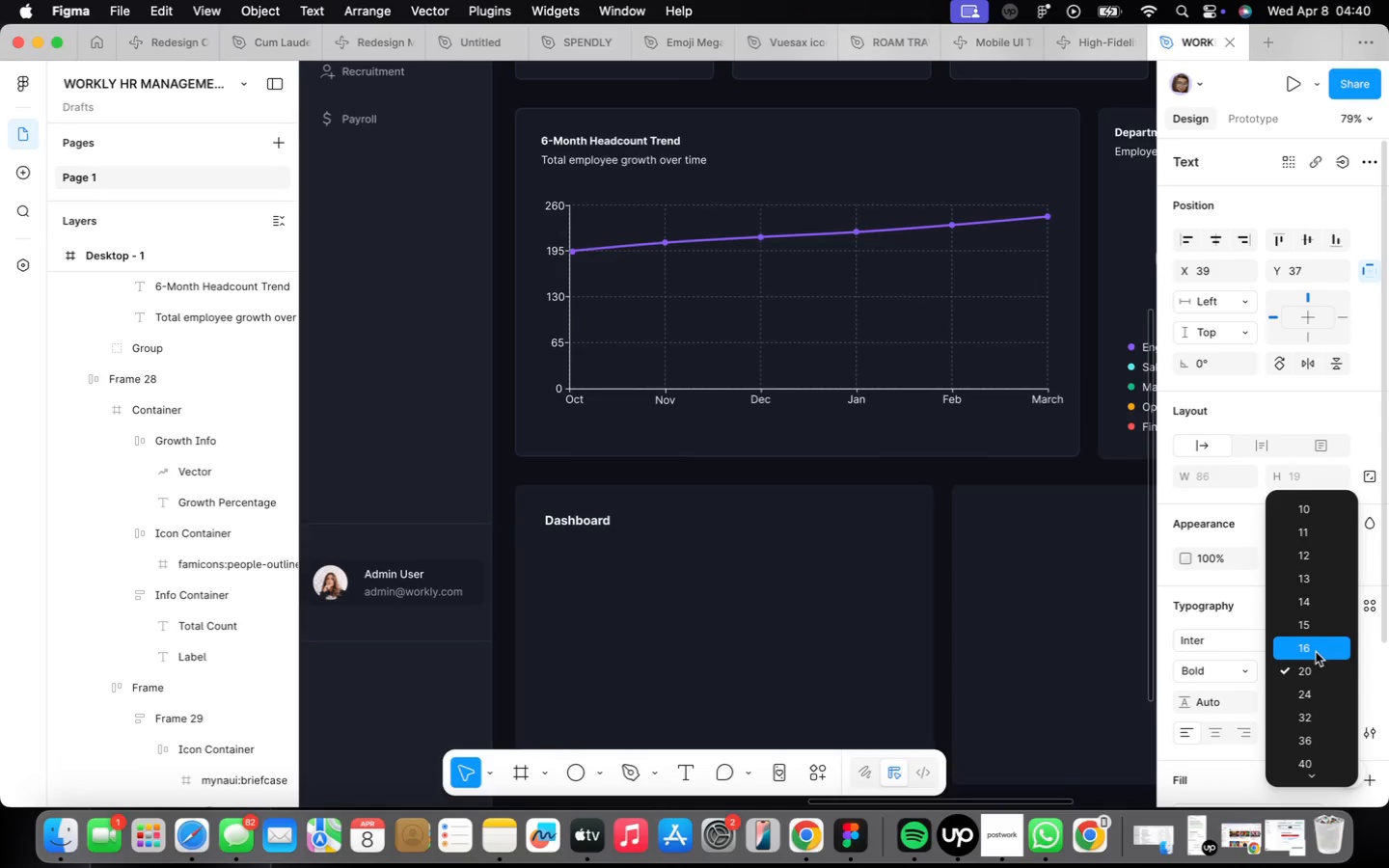 
left_click([1316, 649])
 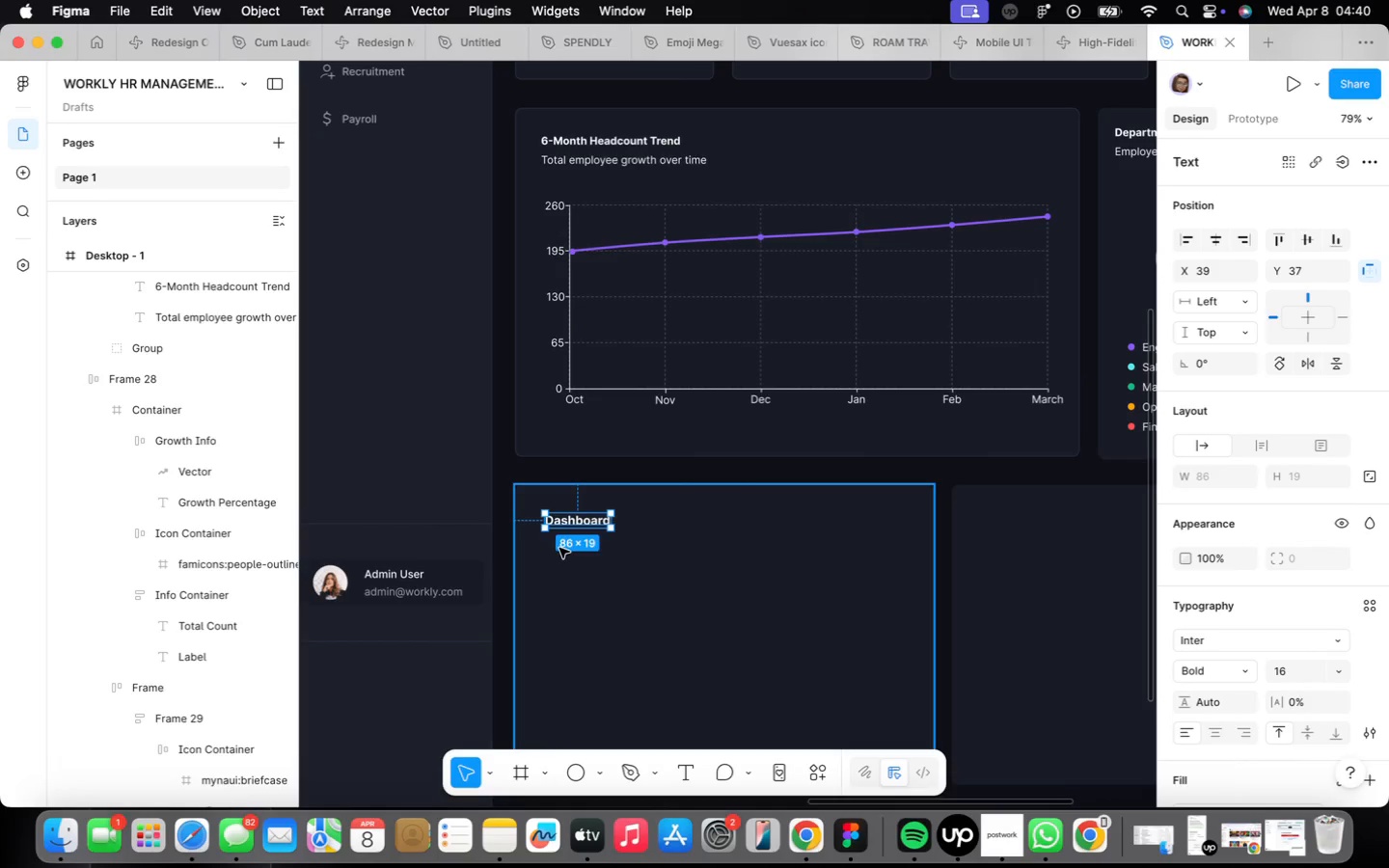 
left_click([570, 520])
 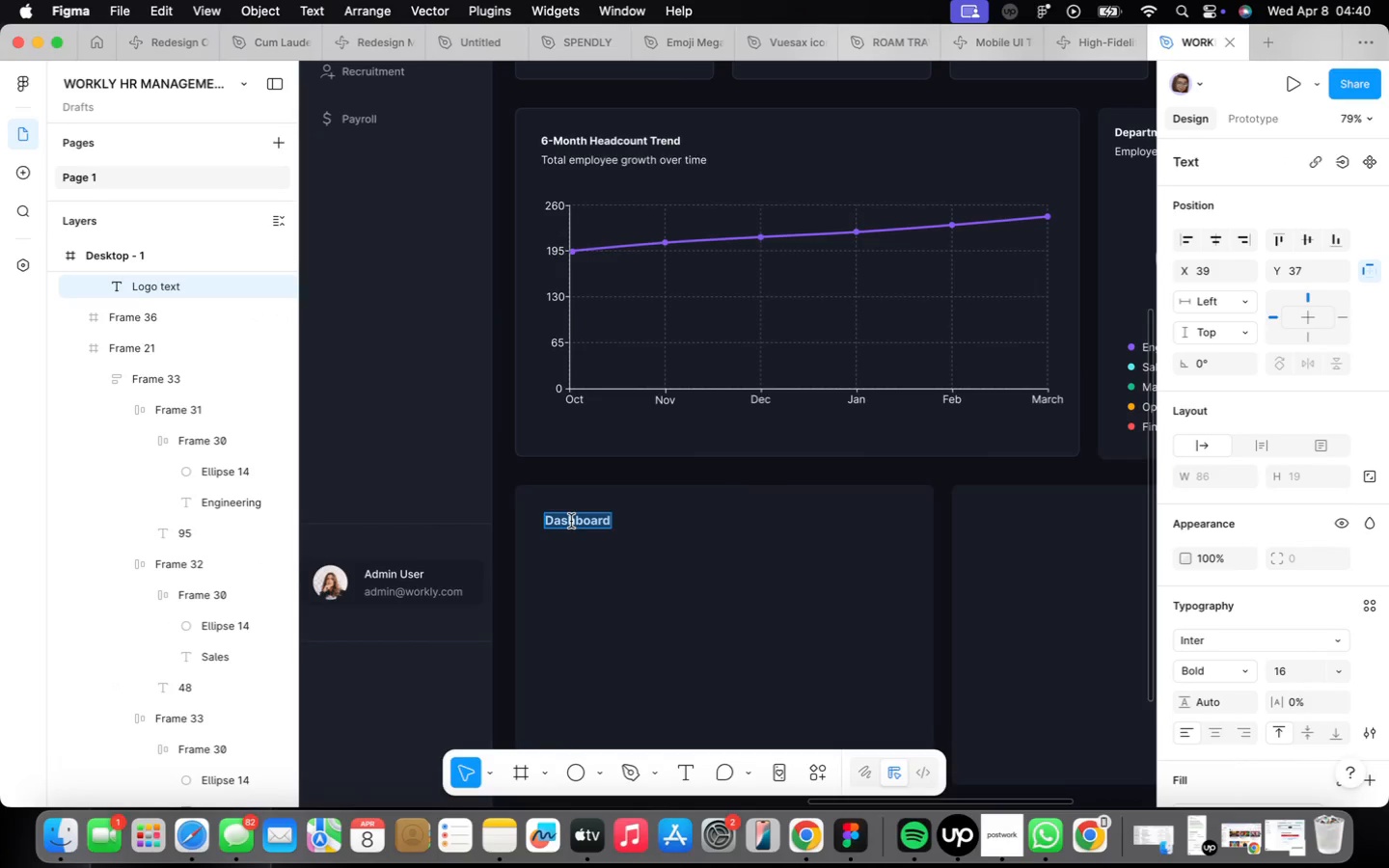 
type(Recent Activity)
 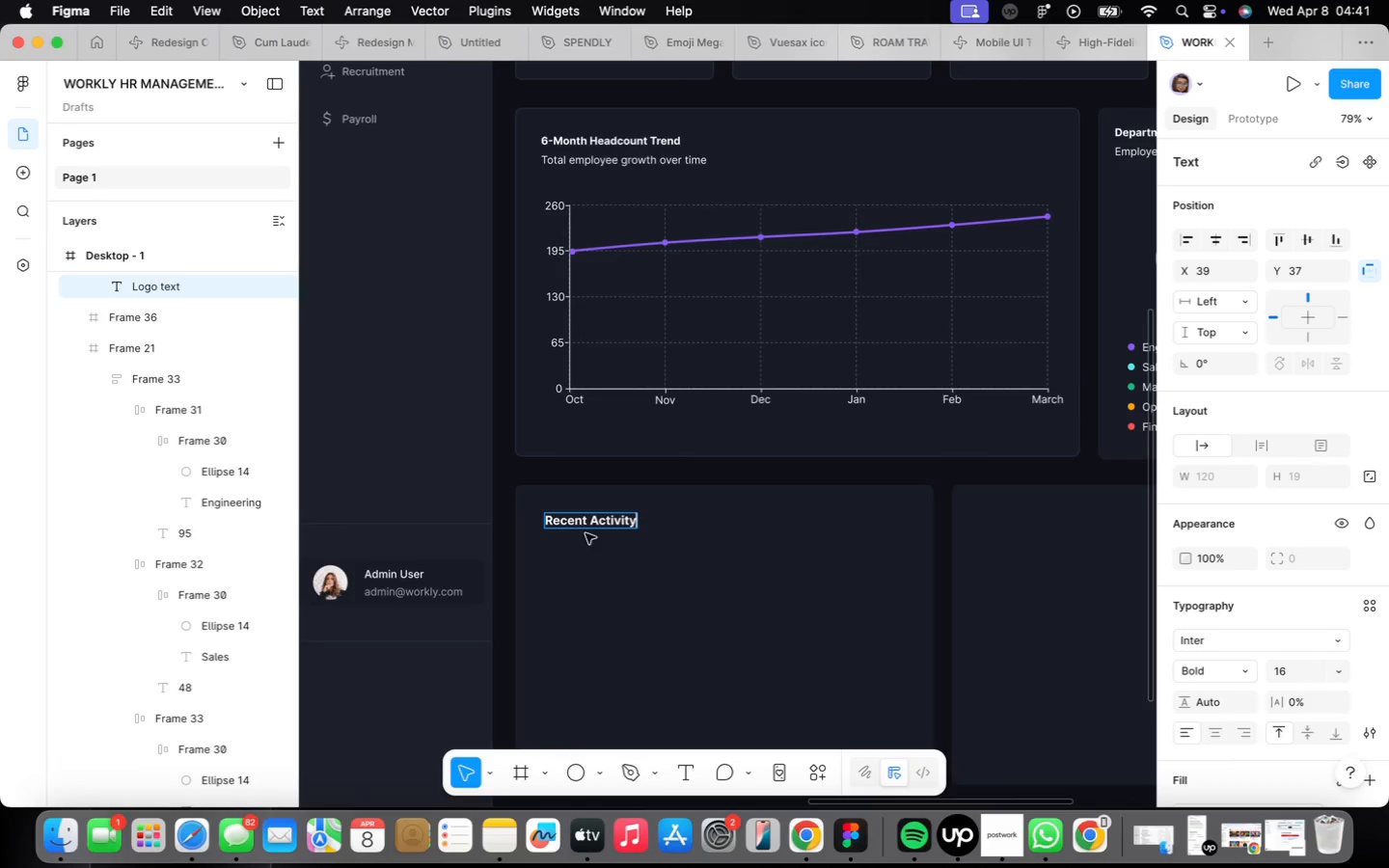 
left_click([702, 561])
 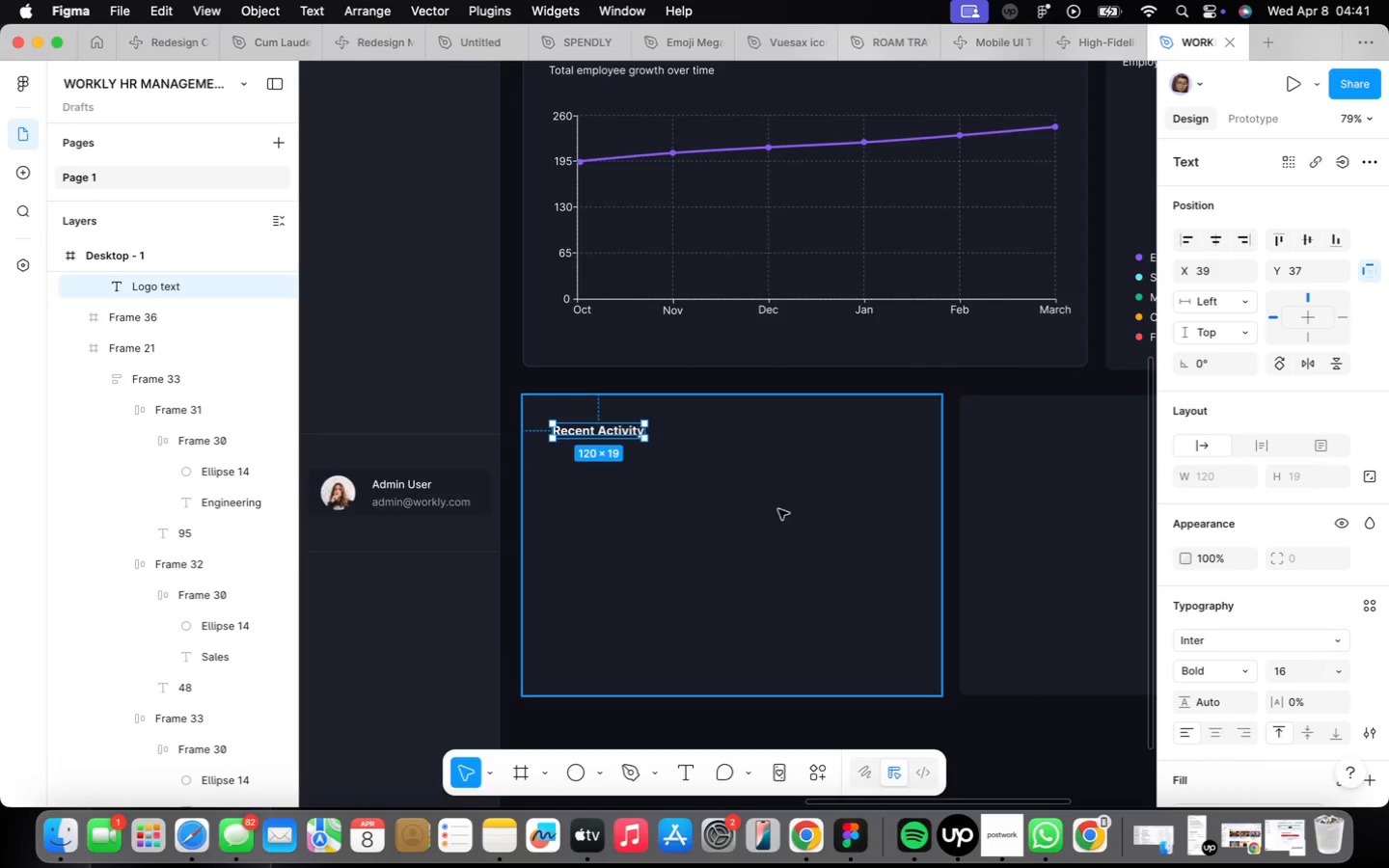 
left_click([729, 358])
 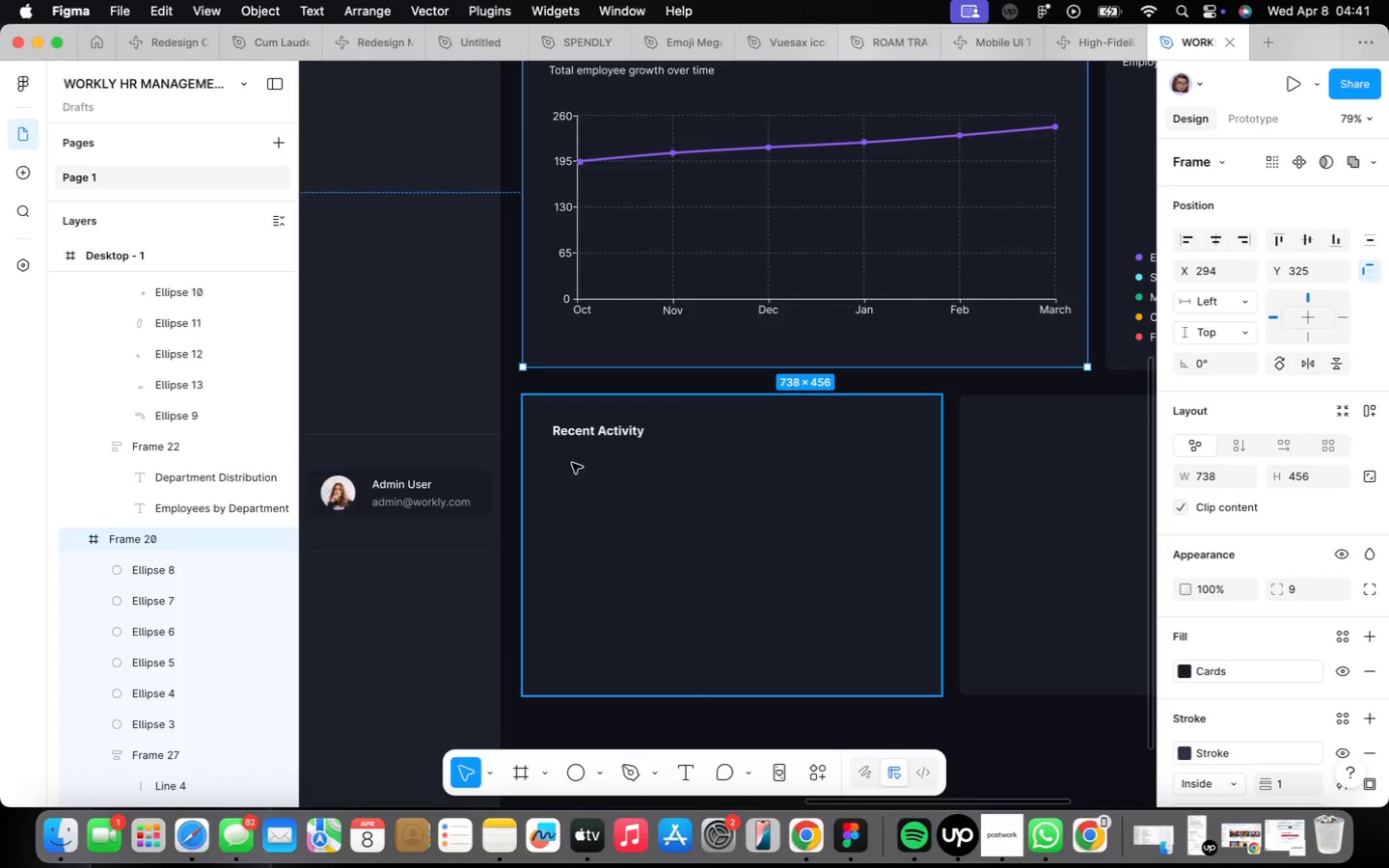 
double_click([590, 438])
 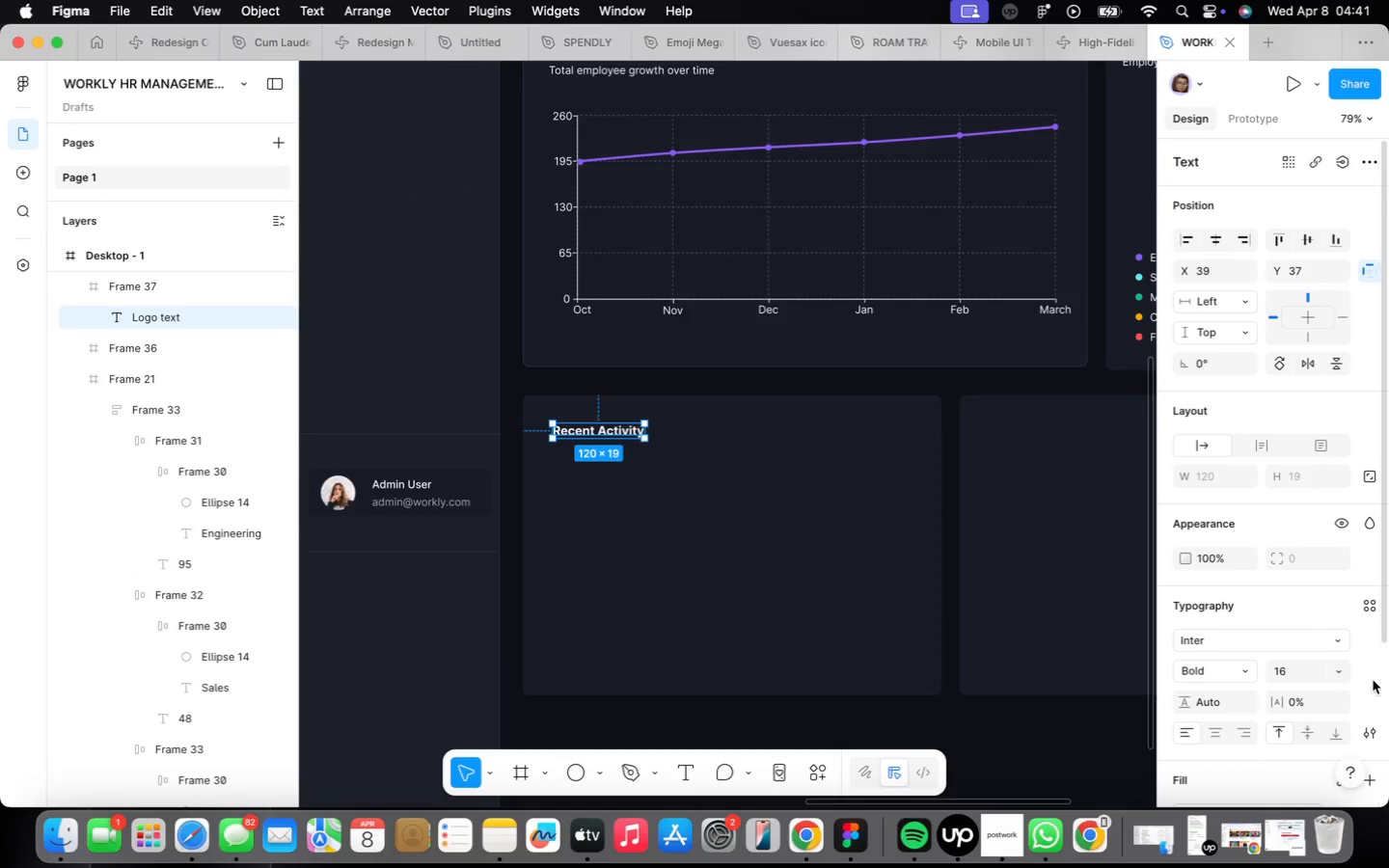 
left_click([1338, 668])
 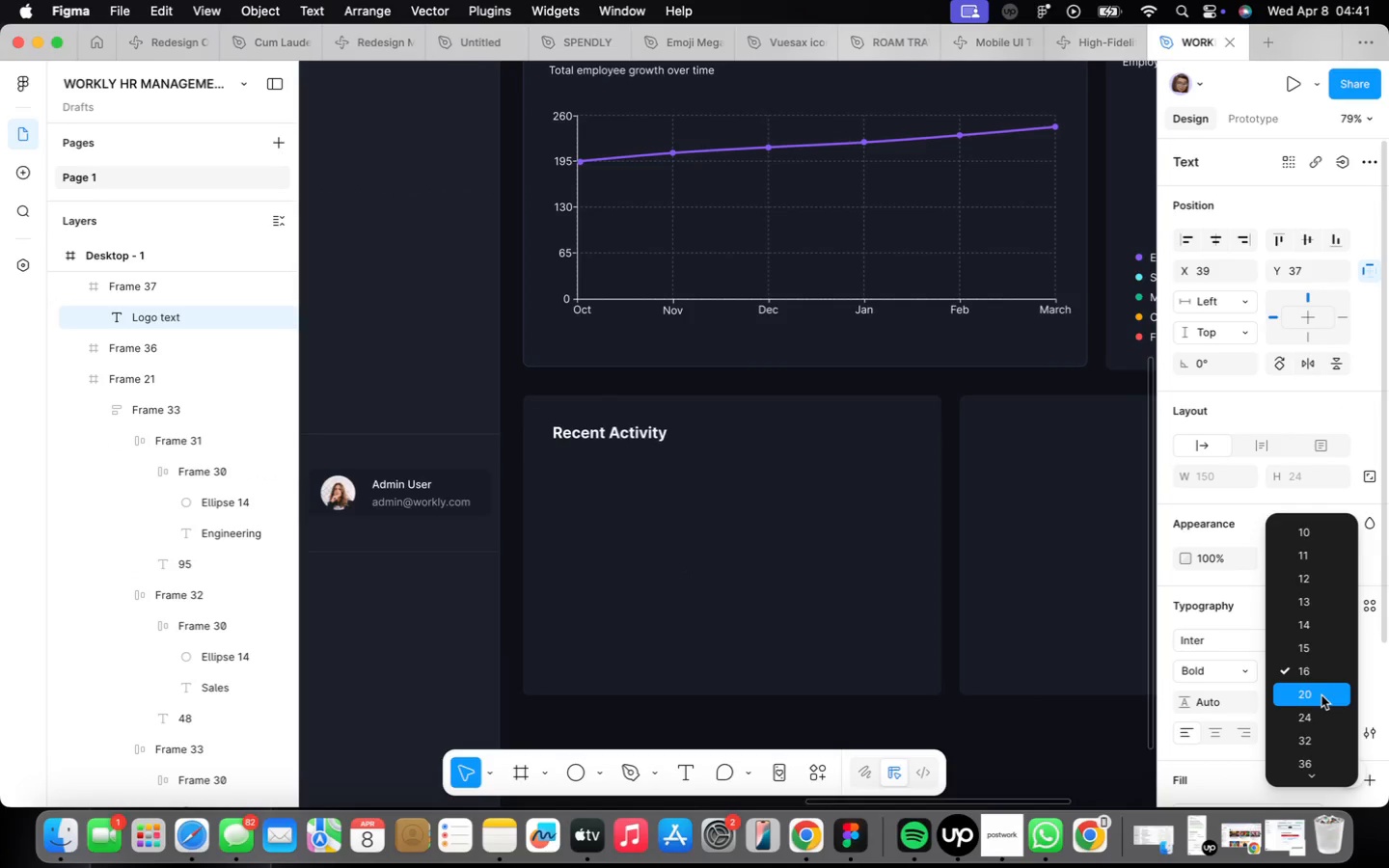 
left_click([1321, 695])
 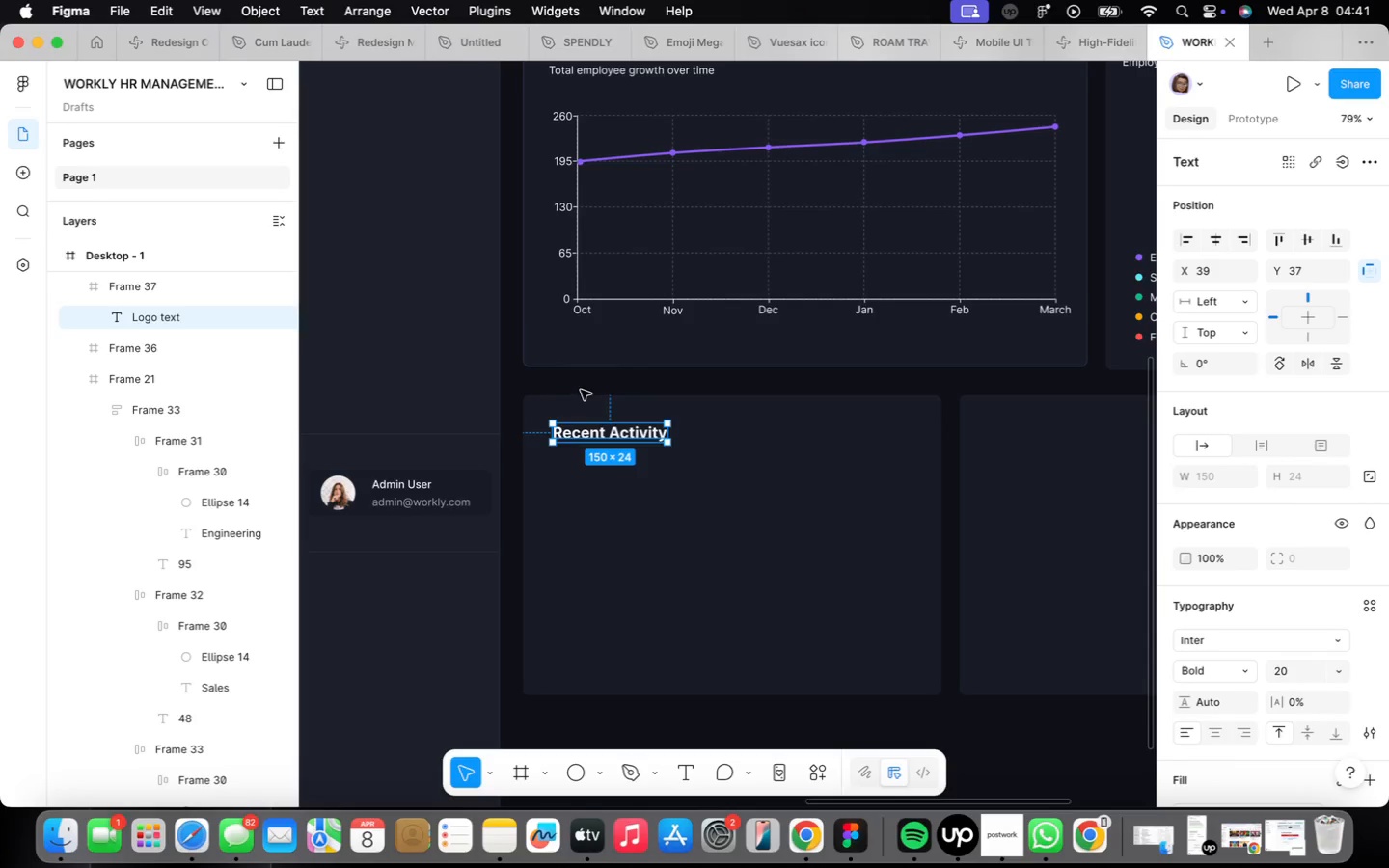 
scroll: coordinate [582, 417], scroll_direction: down, amount: 2.0
 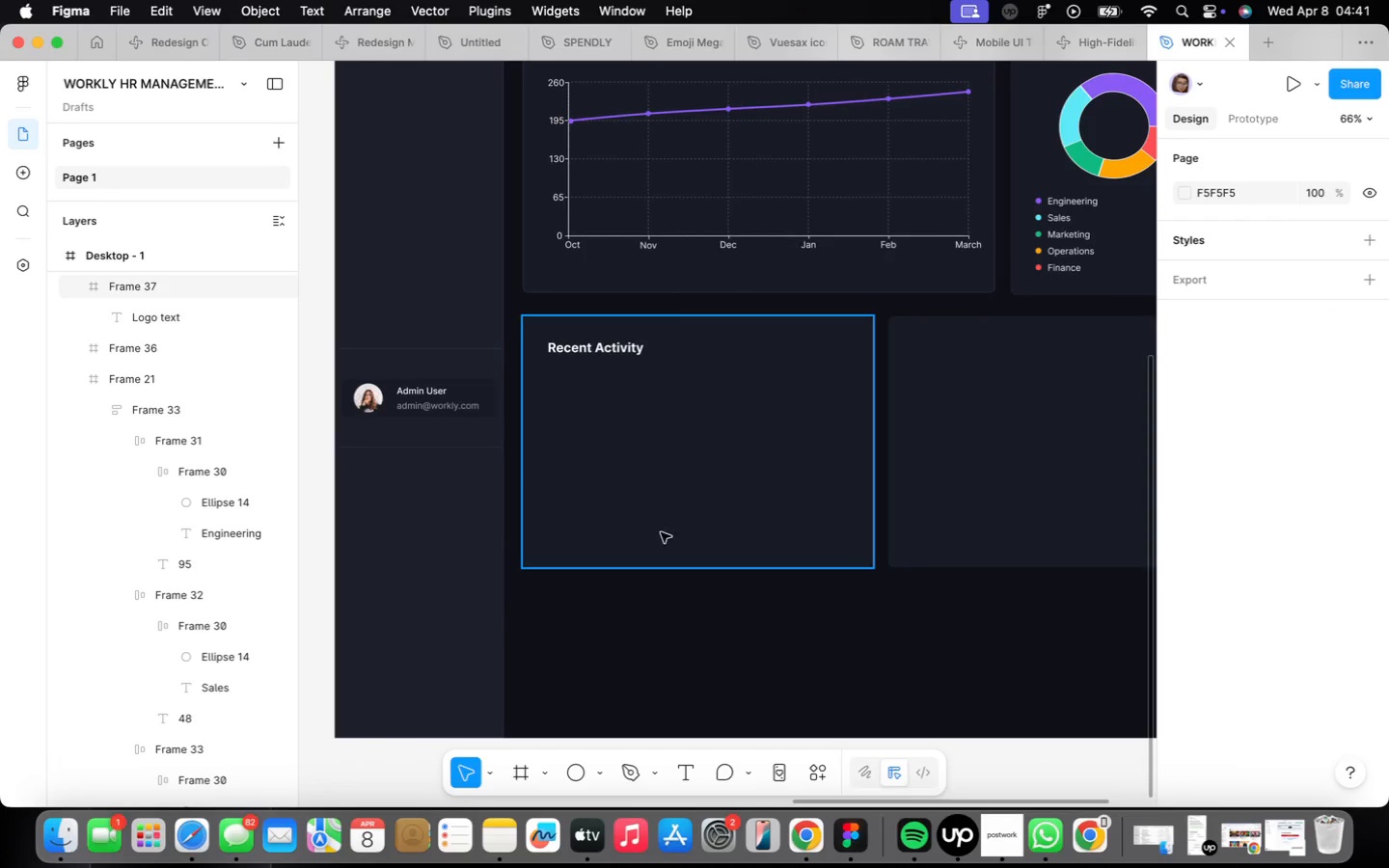 
key(O)
 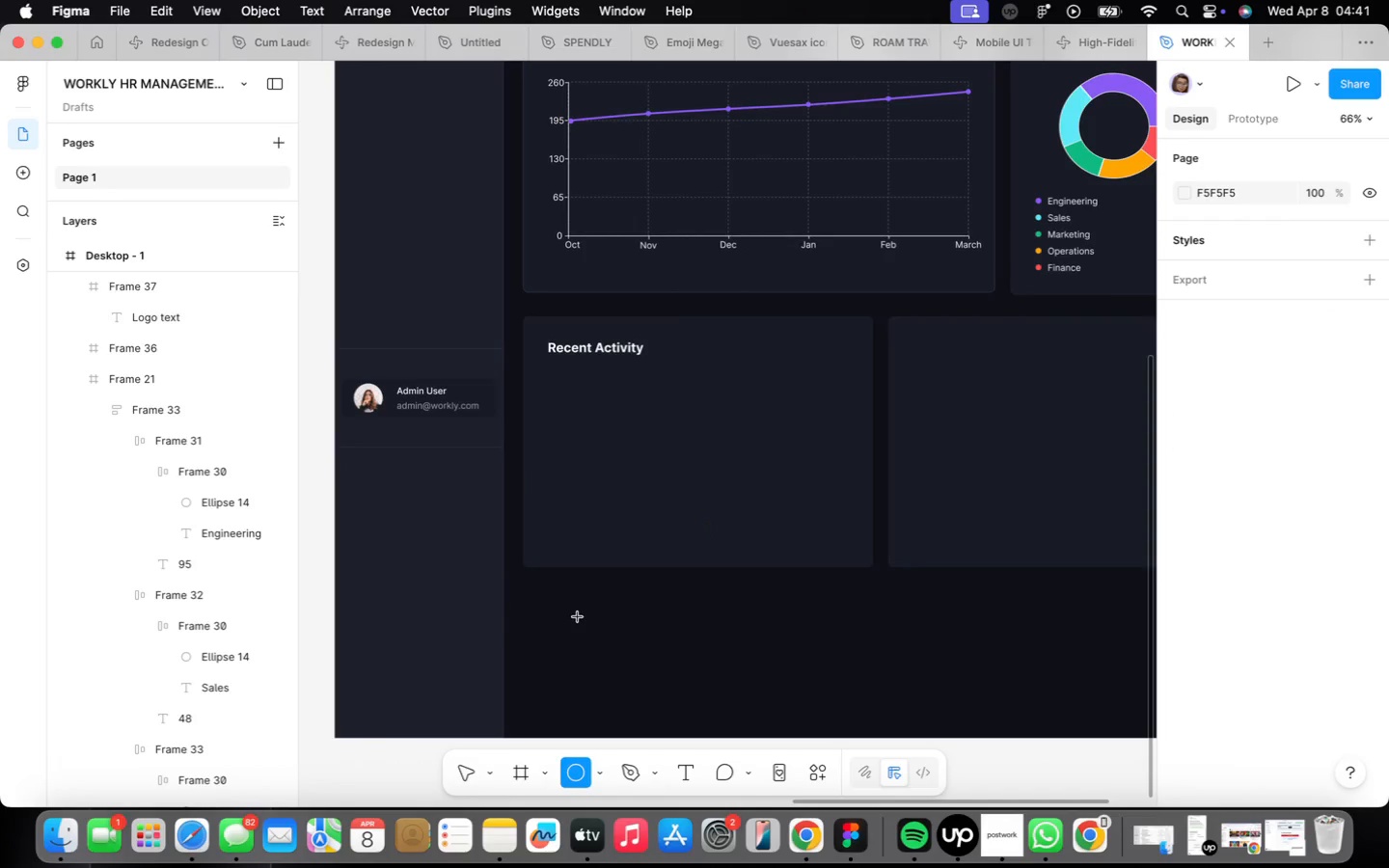 
left_click_drag(start_coordinate=[576, 608], to_coordinate=[625, 659])
 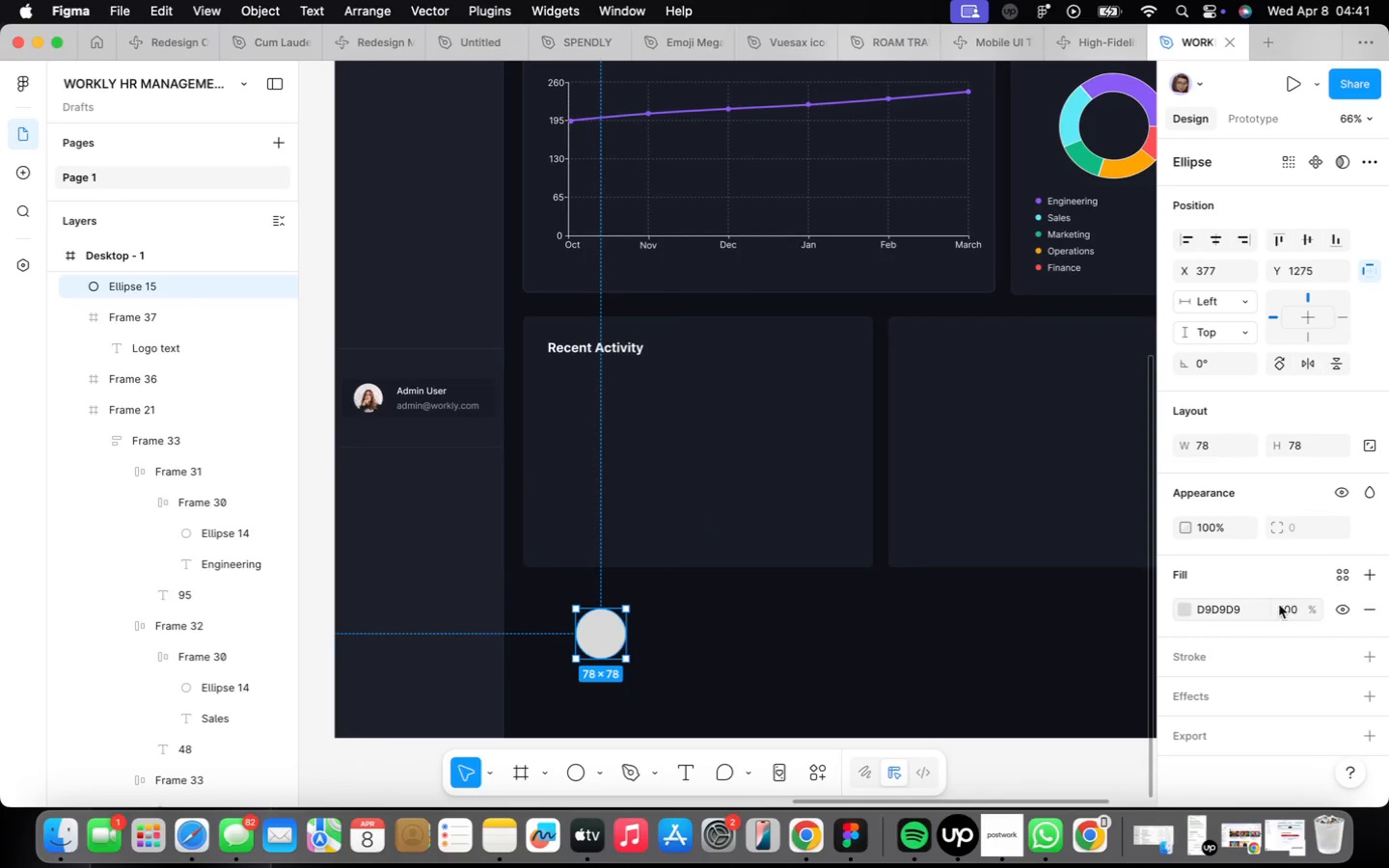 
left_click([1342, 572])
 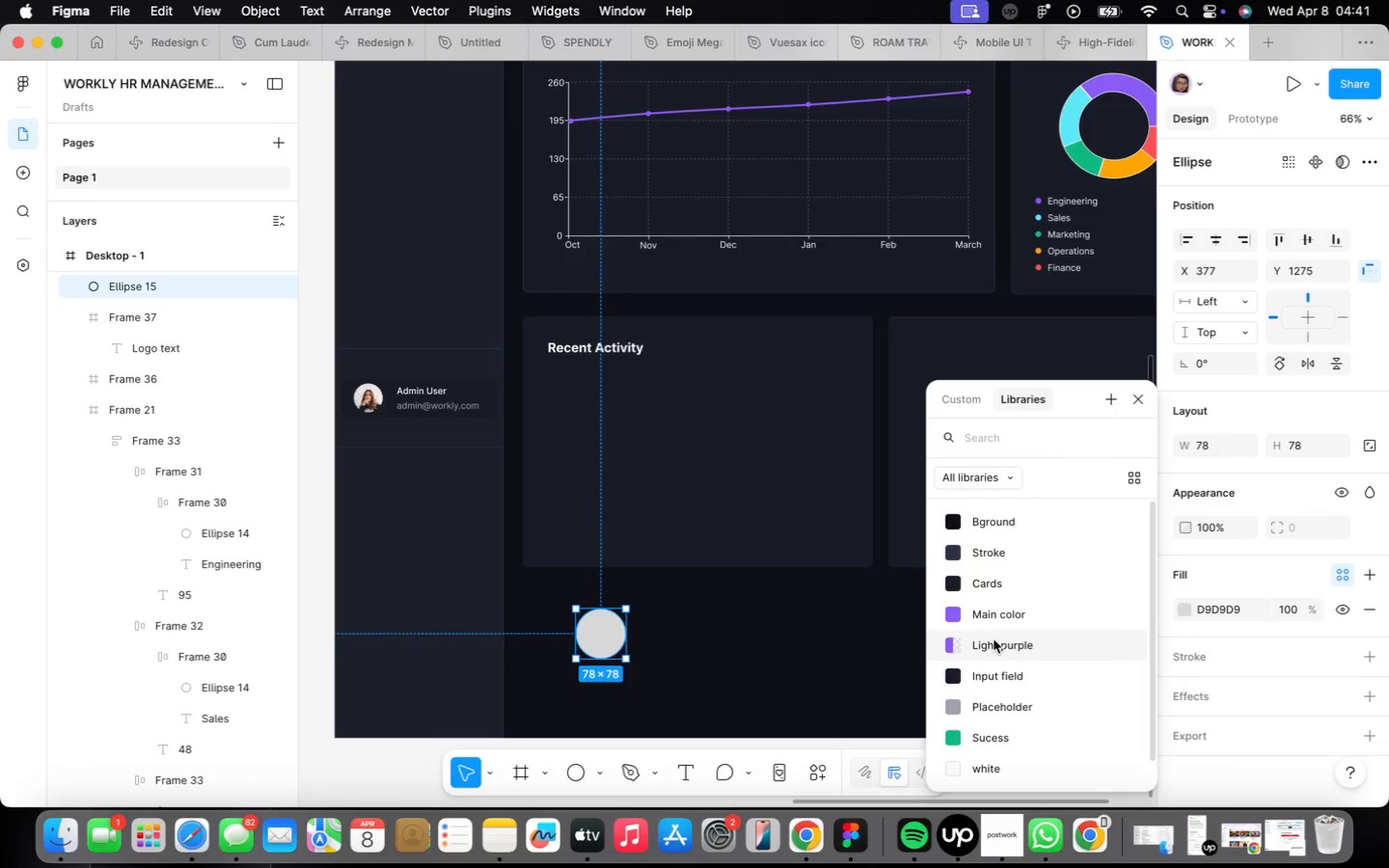 
left_click([995, 621])
 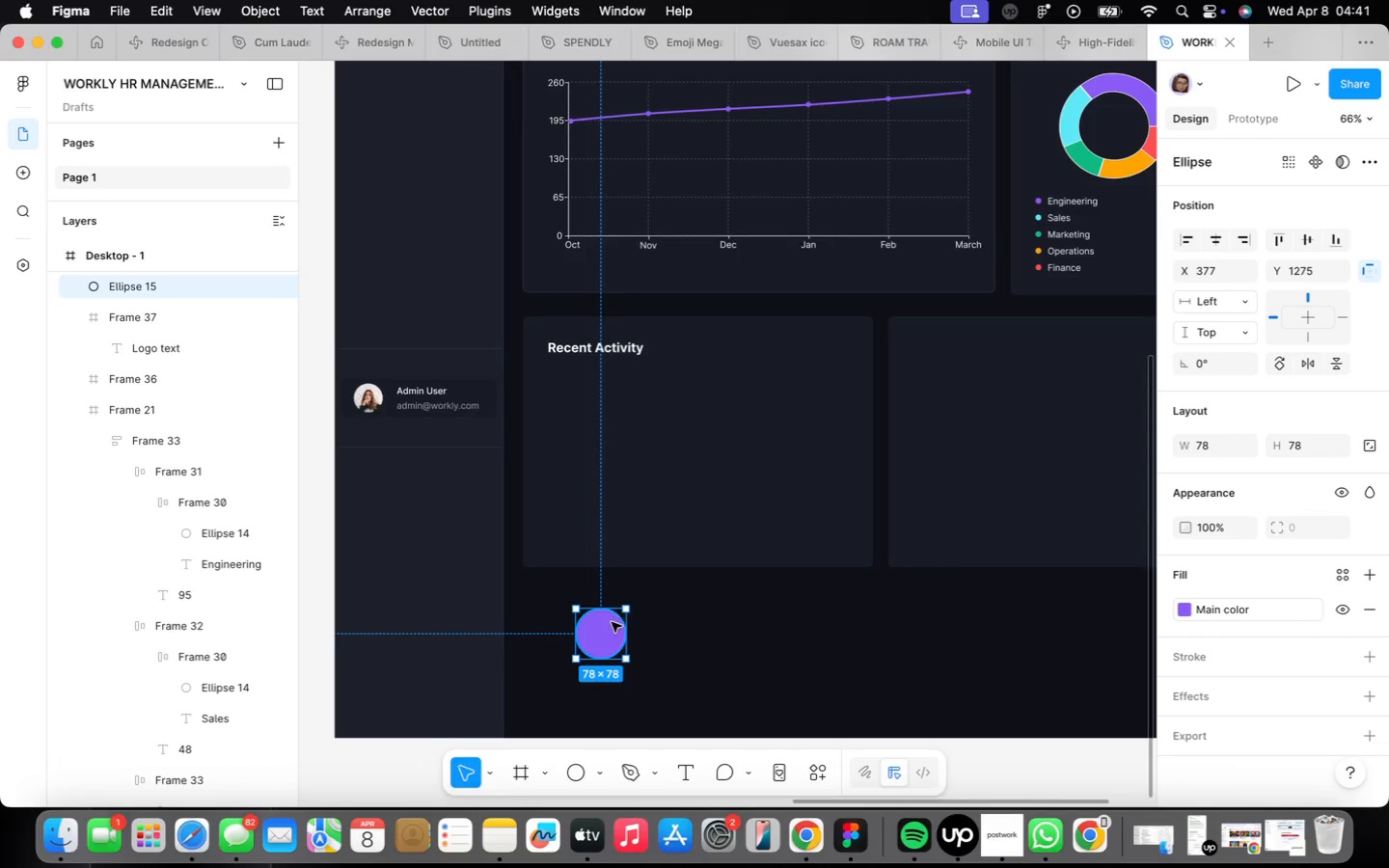 
left_click_drag(start_coordinate=[608, 629], to_coordinate=[569, 390])
 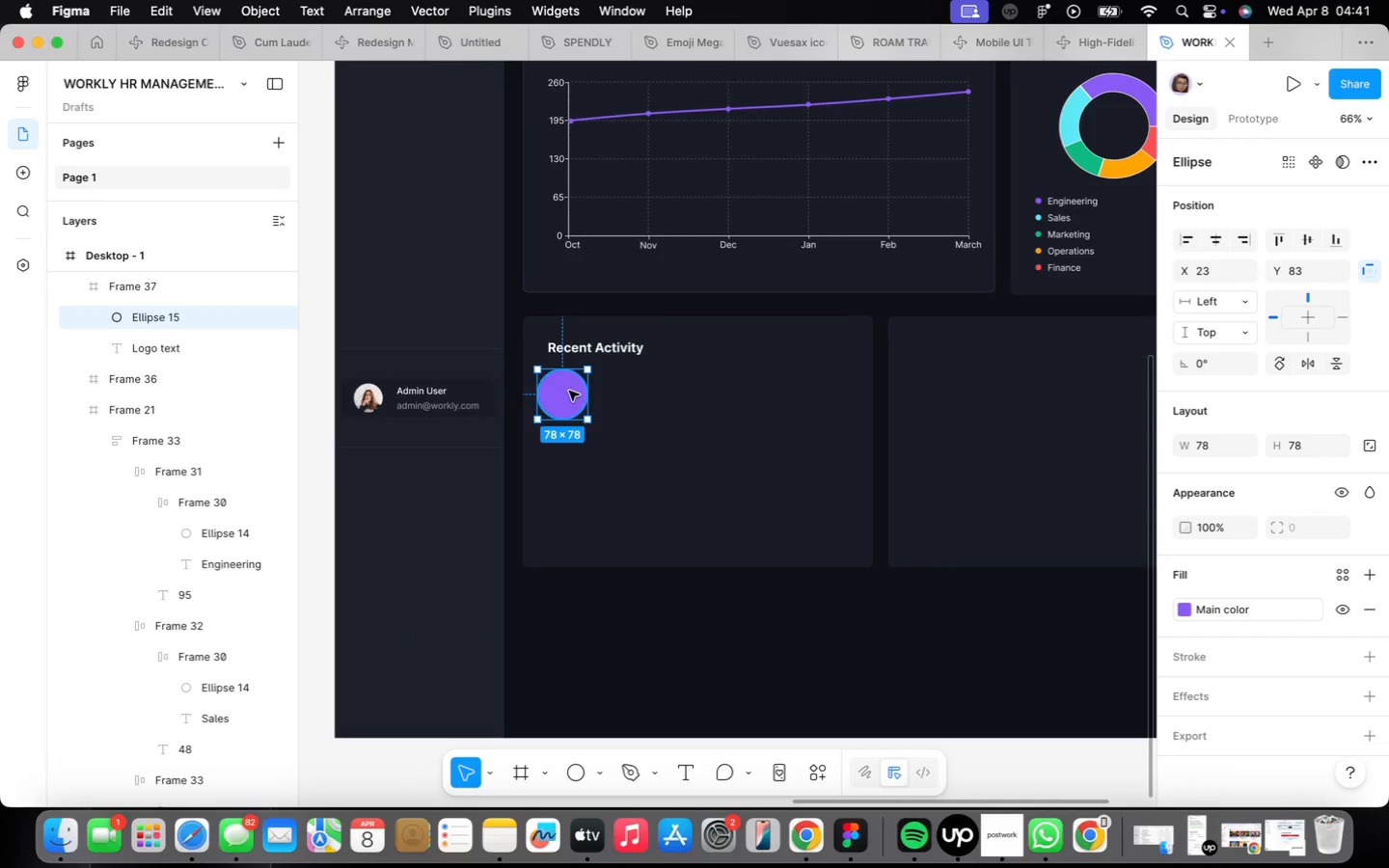 
scroll: coordinate [569, 390], scroll_direction: up, amount: 2.0
 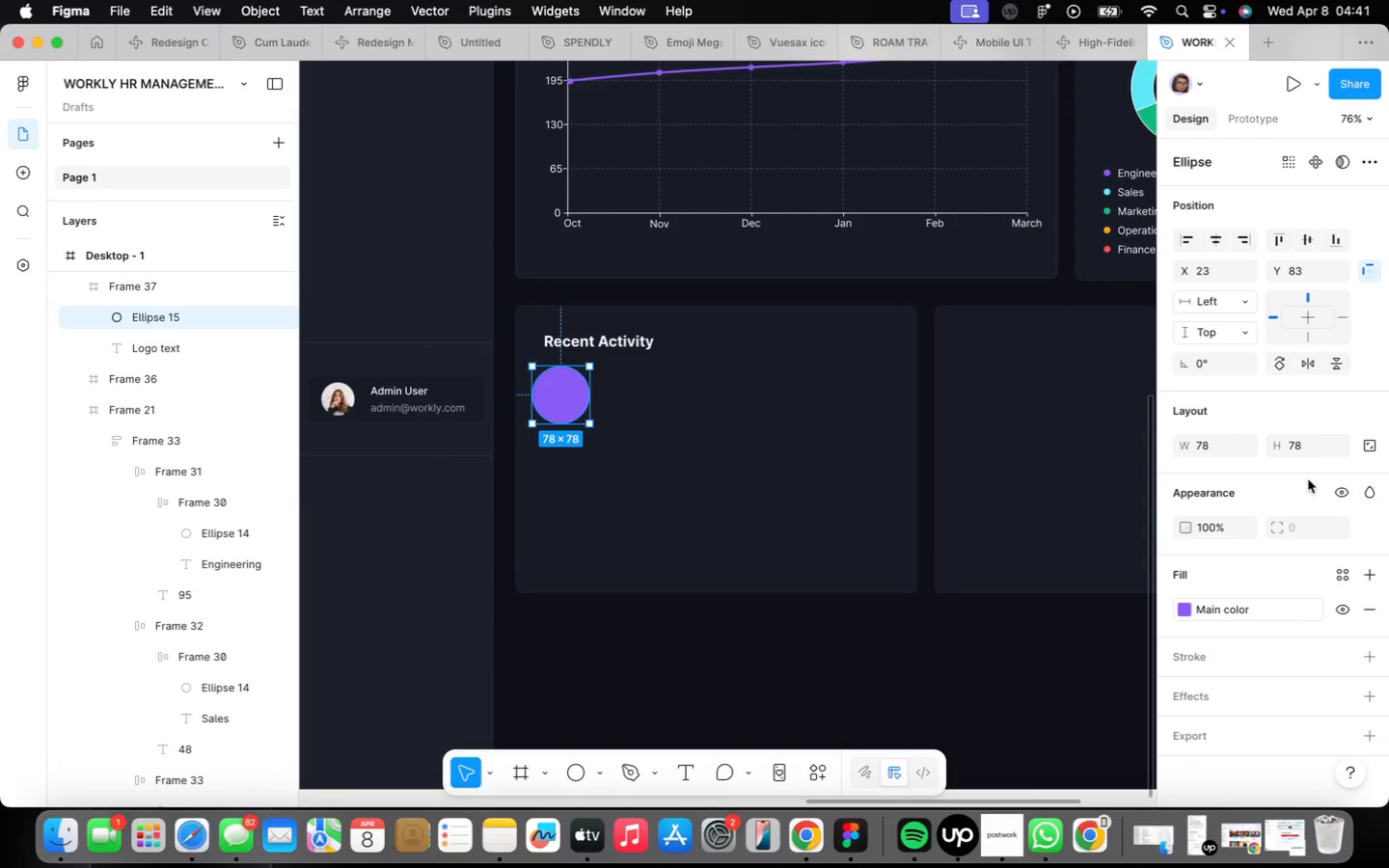 
left_click([1213, 447])
 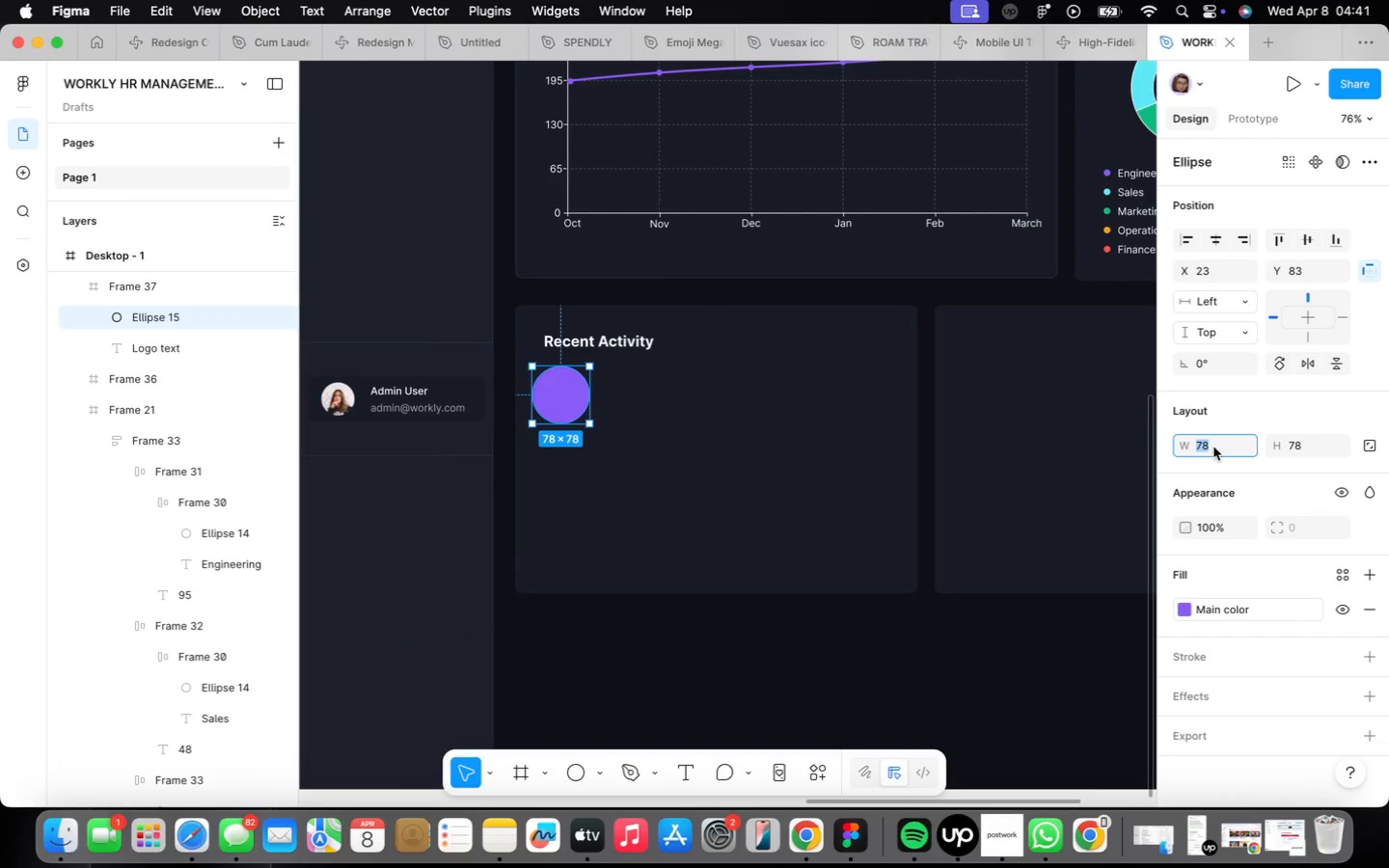 
key(3)
 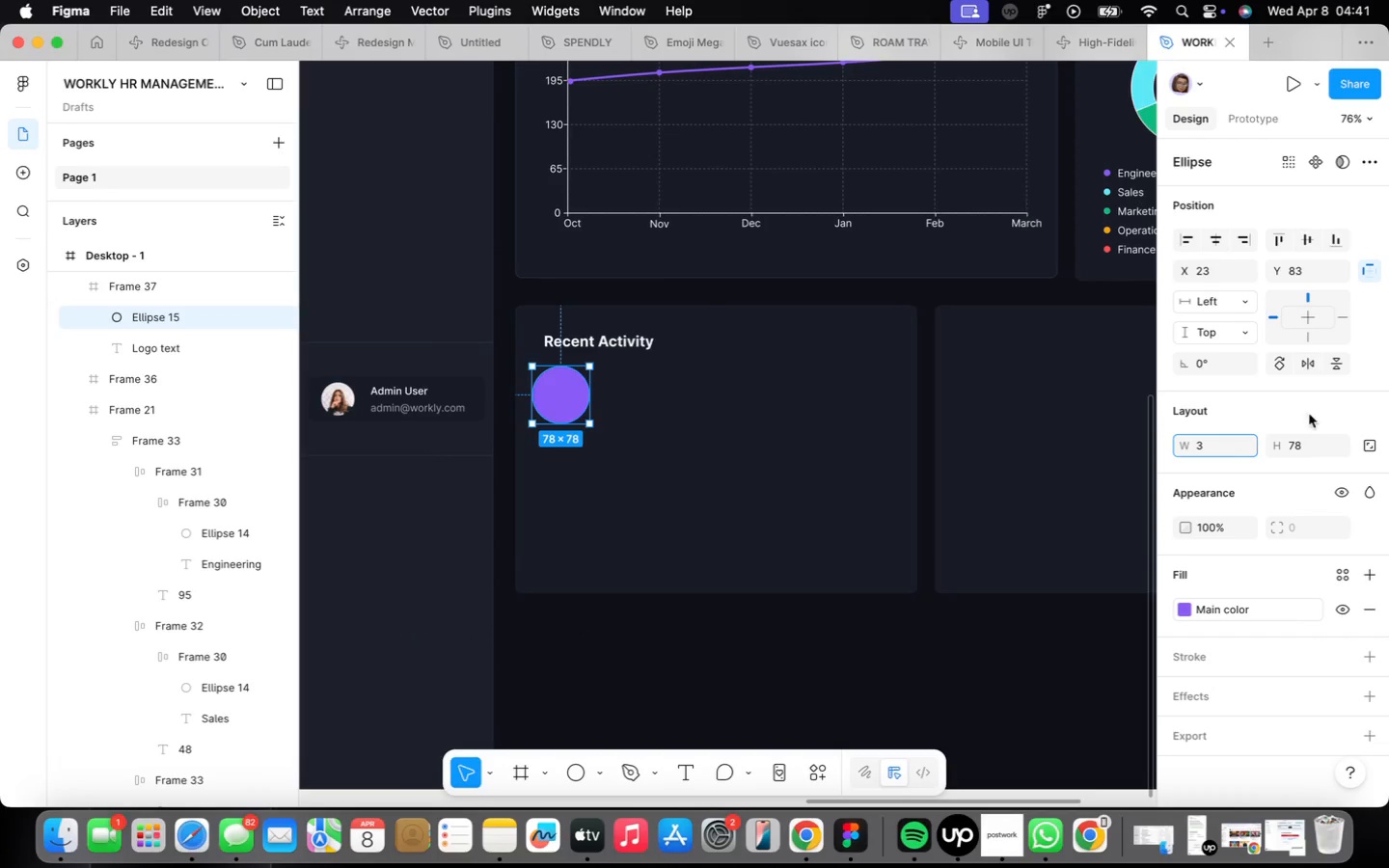 
type(232)
 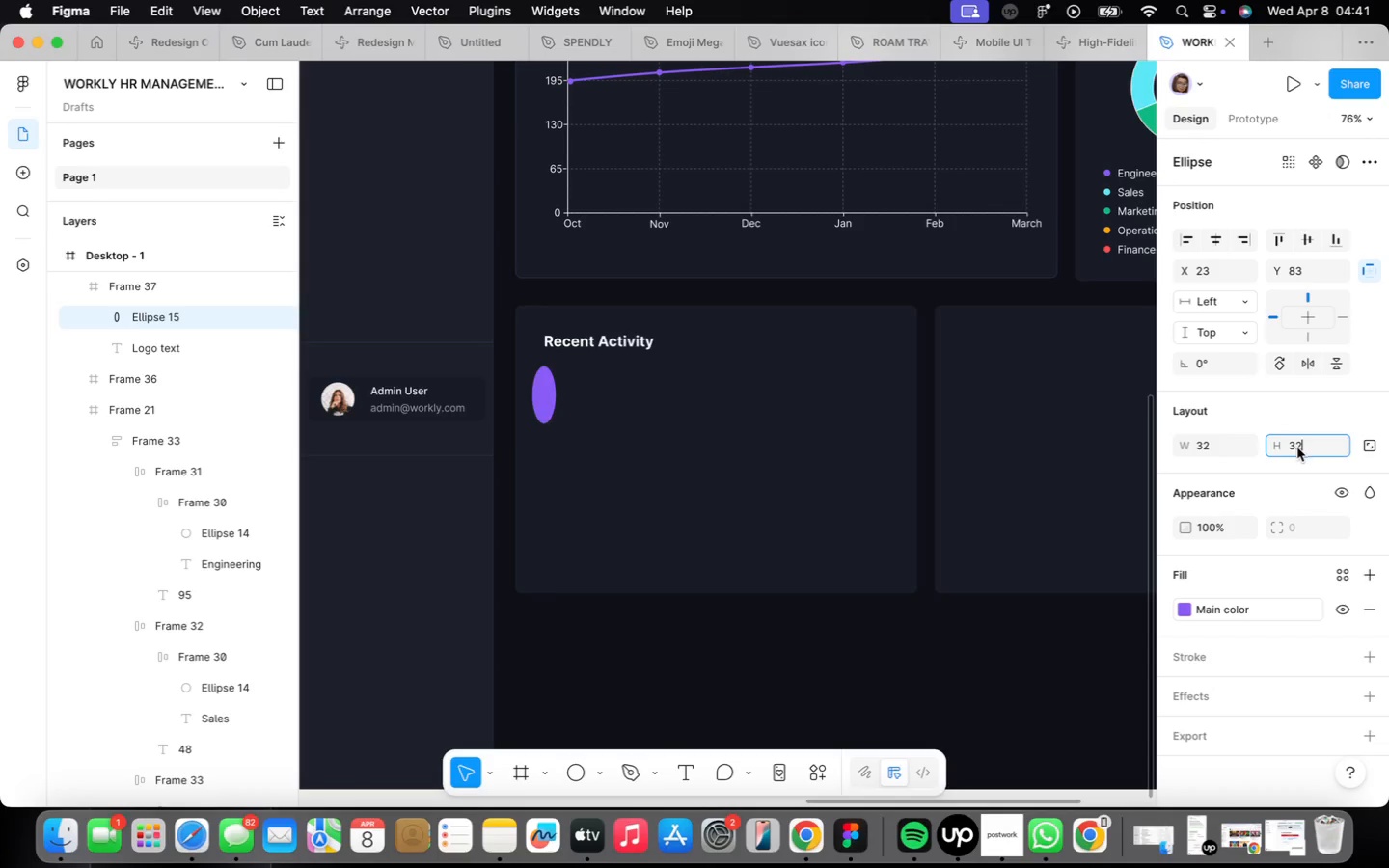 
key(Enter)
 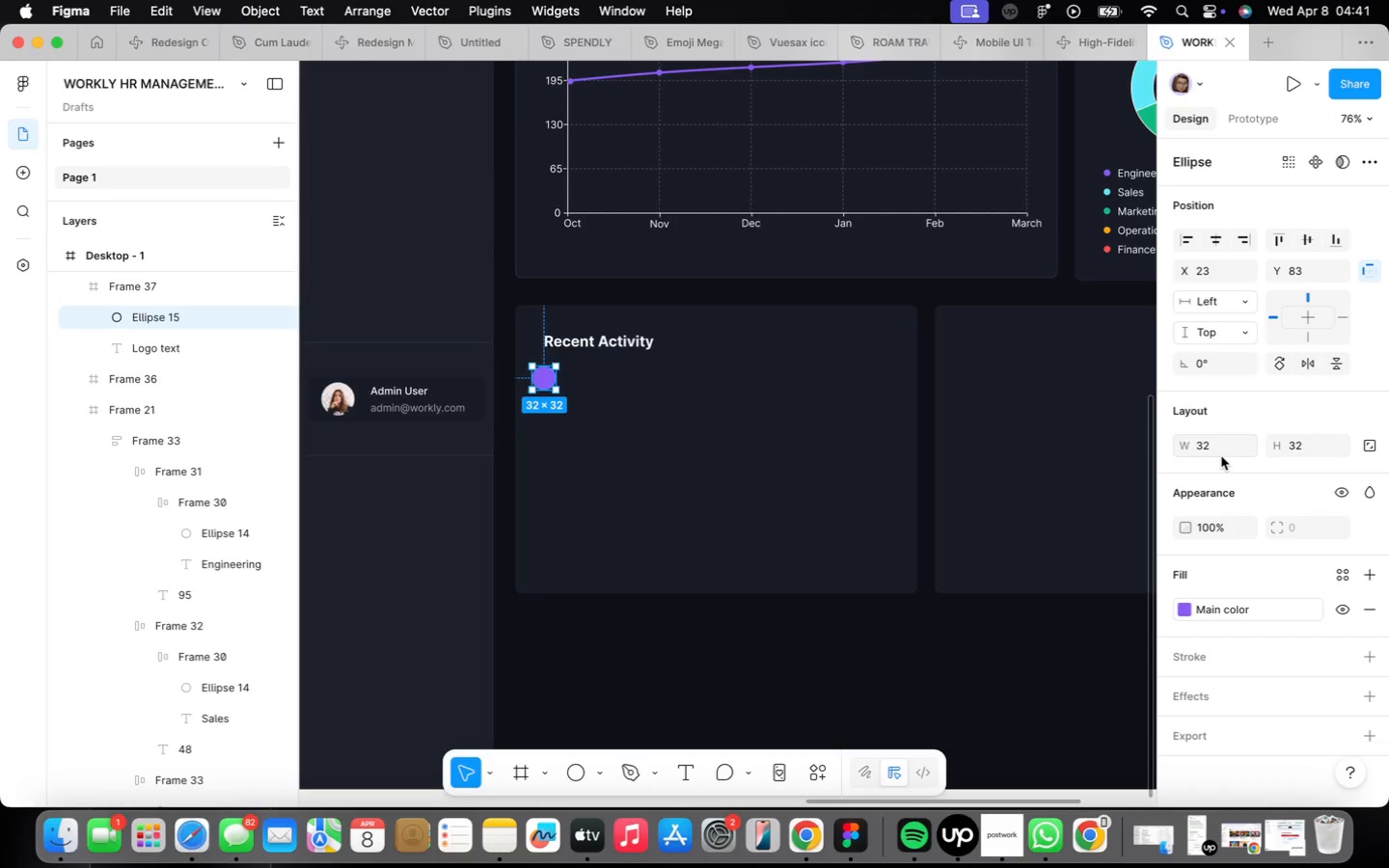 
left_click([1217, 445])
 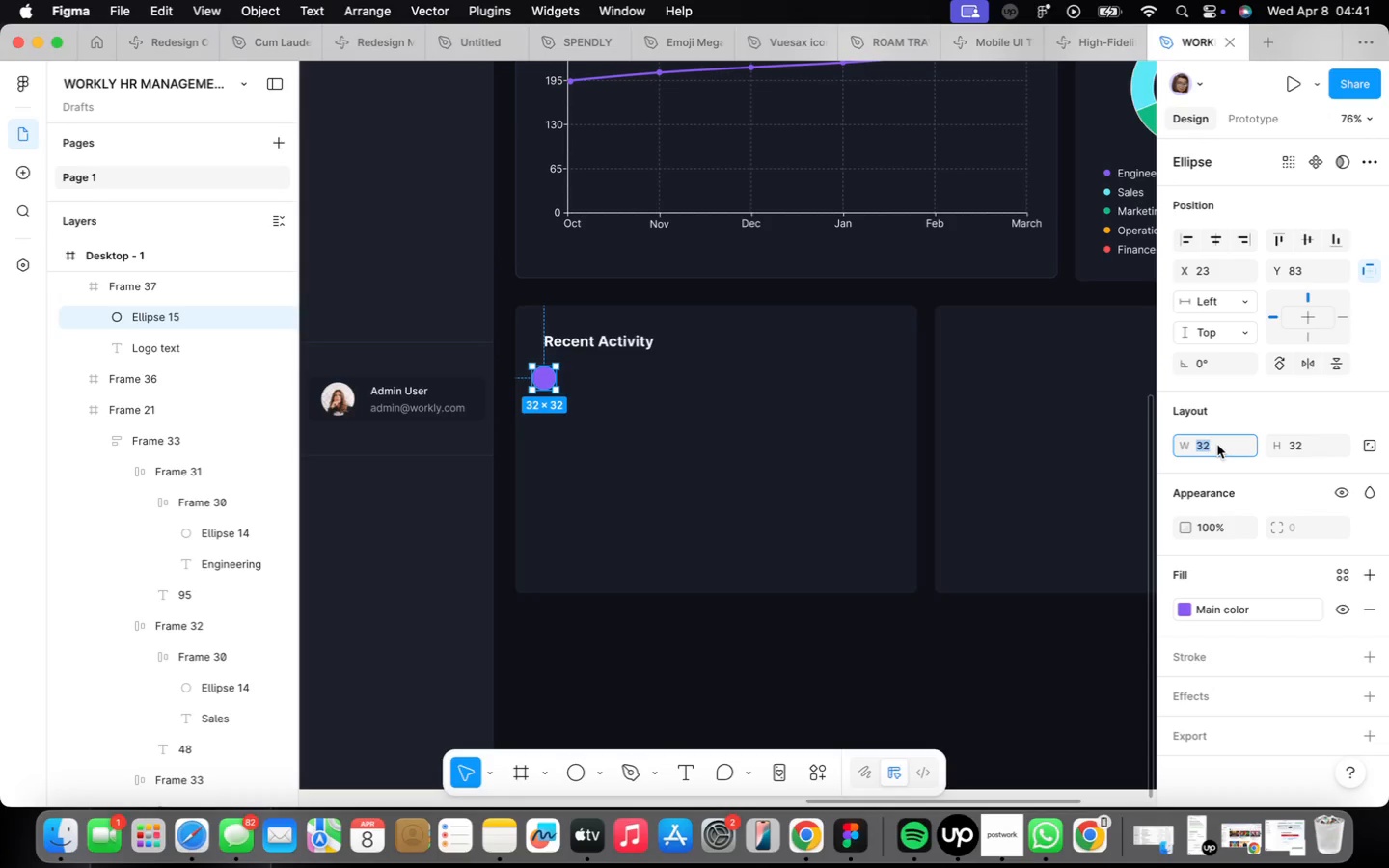 
type(50)
 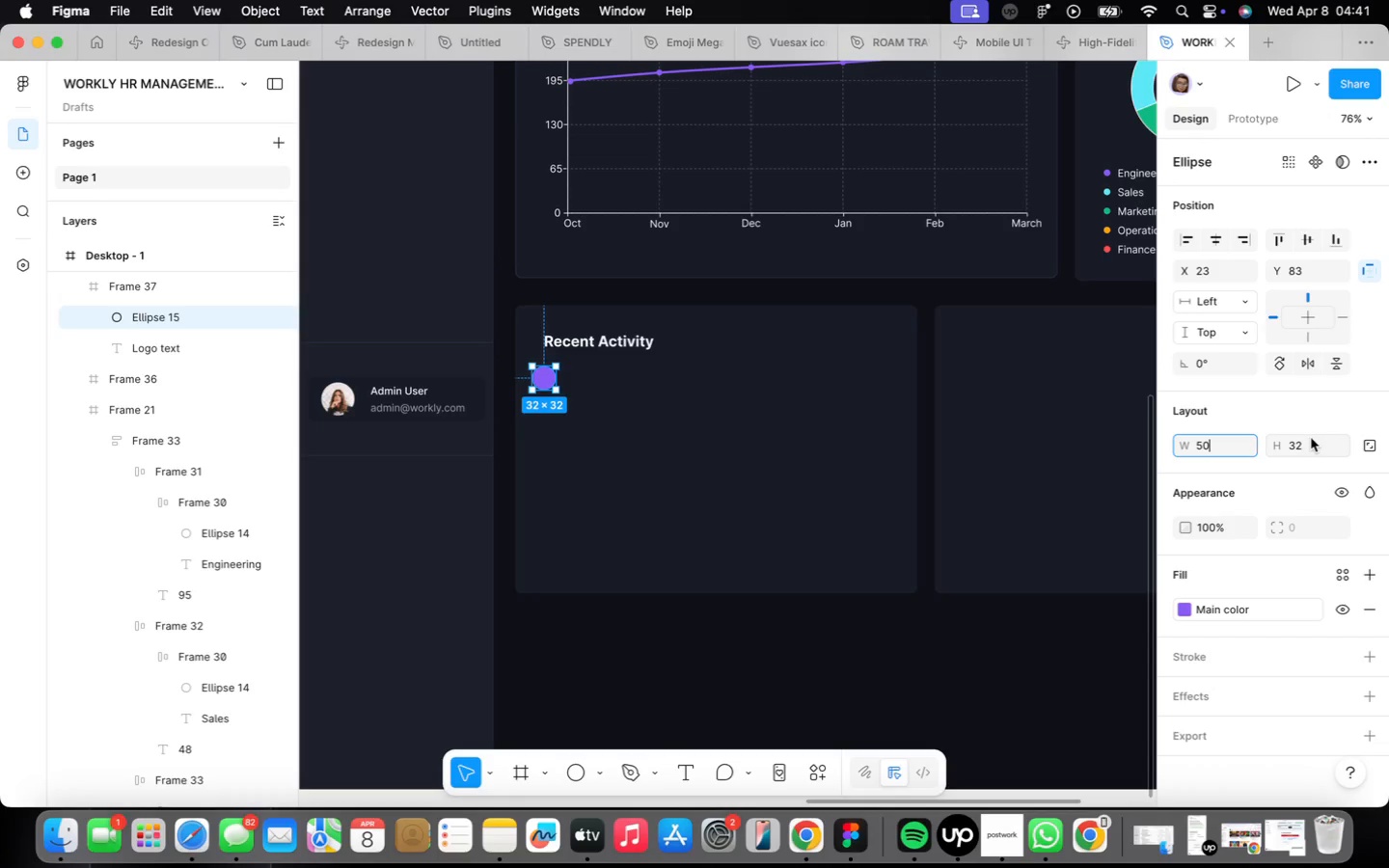 
left_click([1310, 438])
 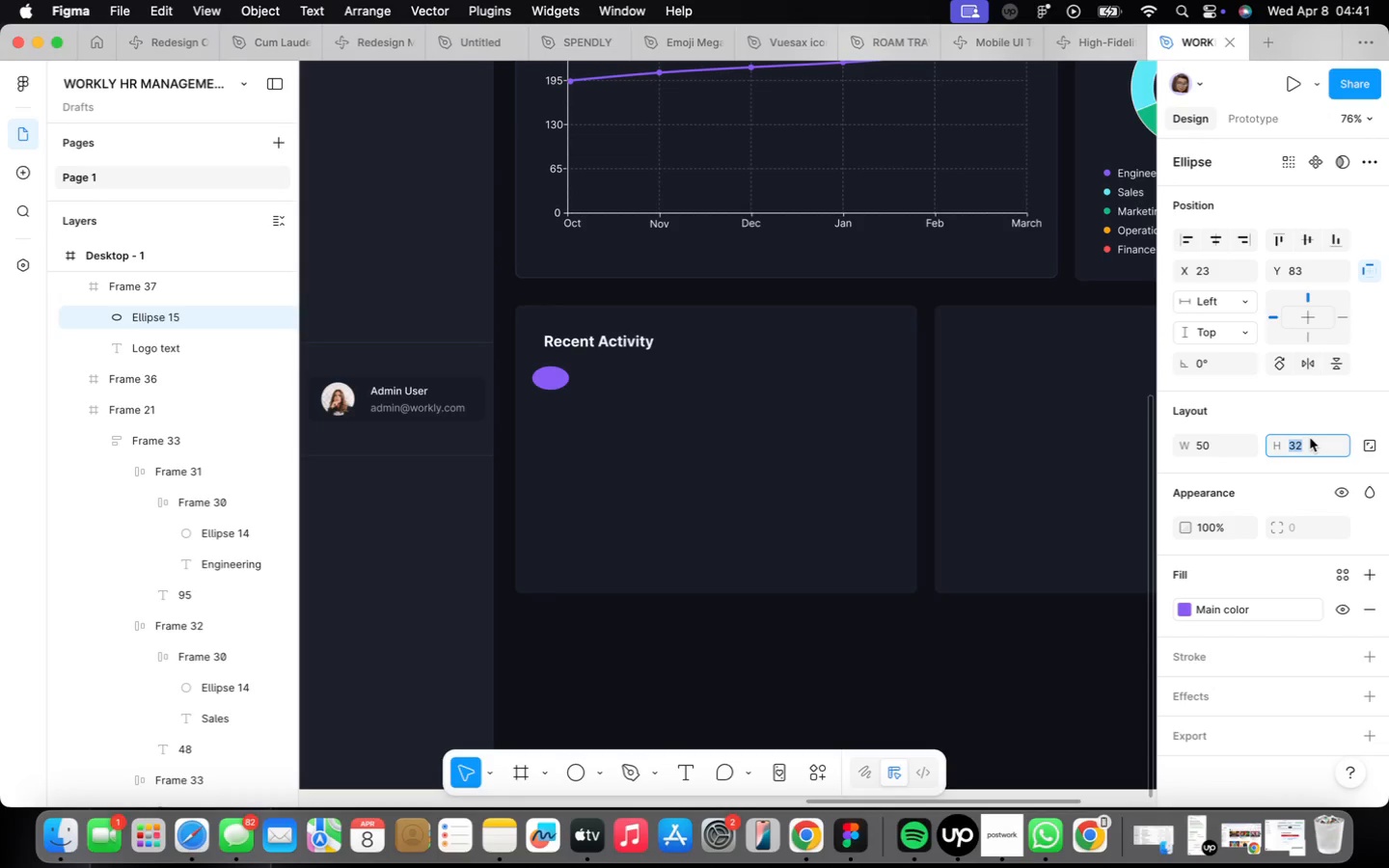 
type(50)
 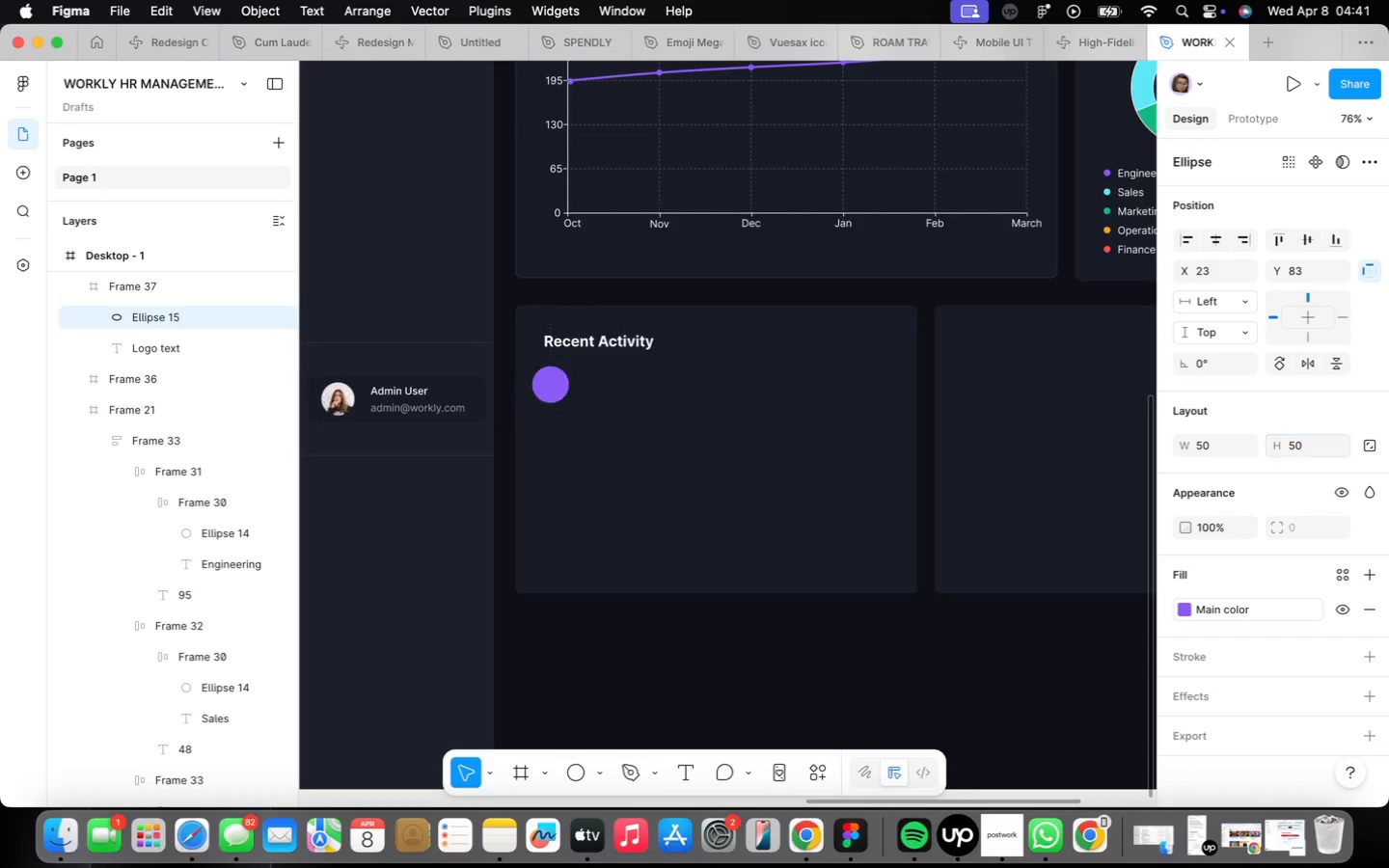 
key(Enter)
 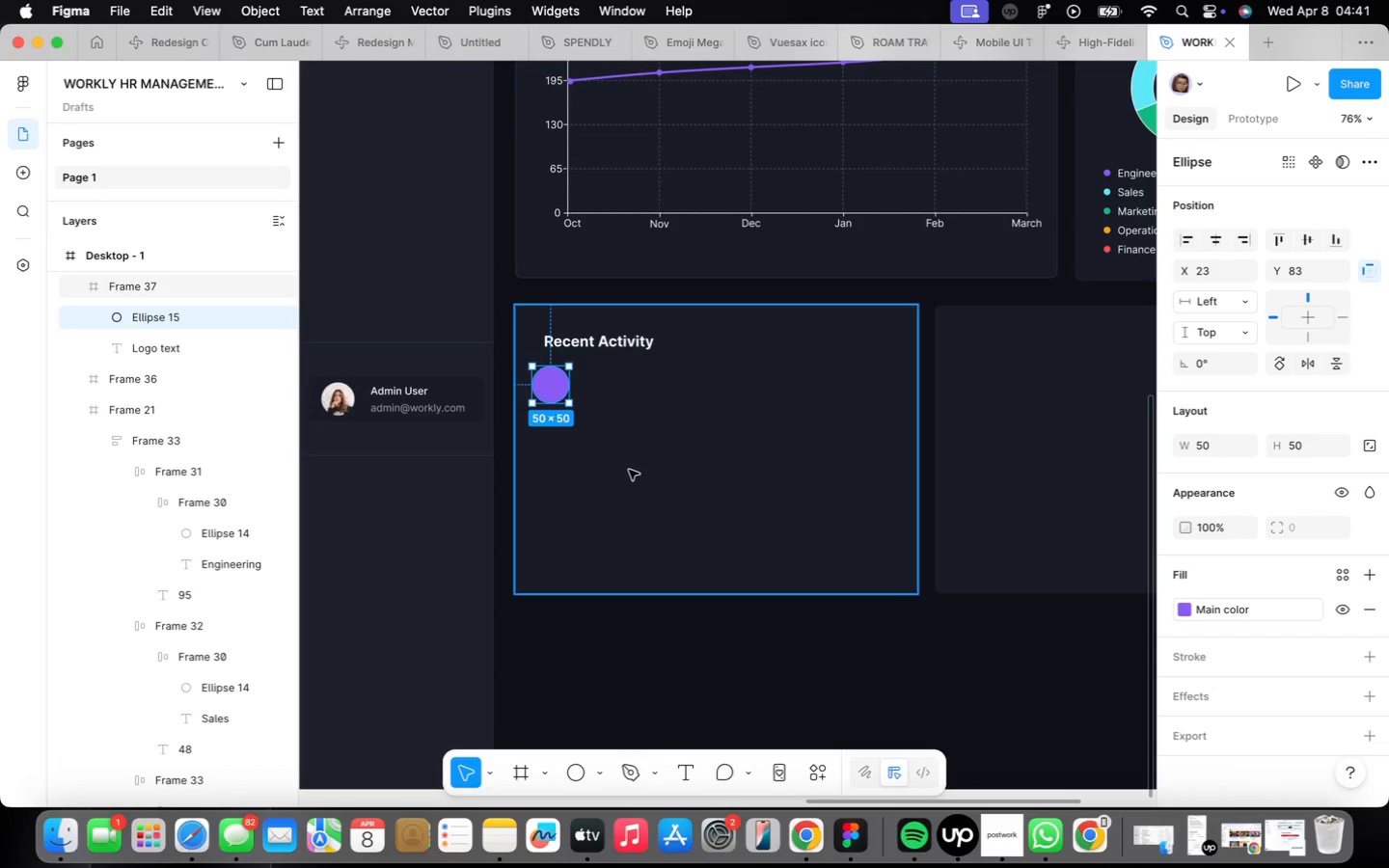 
scroll: coordinate [625, 407], scroll_direction: up, amount: 2.0
 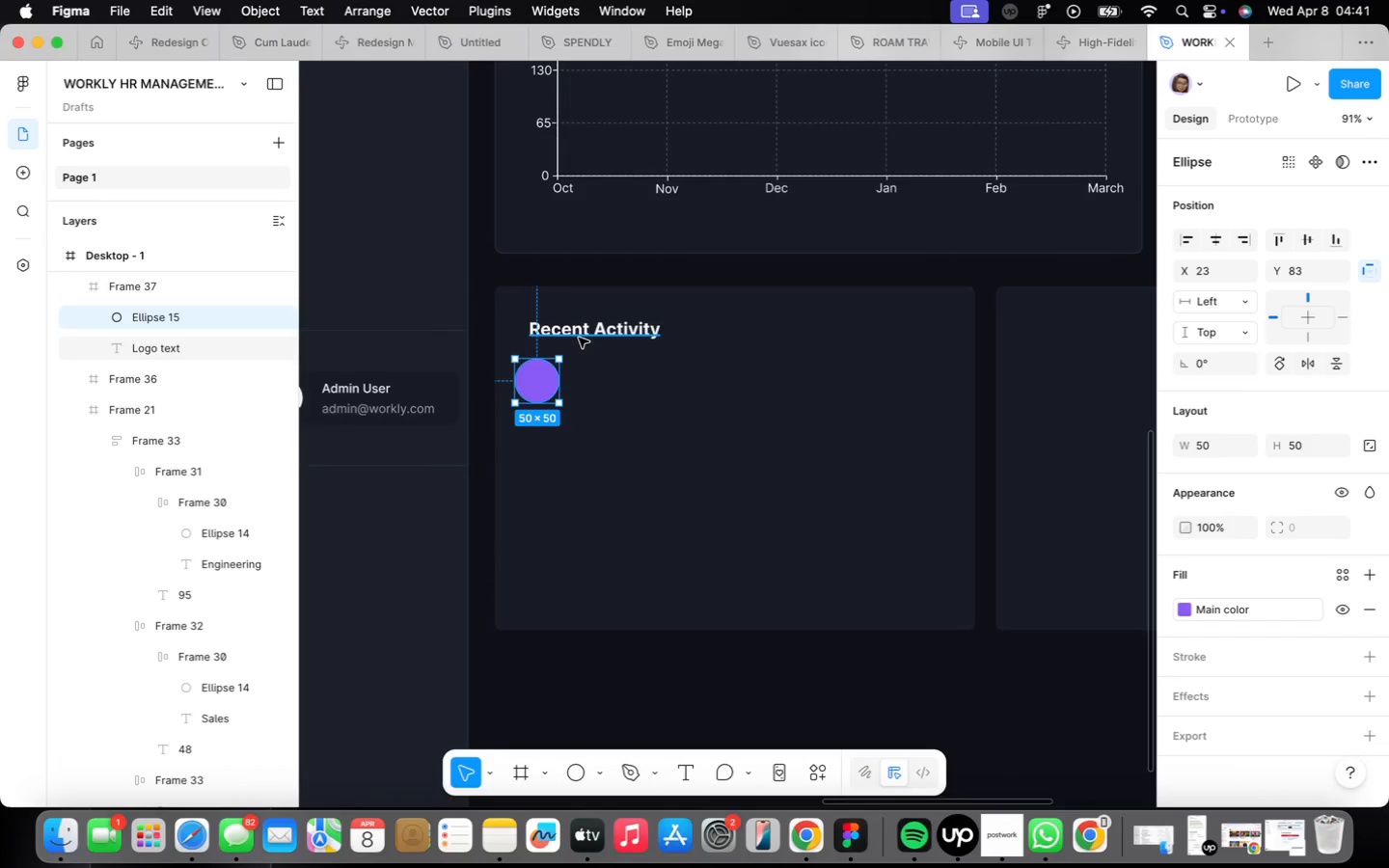 
left_click([582, 335])
 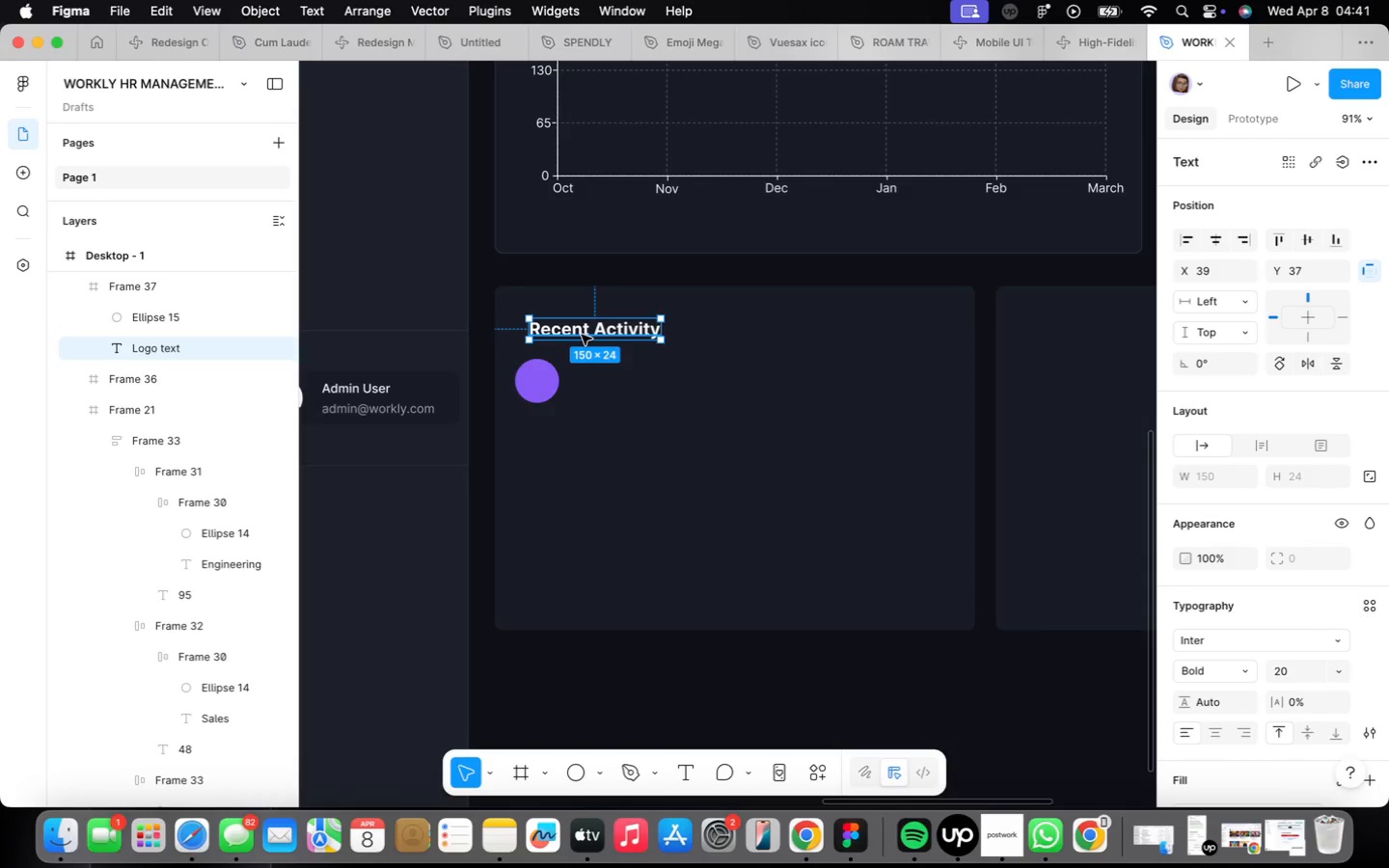 
hold_key(key=OptionLeft, duration=0.78)
left_click_drag(start_coordinate=[582, 335], to_coordinate=[640, 508])
 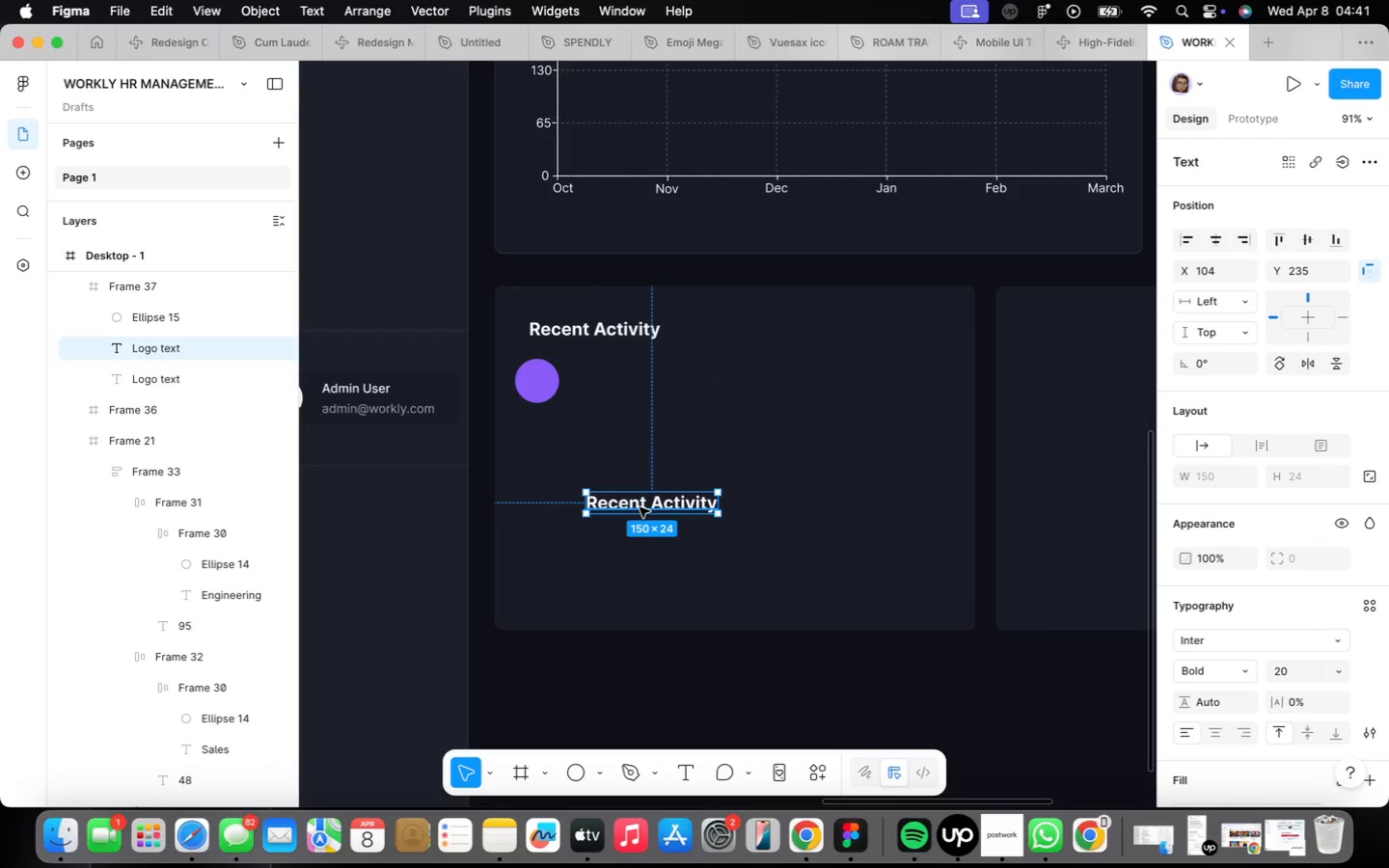 
double_click([640, 507])
 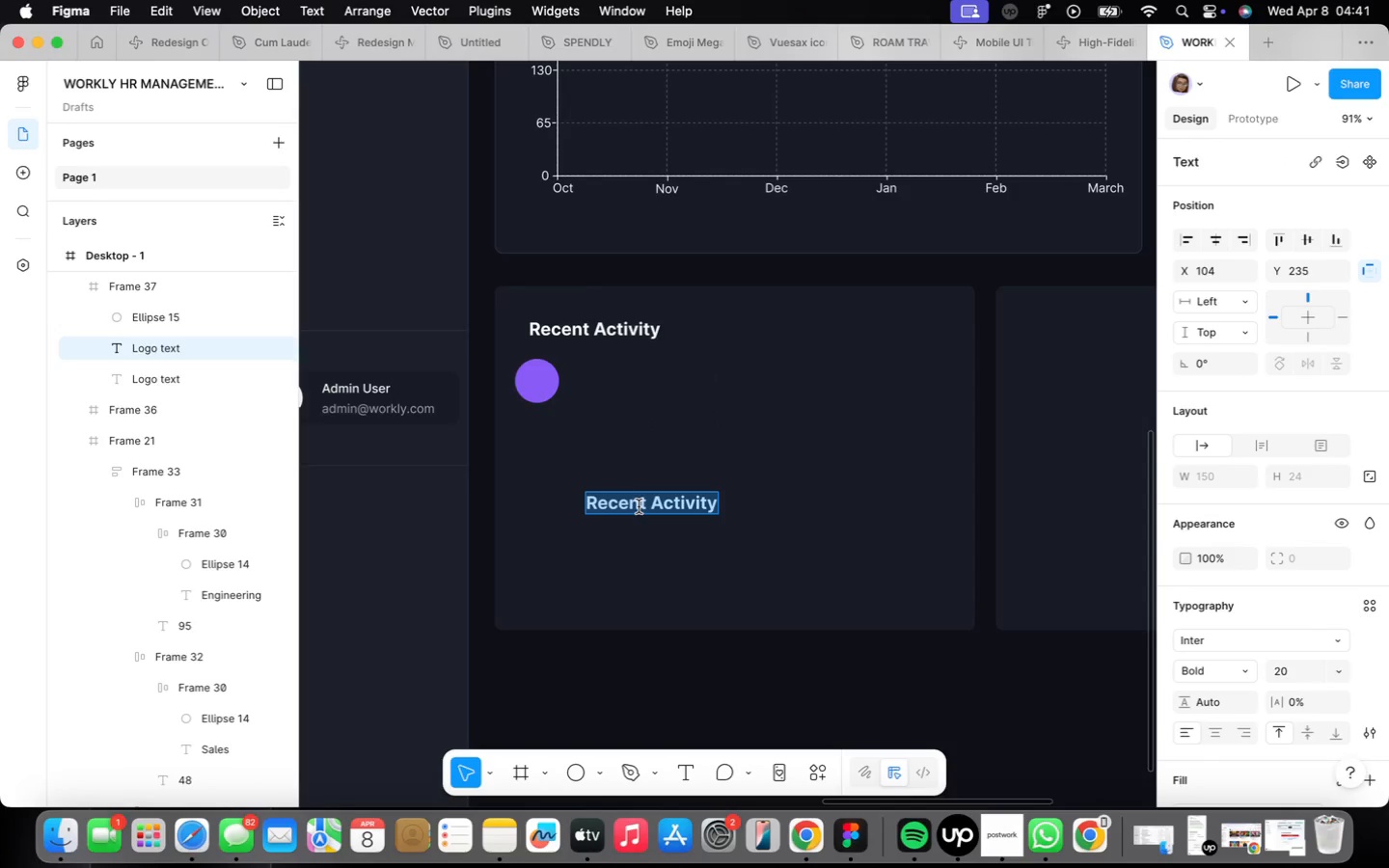 
type(SC )
 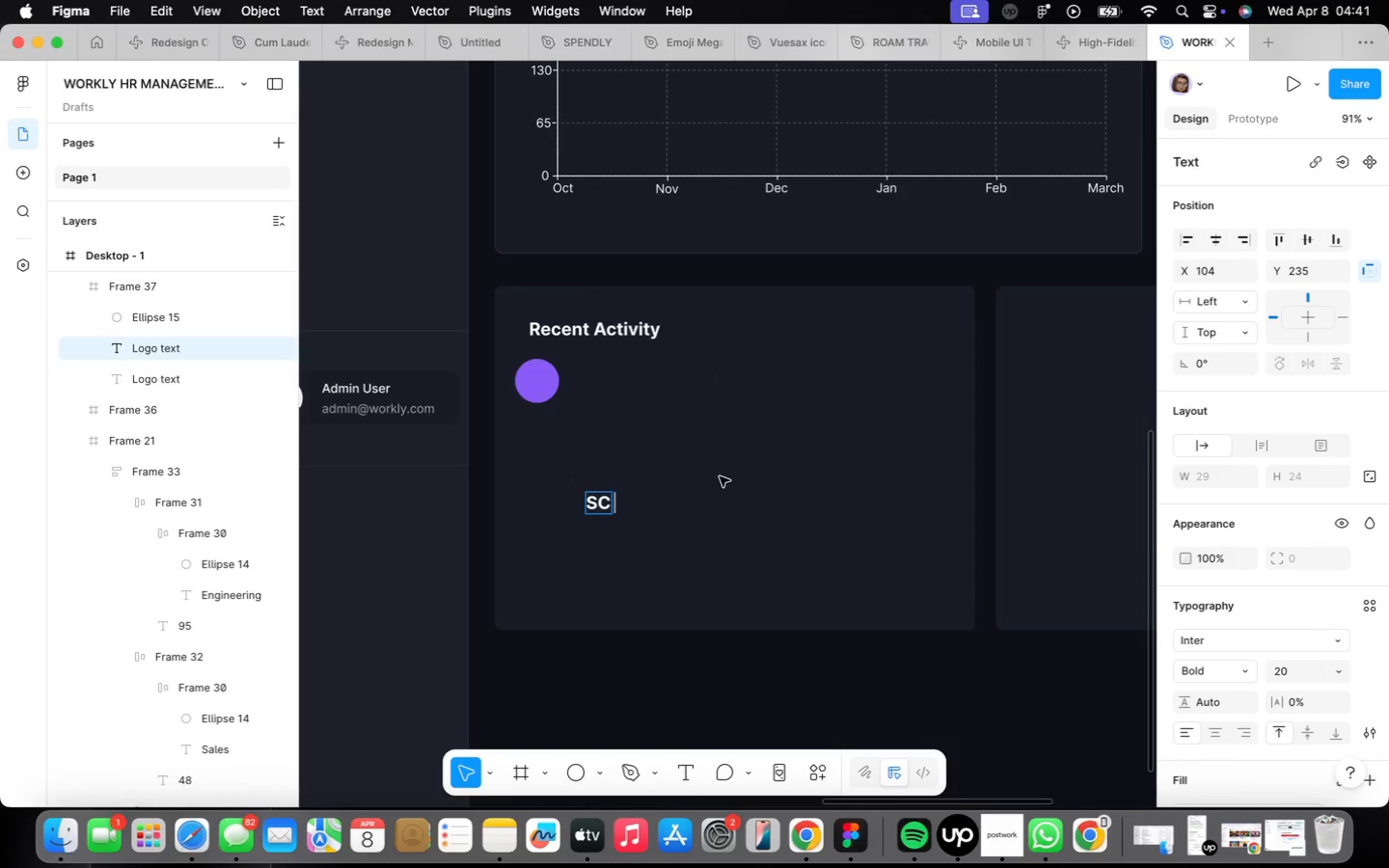 
left_click([720, 476])
 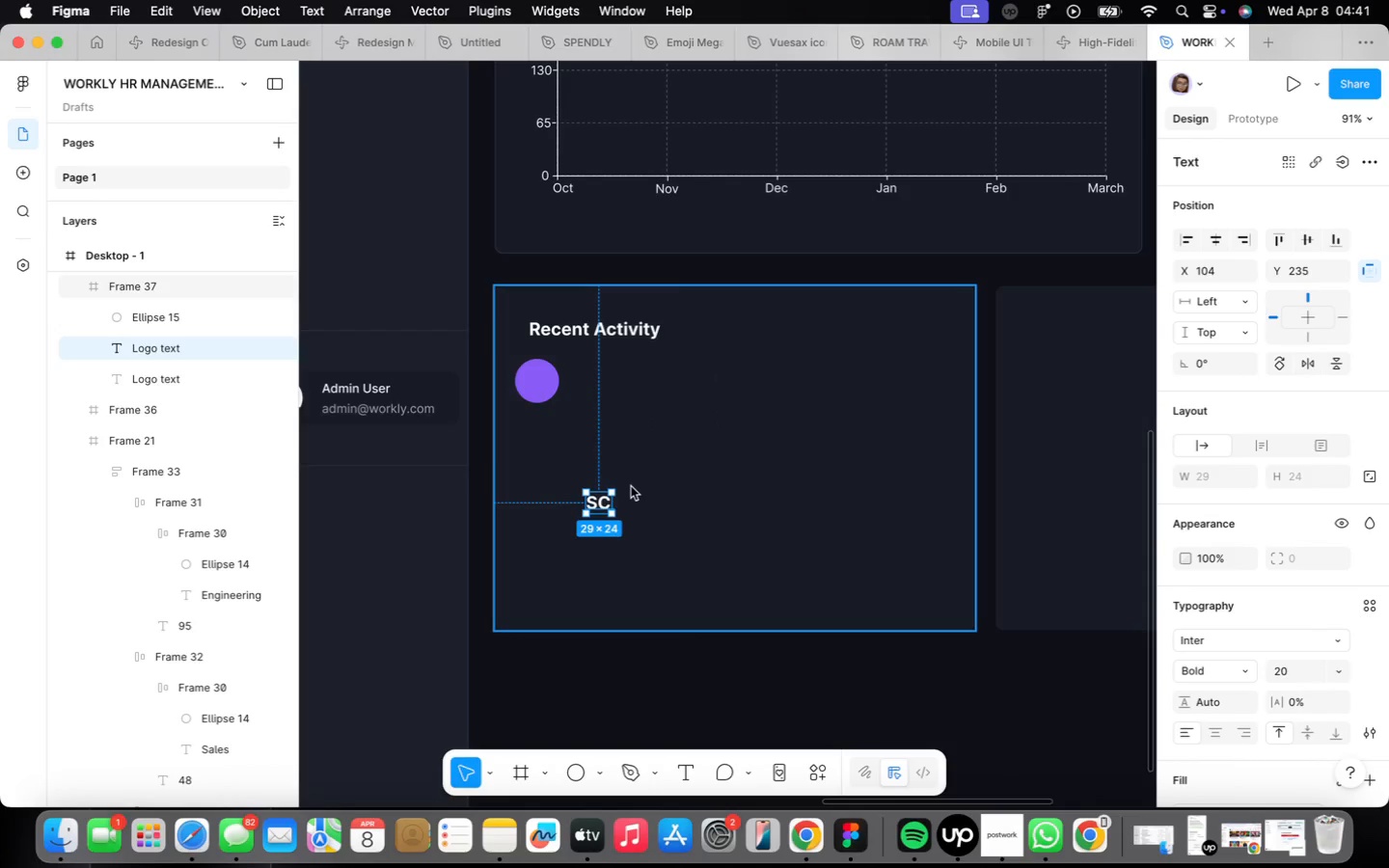 
scroll: coordinate [624, 491], scroll_direction: up, amount: 4.0
 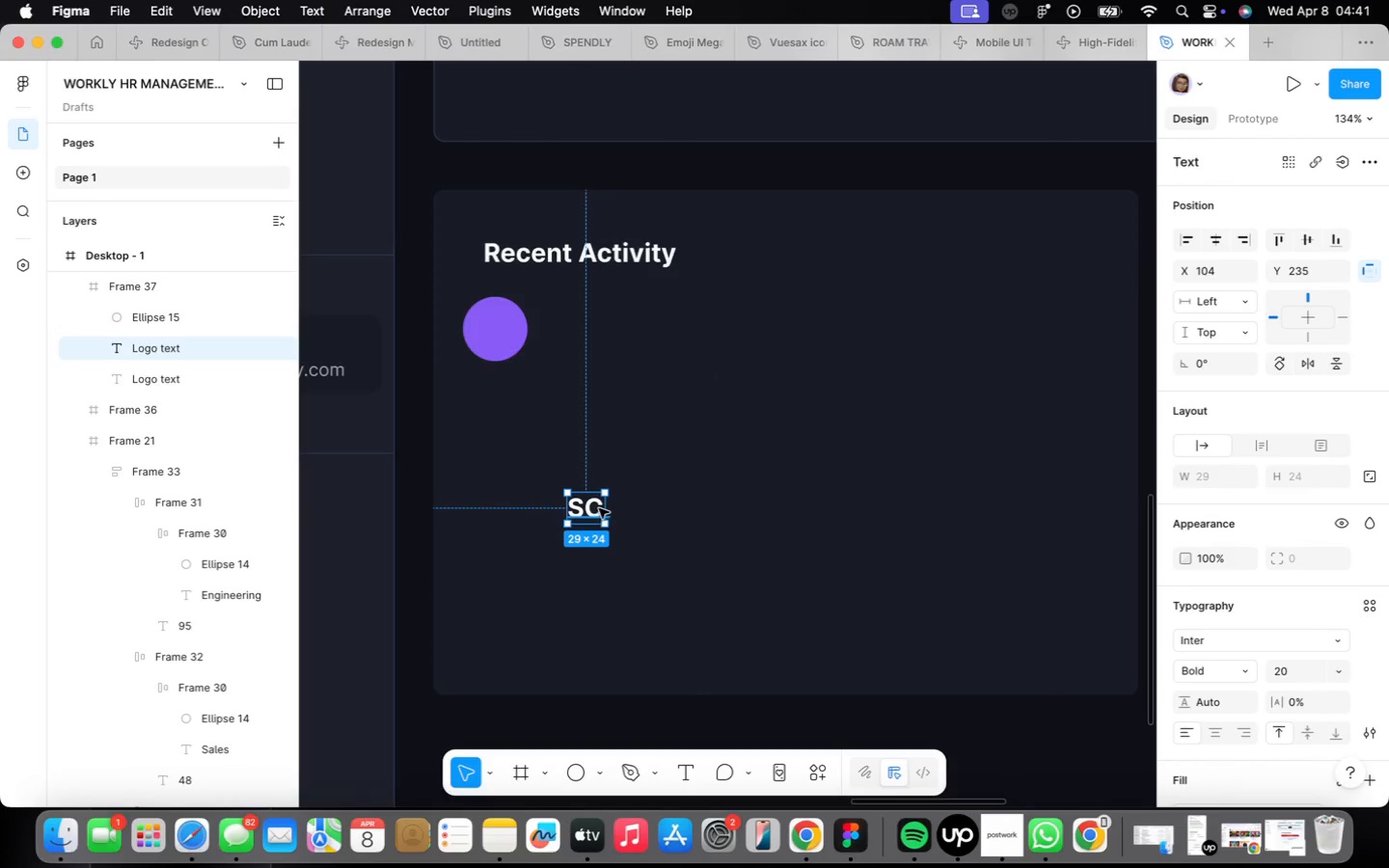 
left_click_drag(start_coordinate=[599, 508], to_coordinate=[528, 423])
 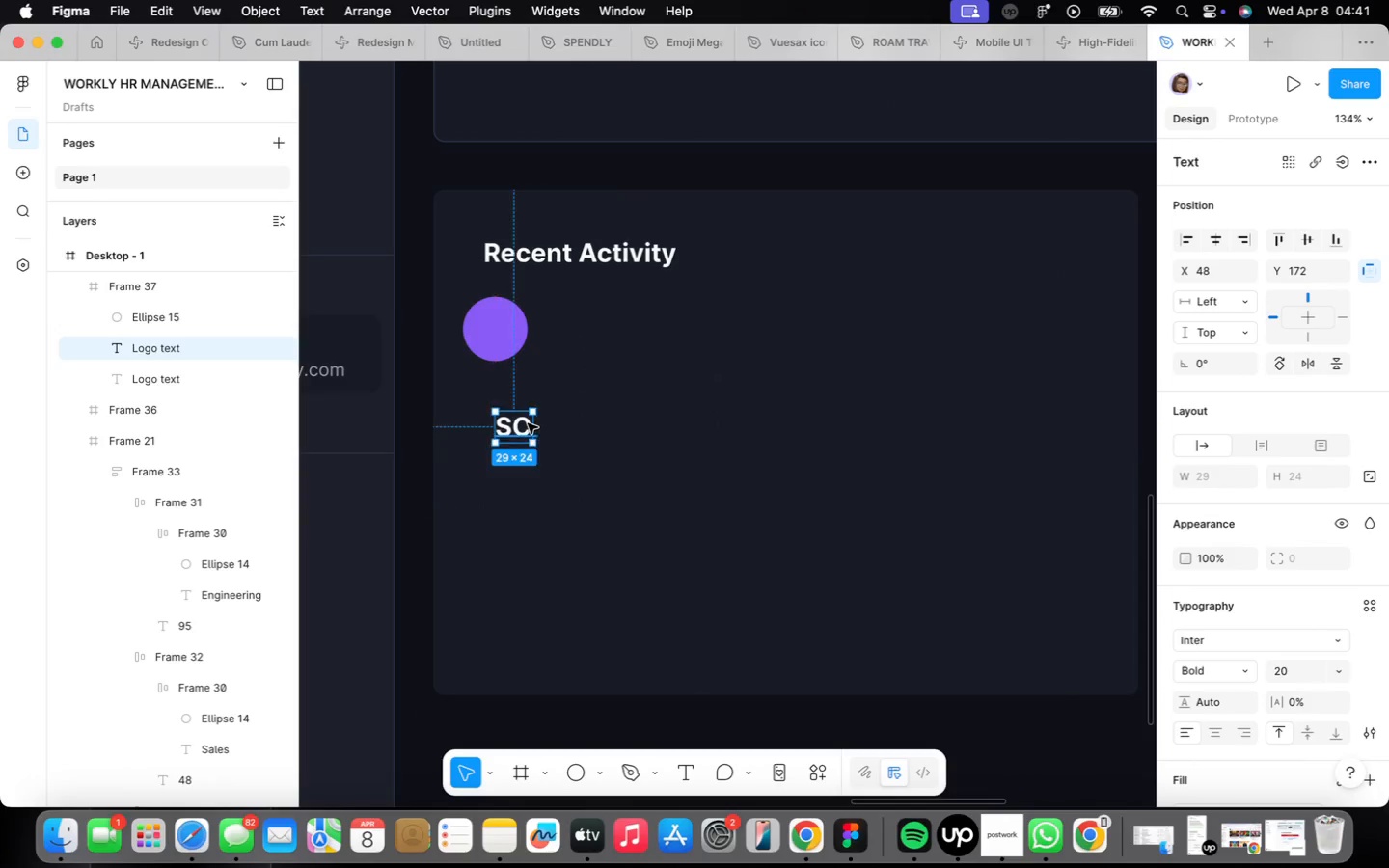 
left_click_drag(start_coordinate=[528, 423], to_coordinate=[535, 418])
 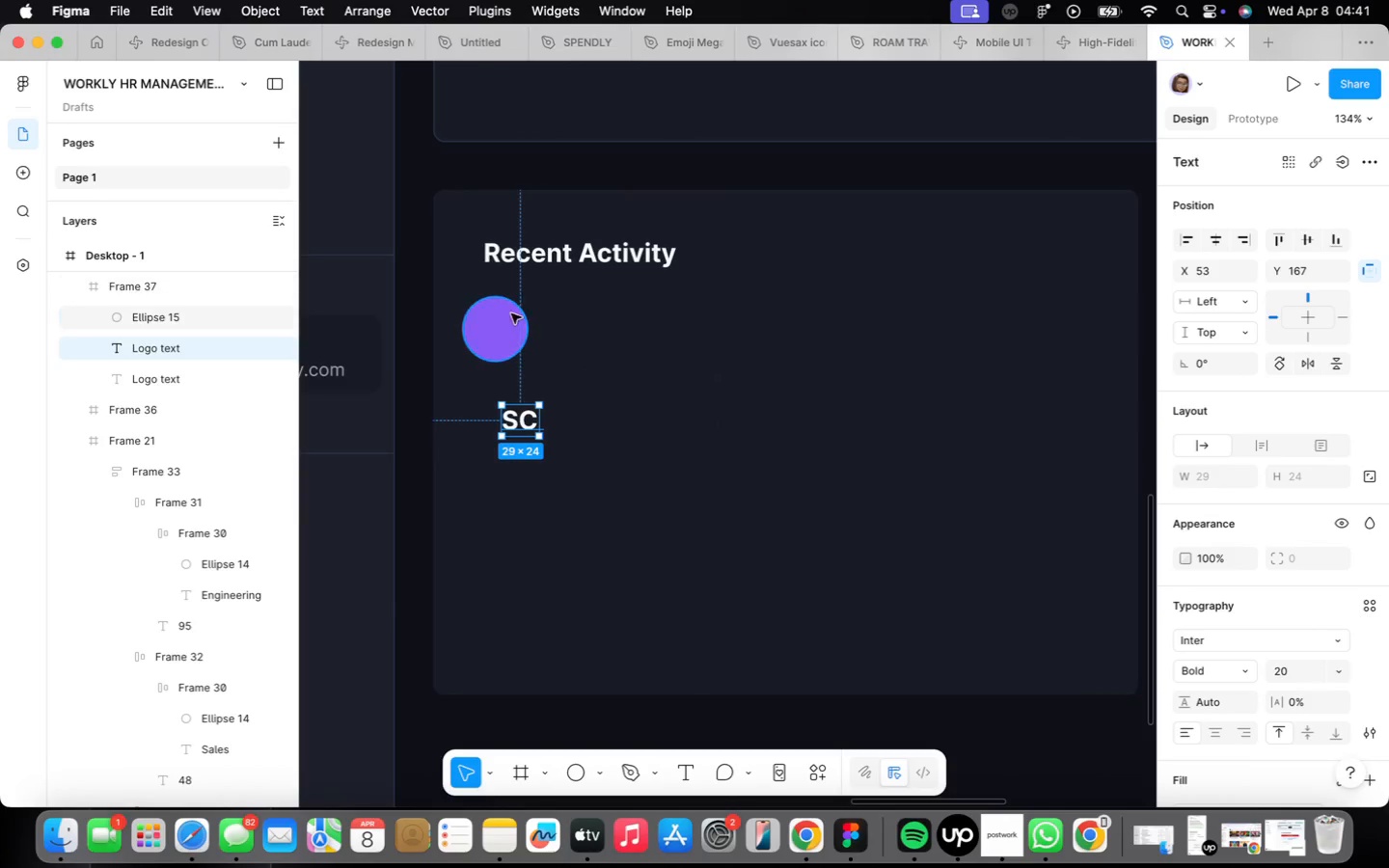 
left_click([511, 314])
 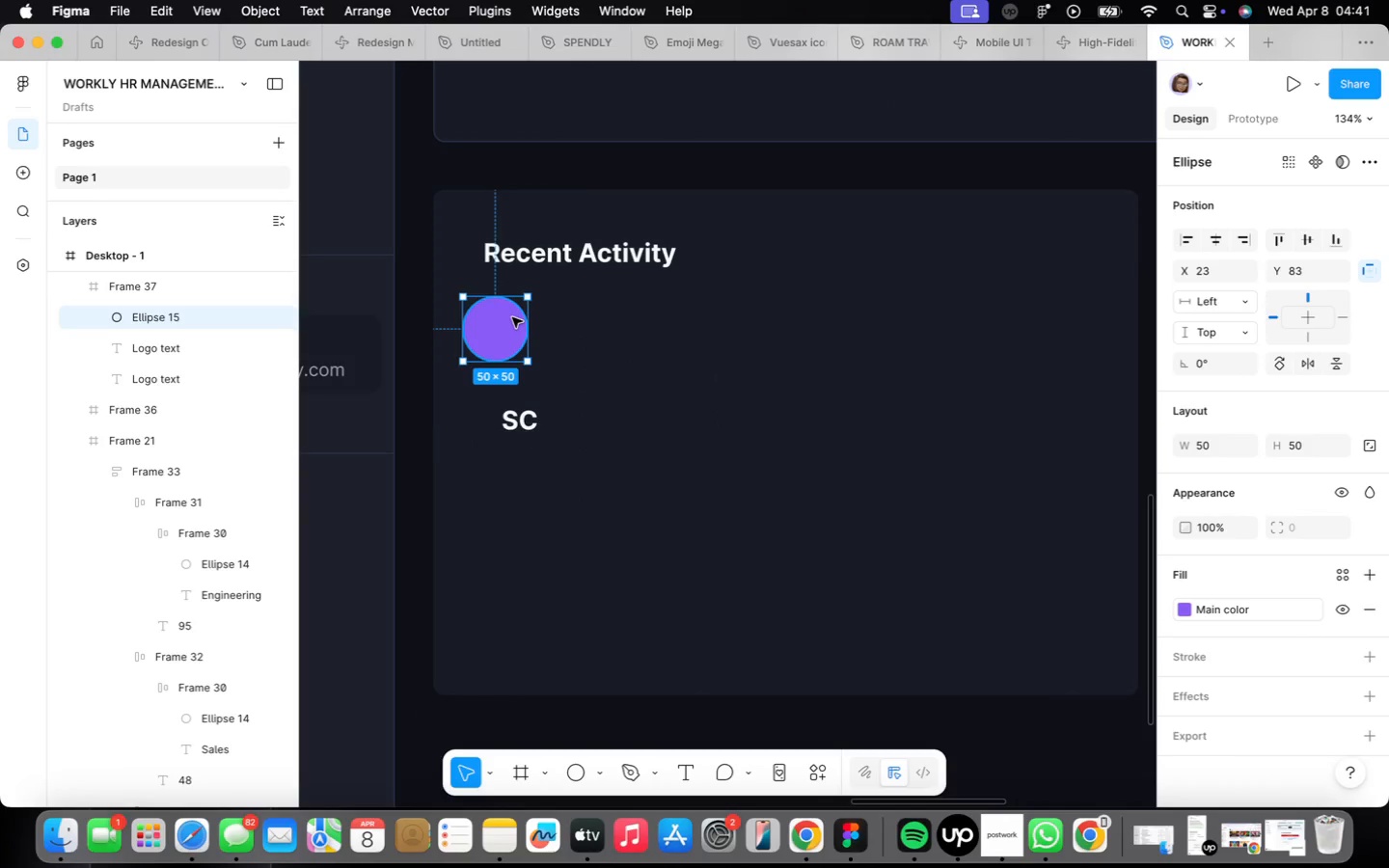 
right_click([512, 317])
 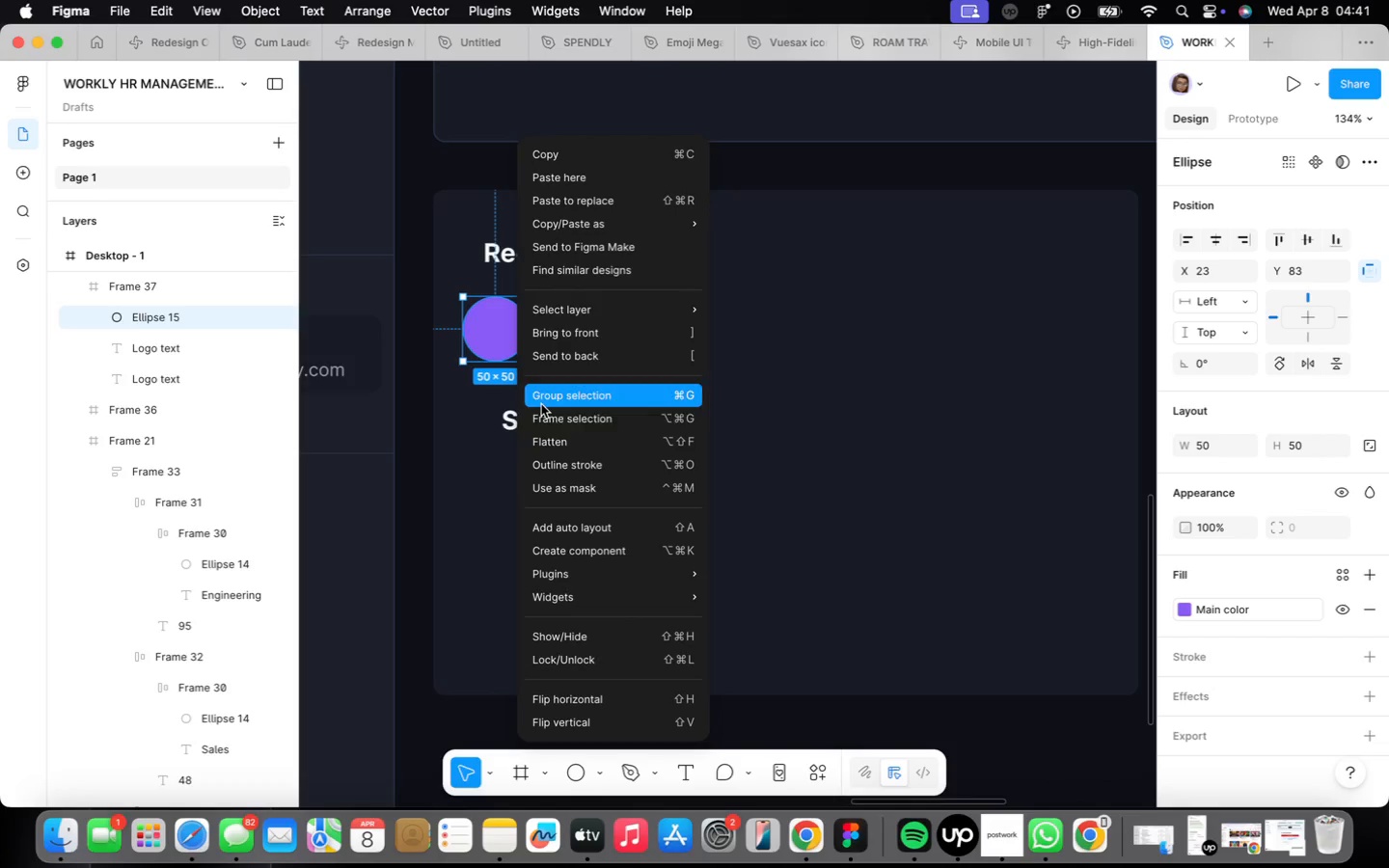 
left_click([550, 414])
 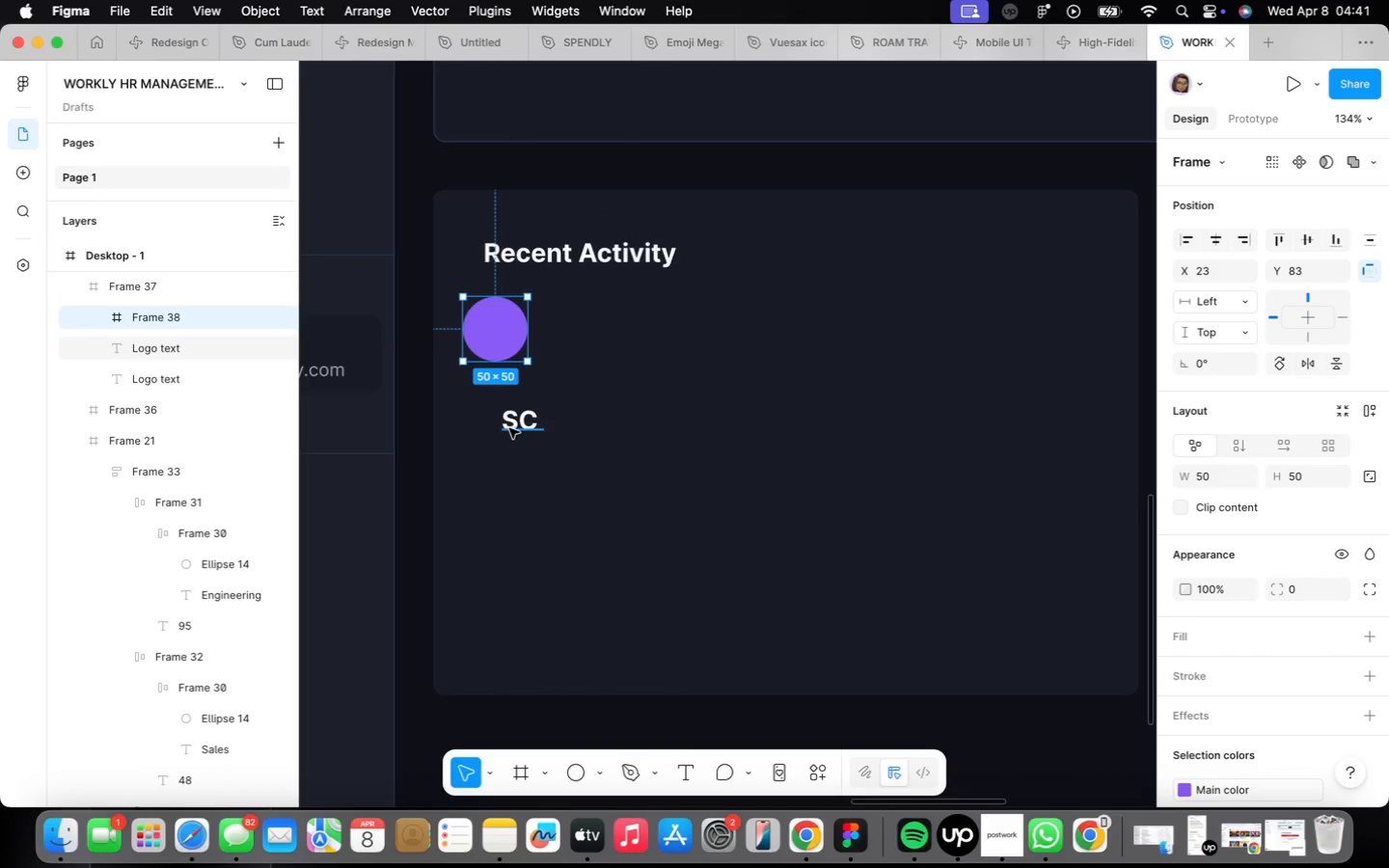 
left_click([514, 423])
 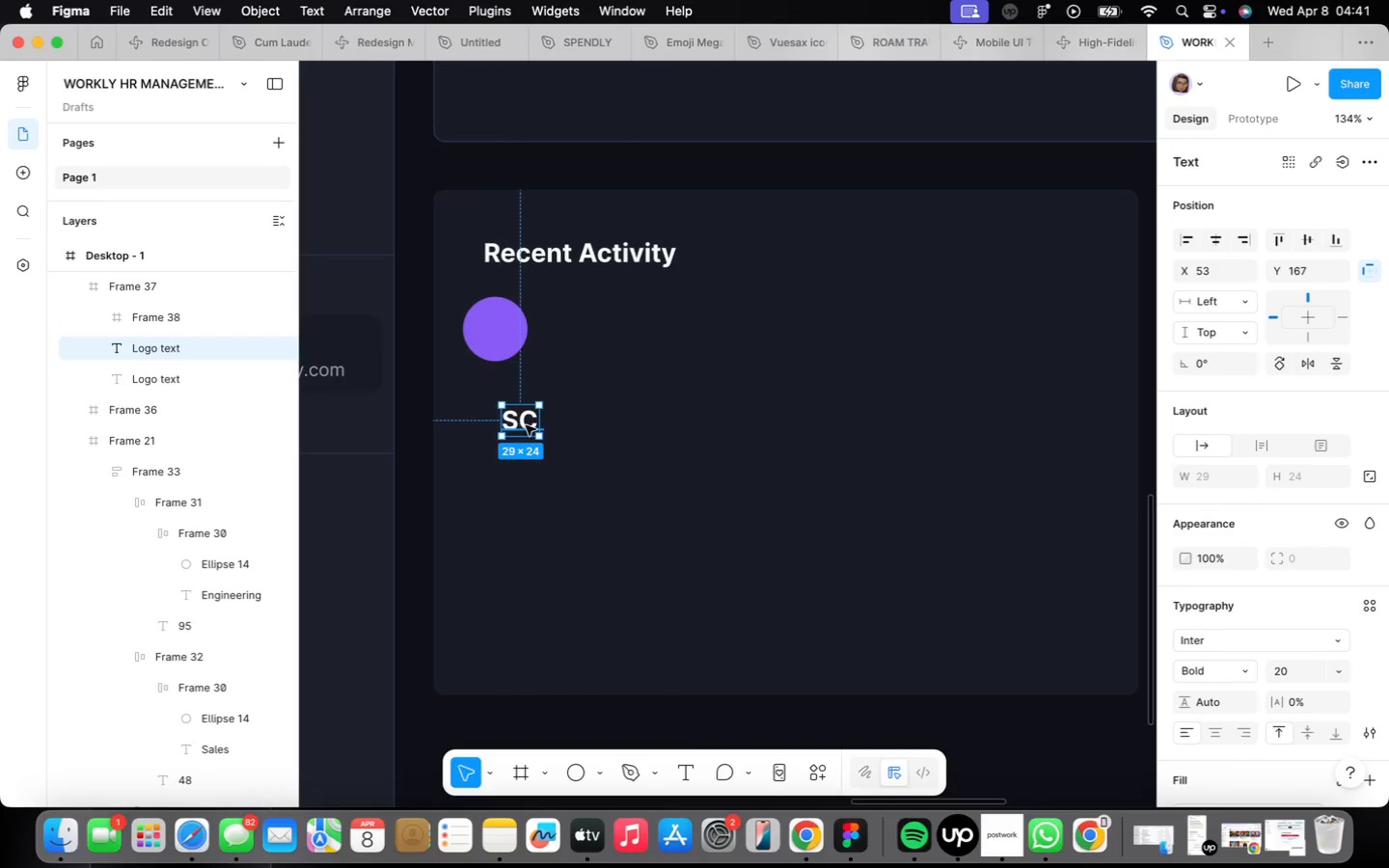 
left_click_drag(start_coordinate=[525, 425], to_coordinate=[499, 336])
 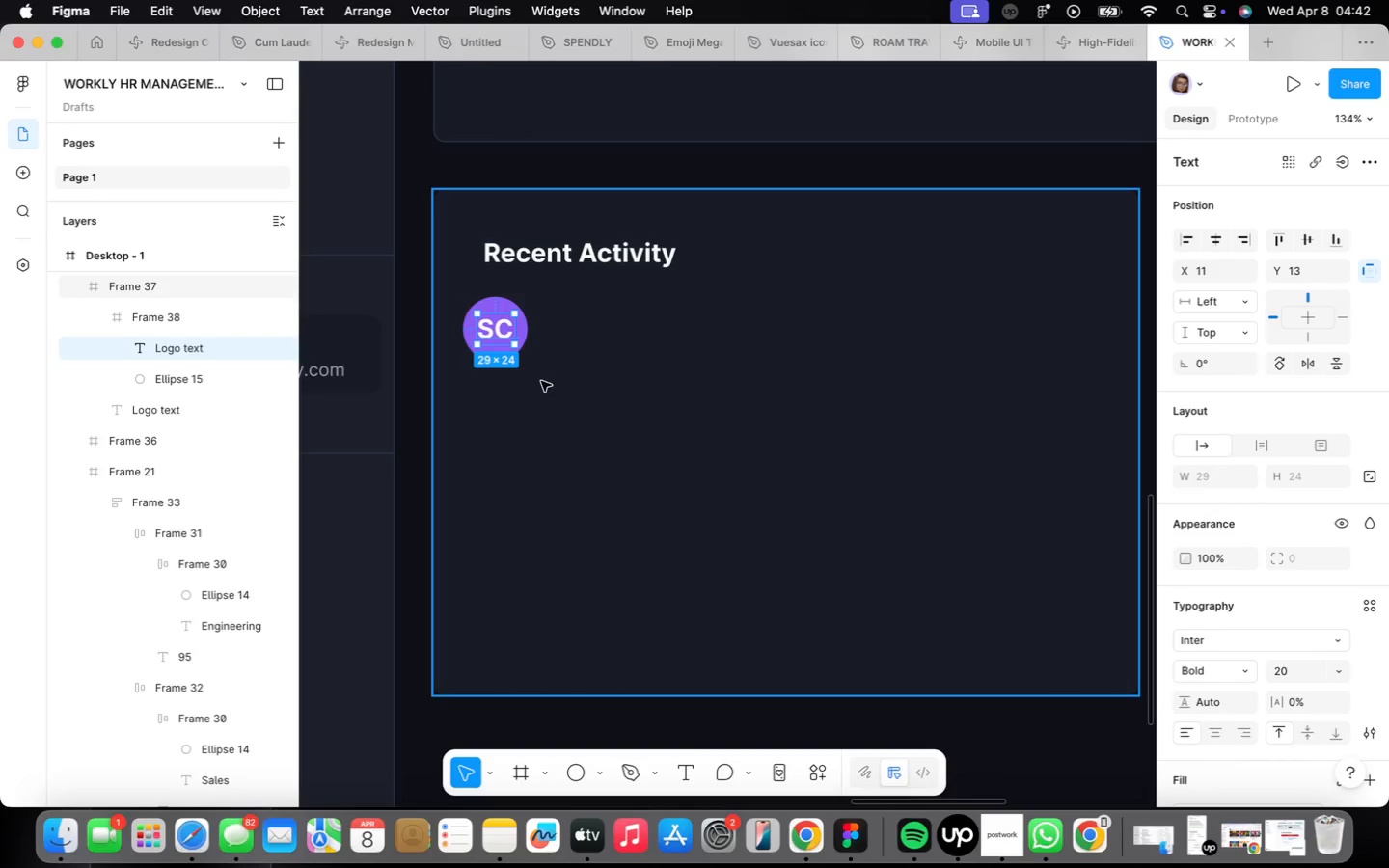 
left_click([554, 400])
 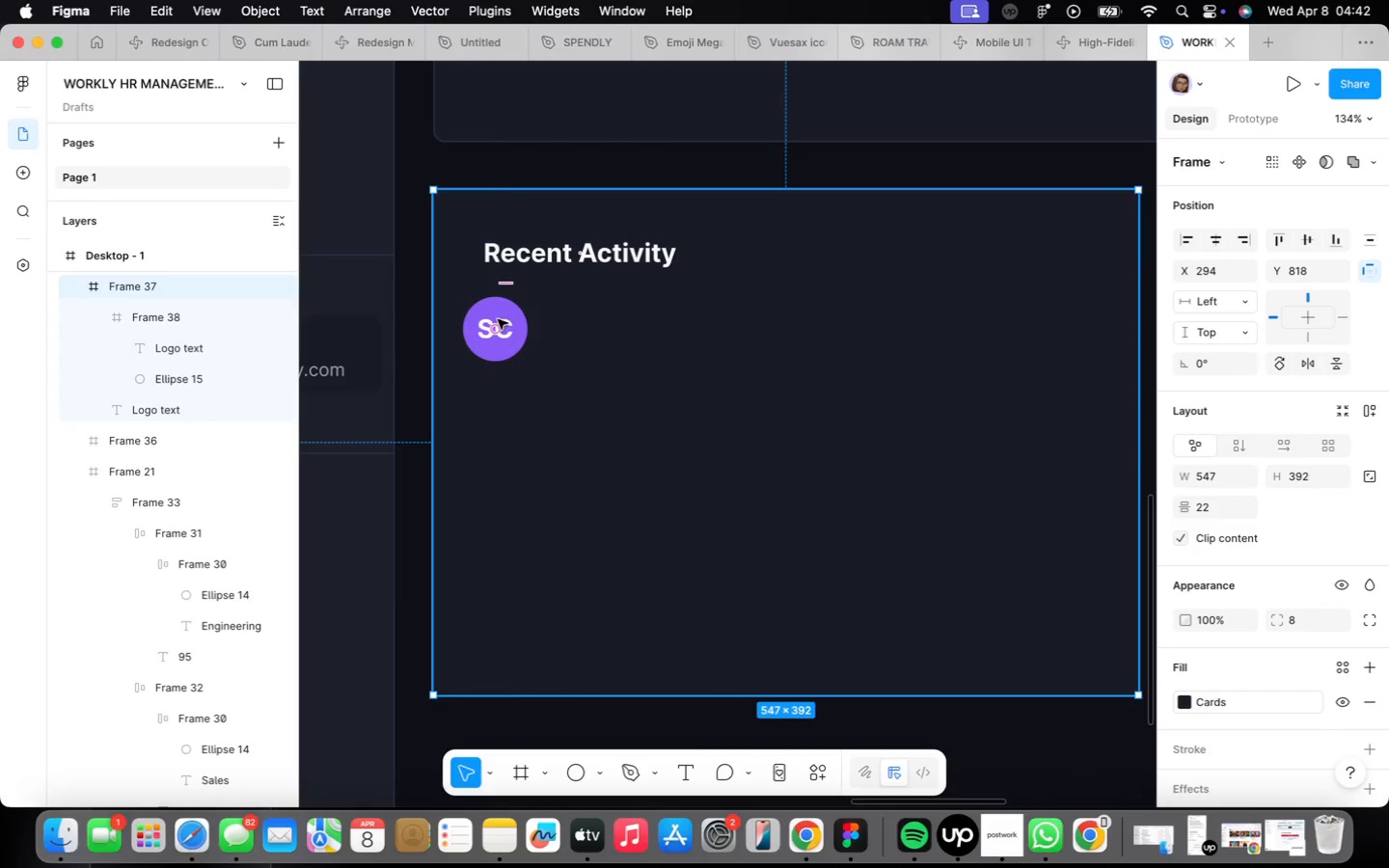 
double_click([499, 329])
 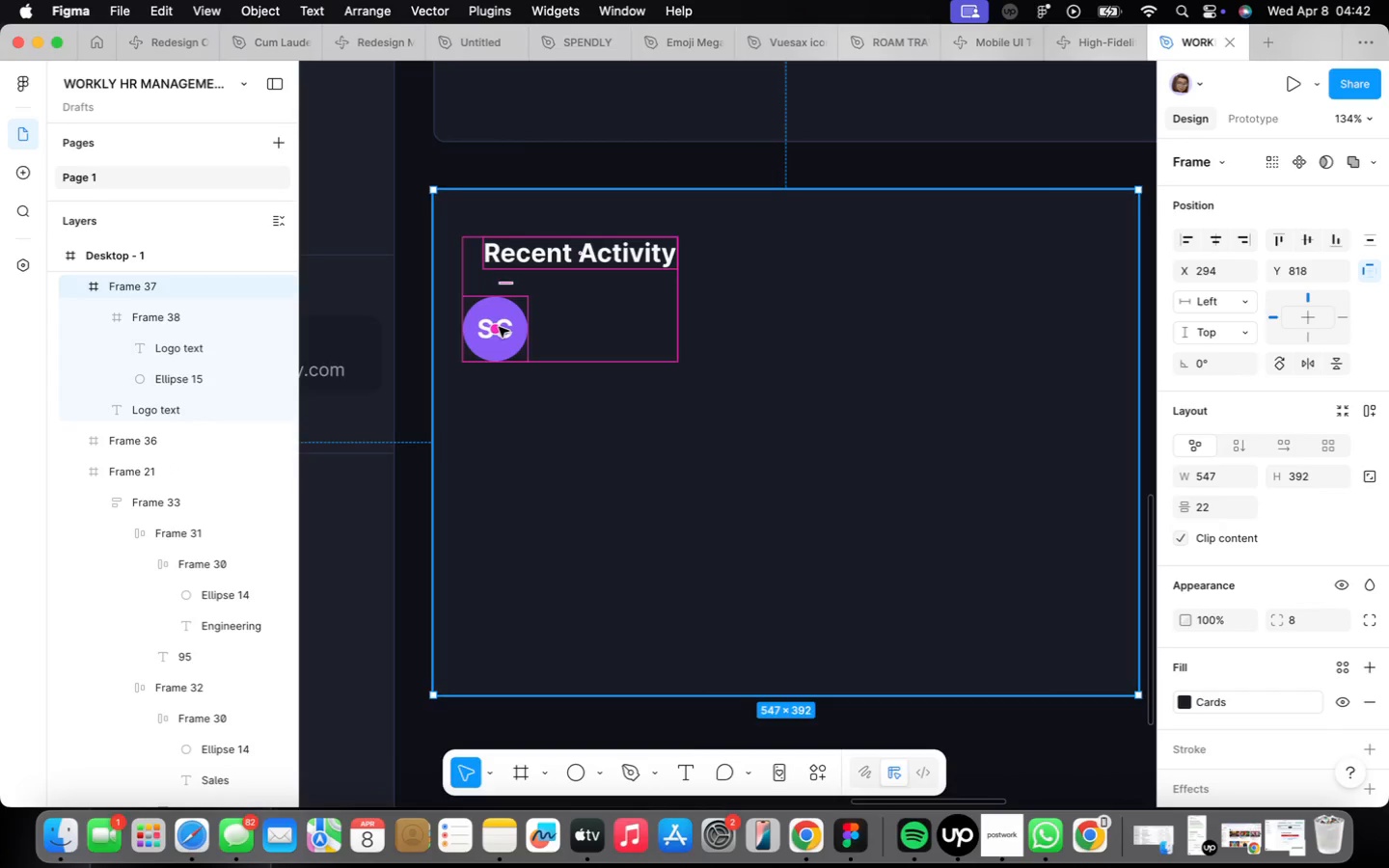 
double_click([499, 327])
 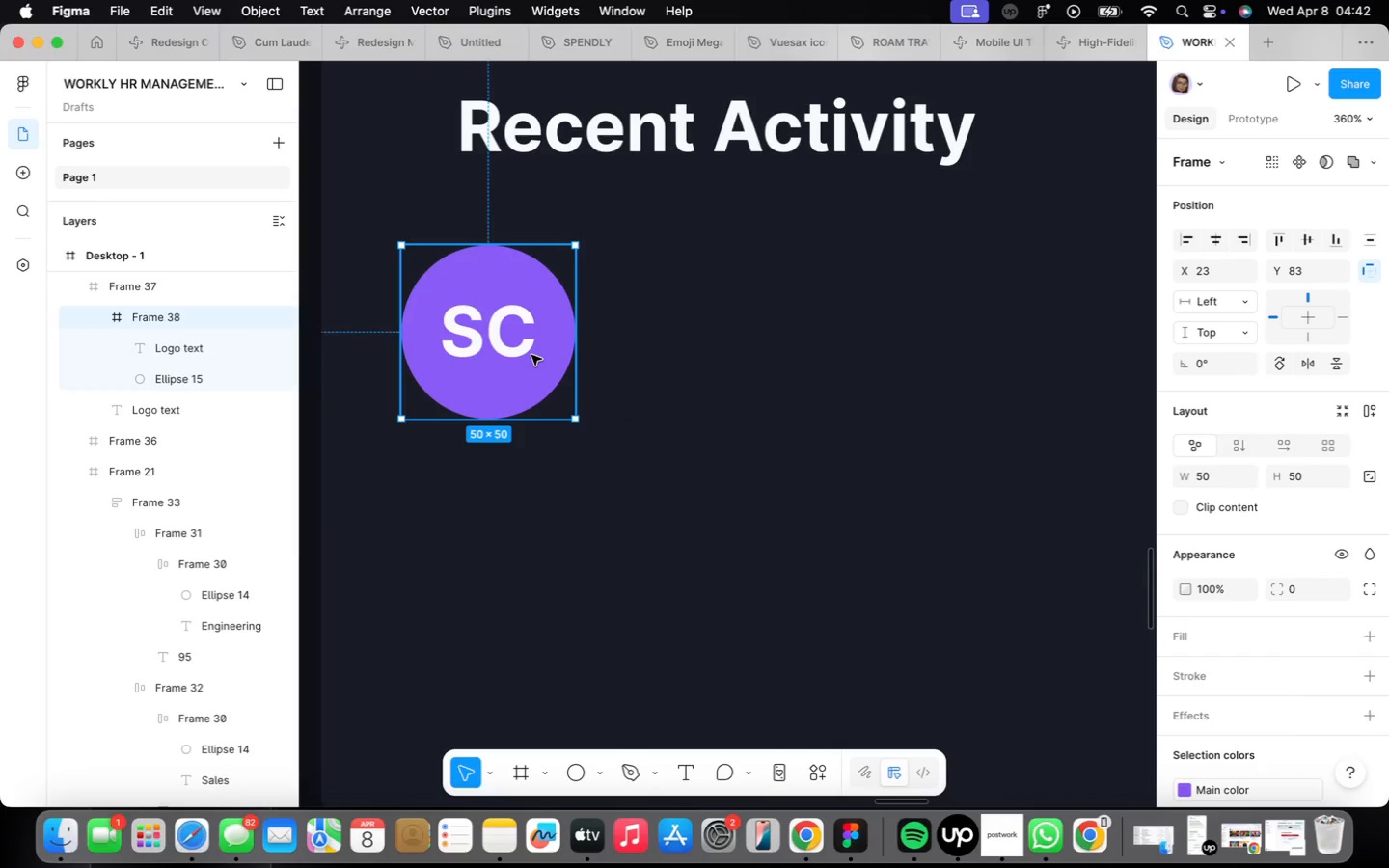 
scroll: coordinate [499, 328], scroll_direction: up, amount: 14.0
 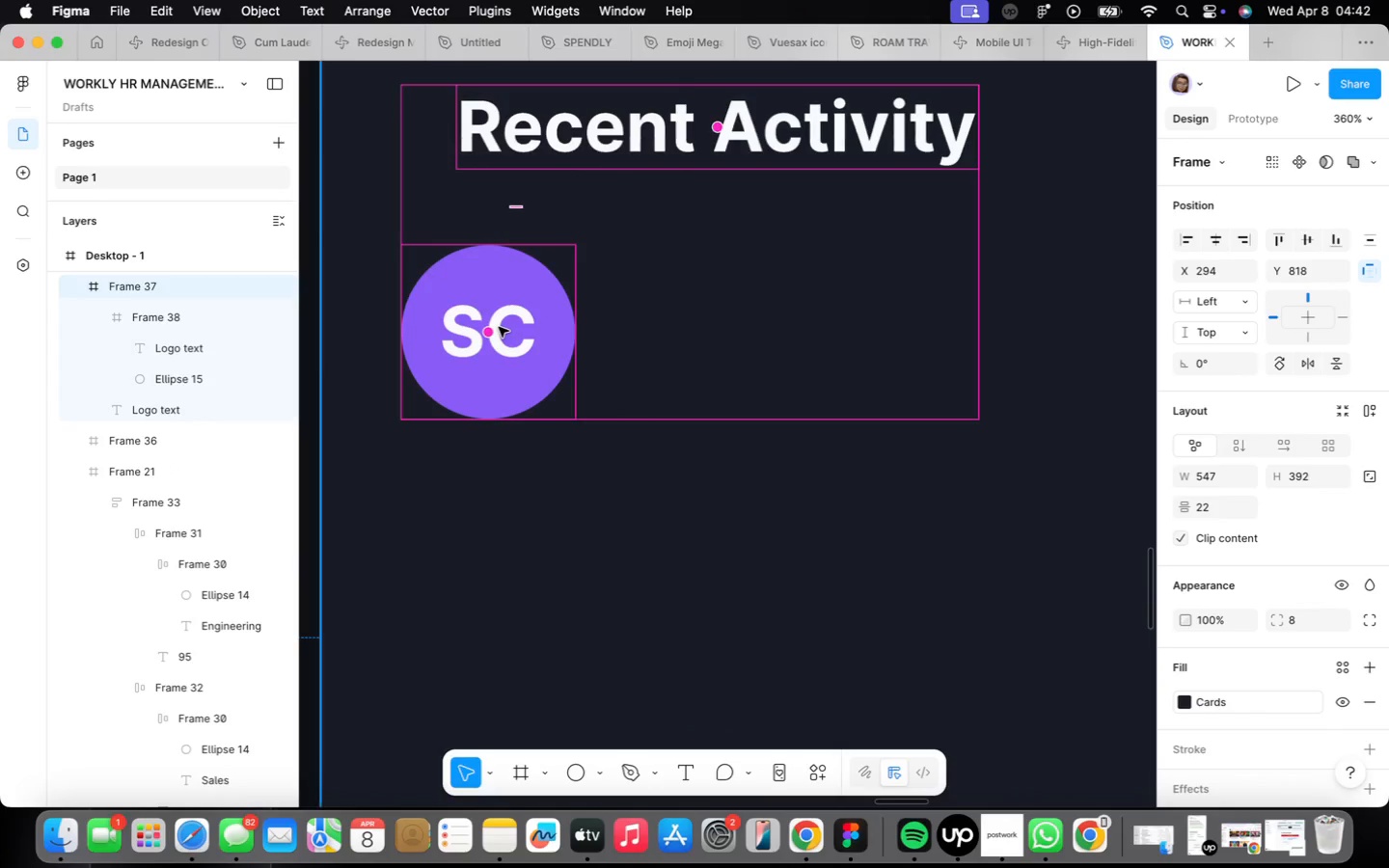 
left_click([522, 345])
 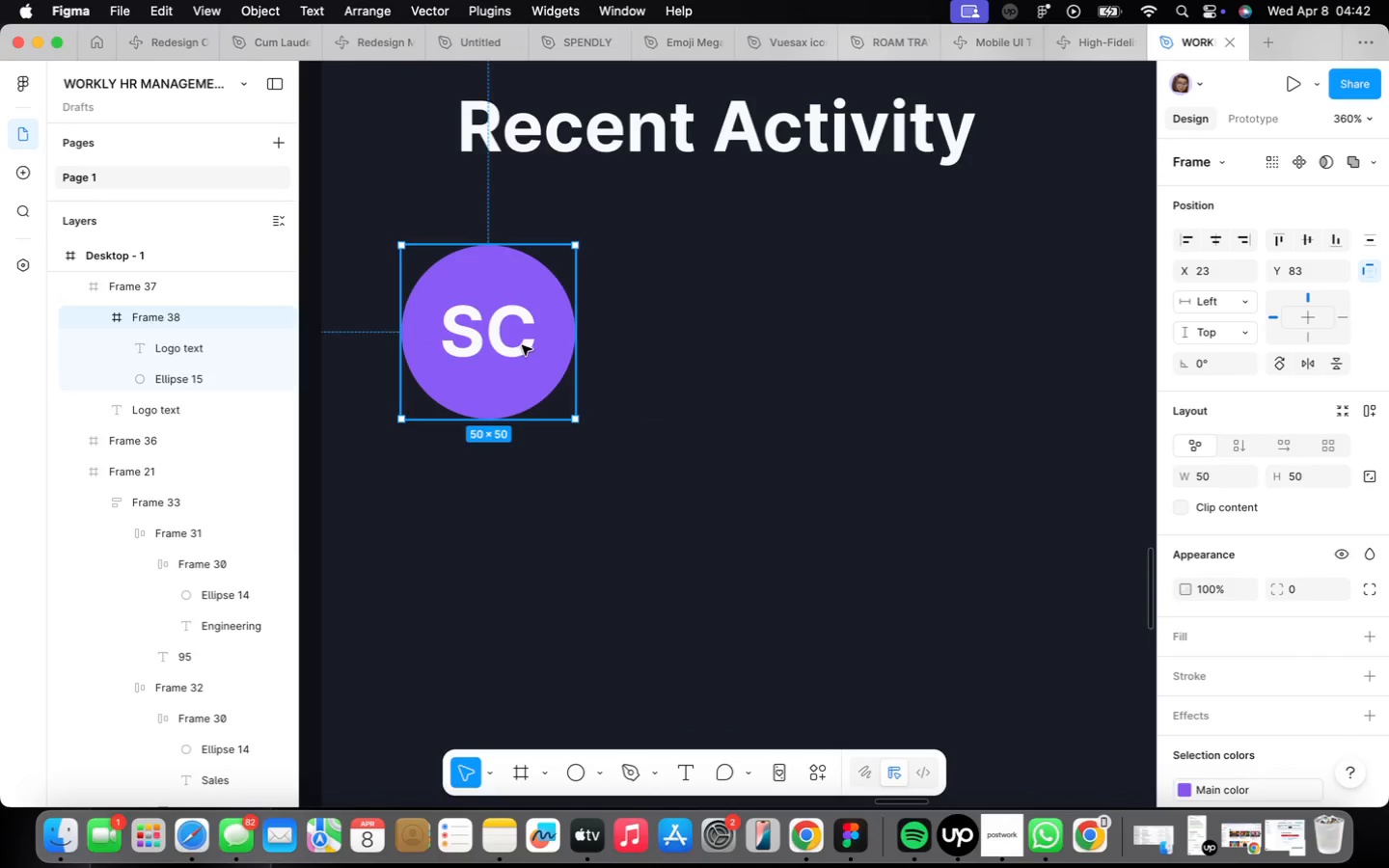 
triple_click([523, 345])
 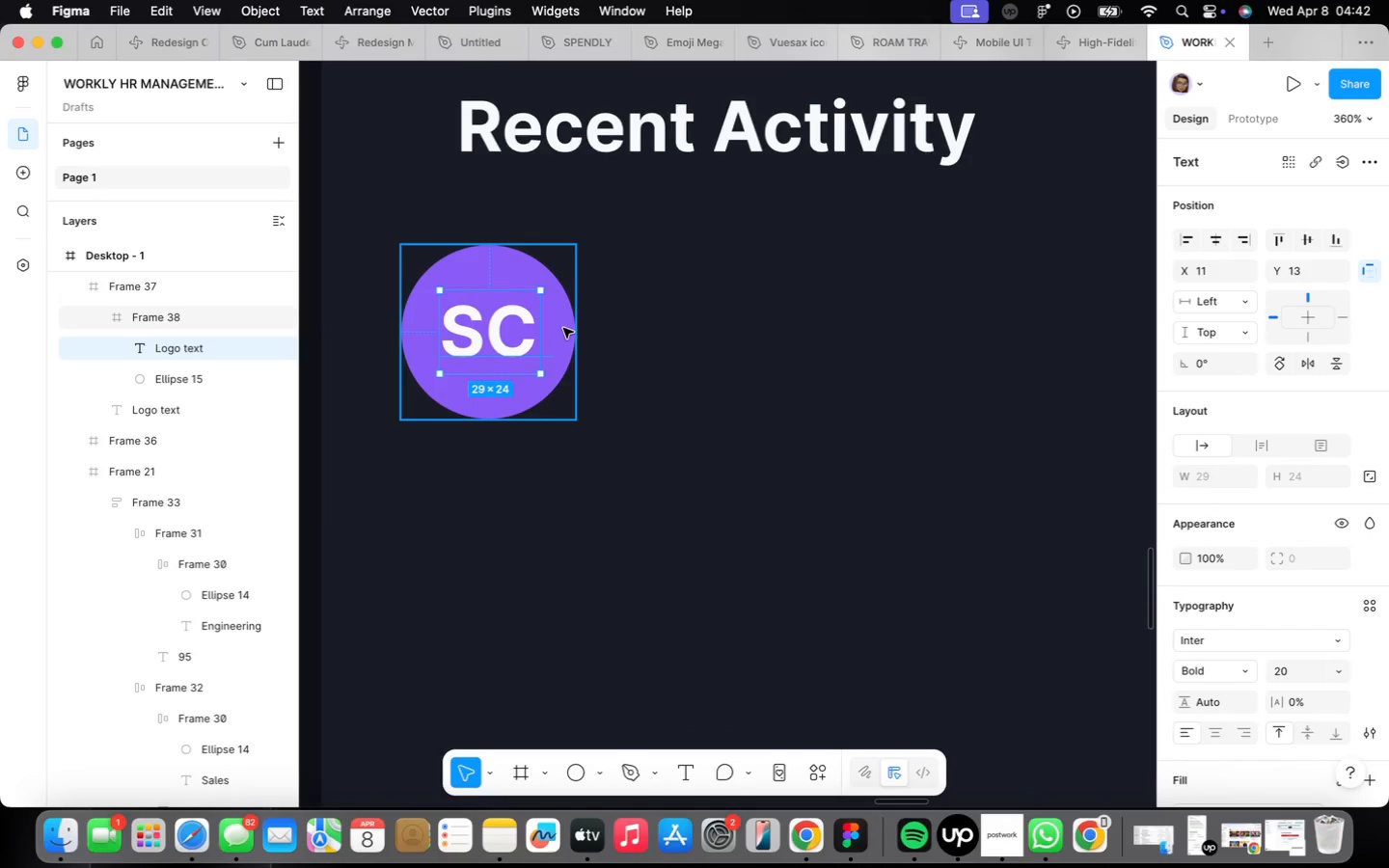 
hold_key(key=ShiftLeft, duration=0.39)
left_click([563, 328])
 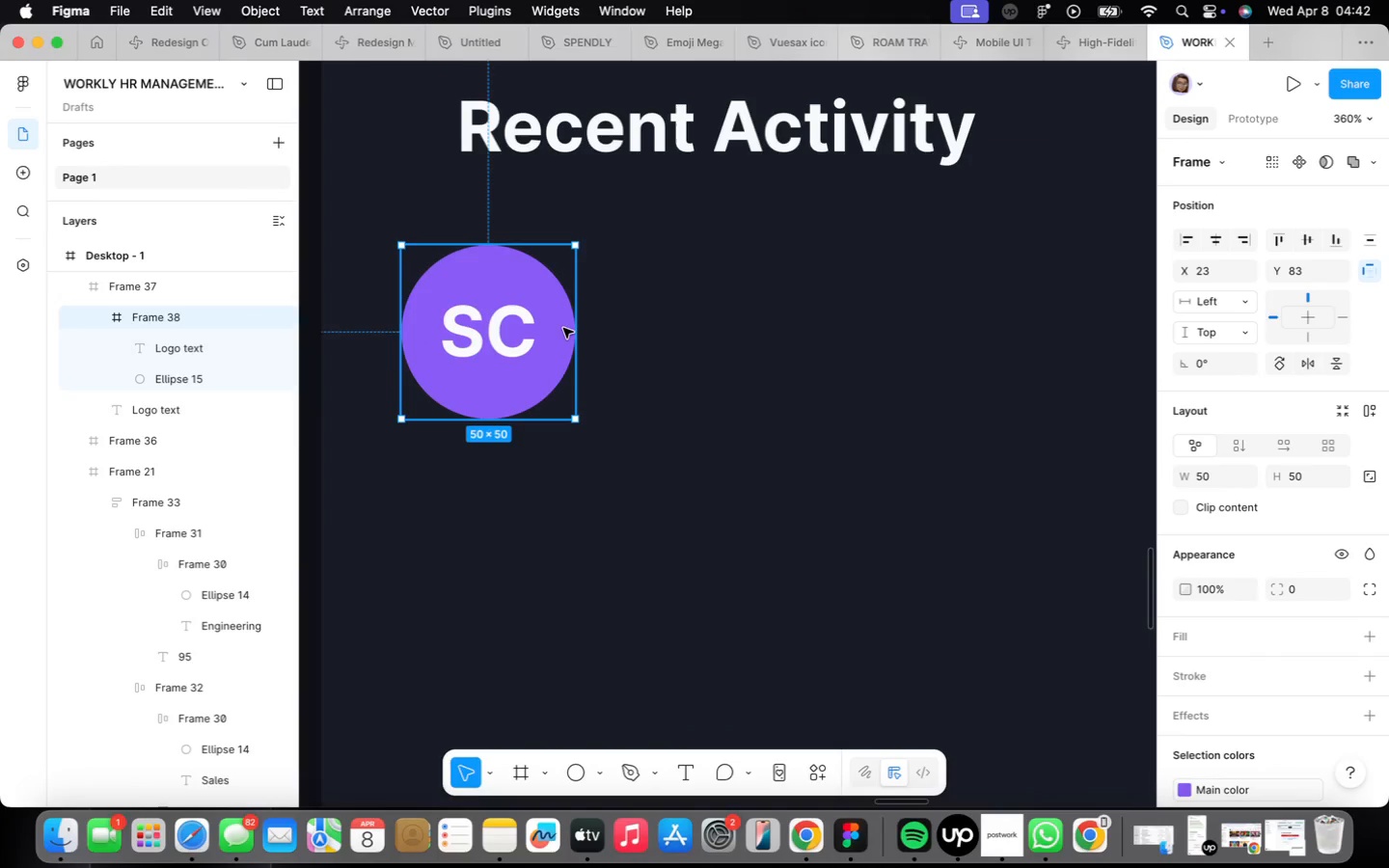 
key(Shift+A)
 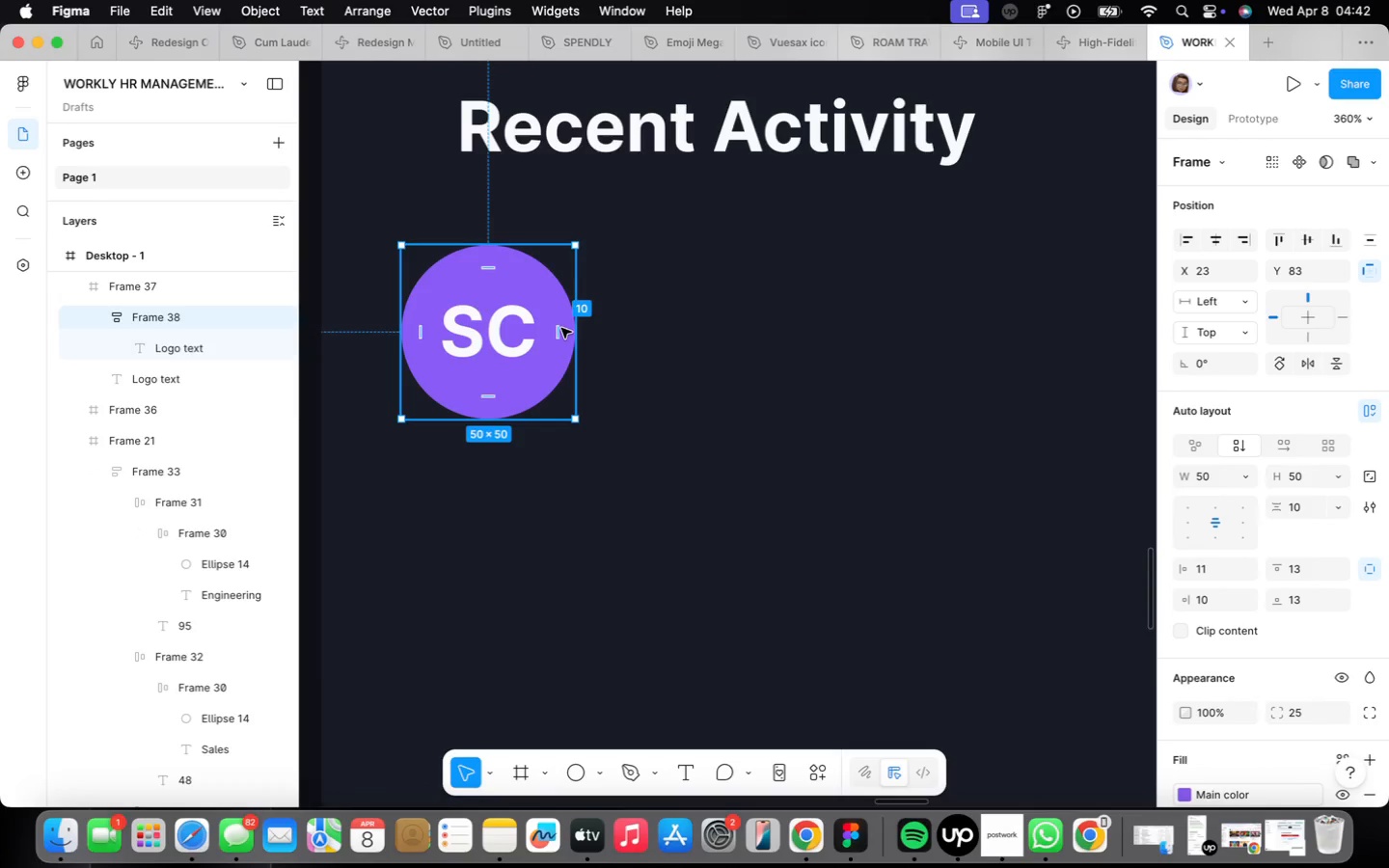 
scroll: coordinate [562, 332], scroll_direction: down, amount: 15.0
 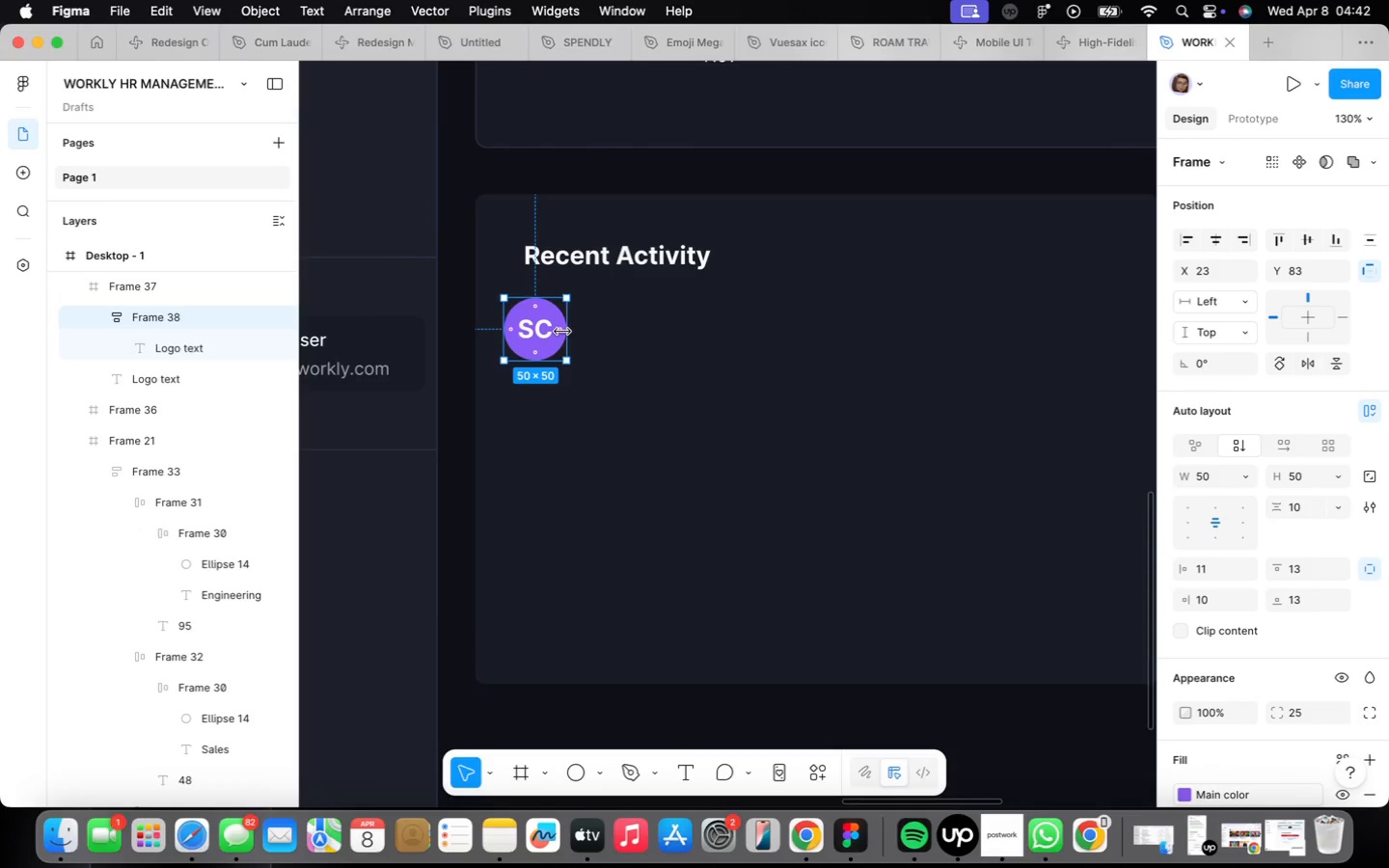 
wait(9.4)
 